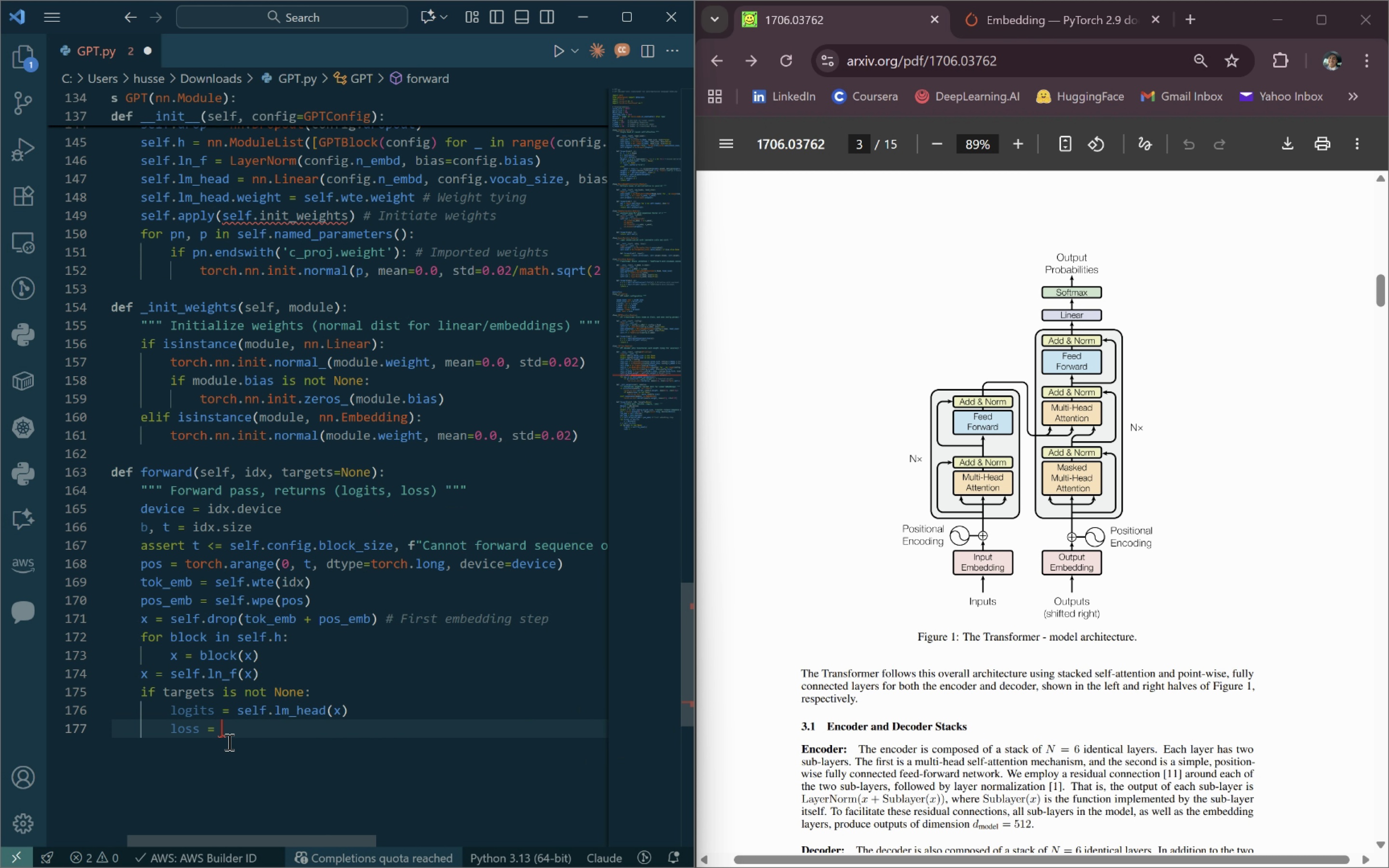 
type(F.cross_entropy(logits.view(-1, logits.size(01)
key(Backspace)
key(Backspace)
type(-1)
 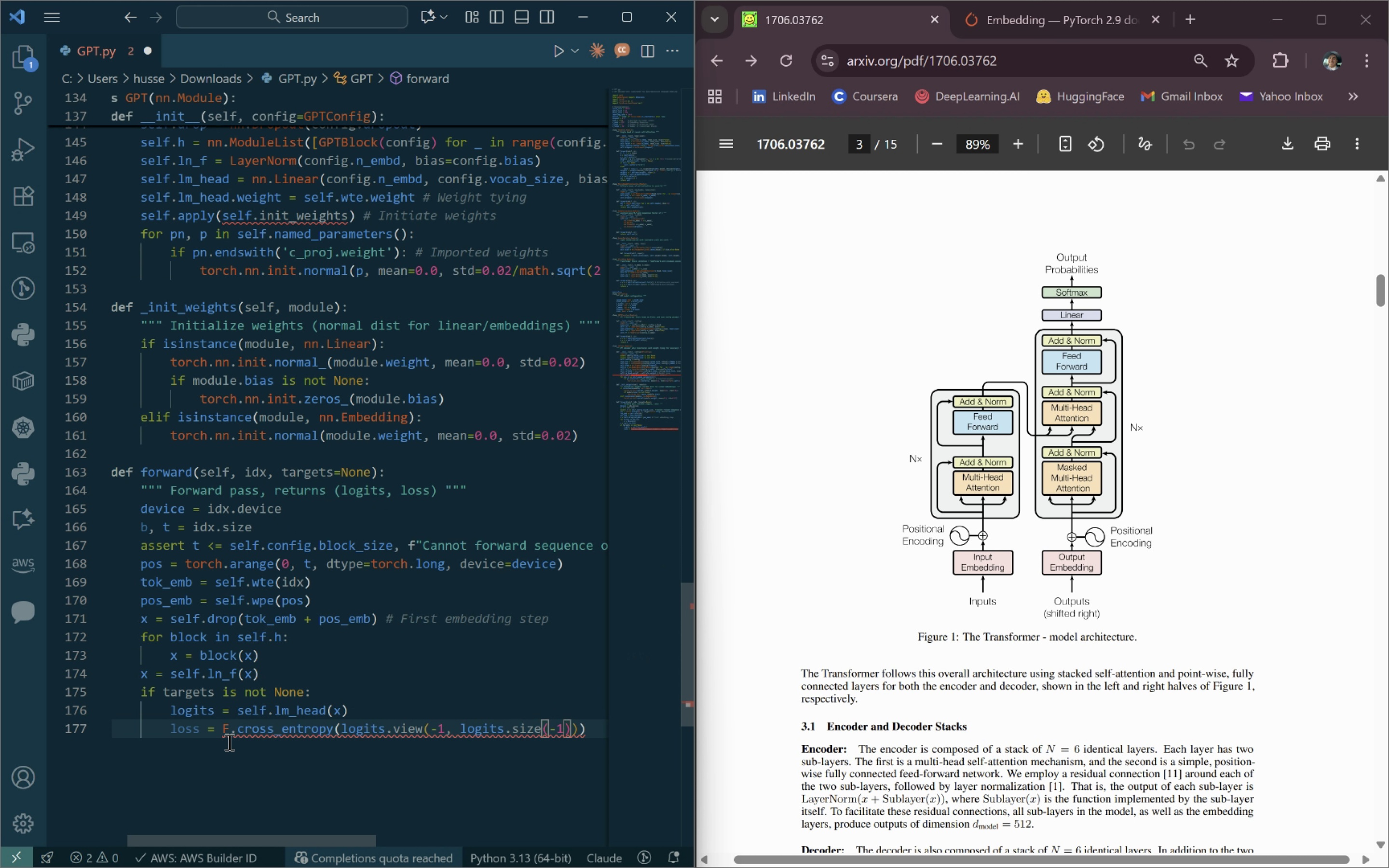 
key(ArrowRight)
 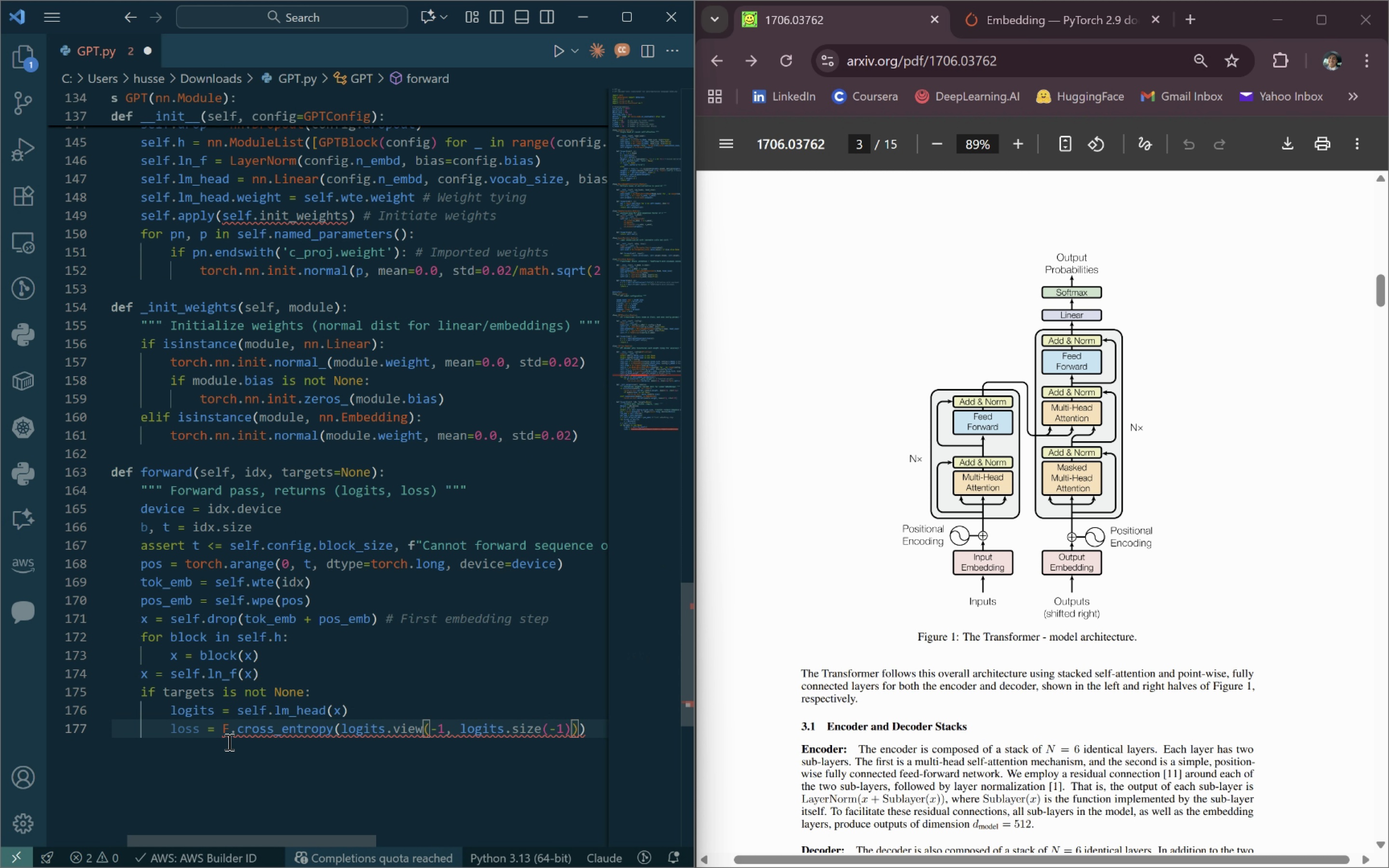 
key(Backspace)
 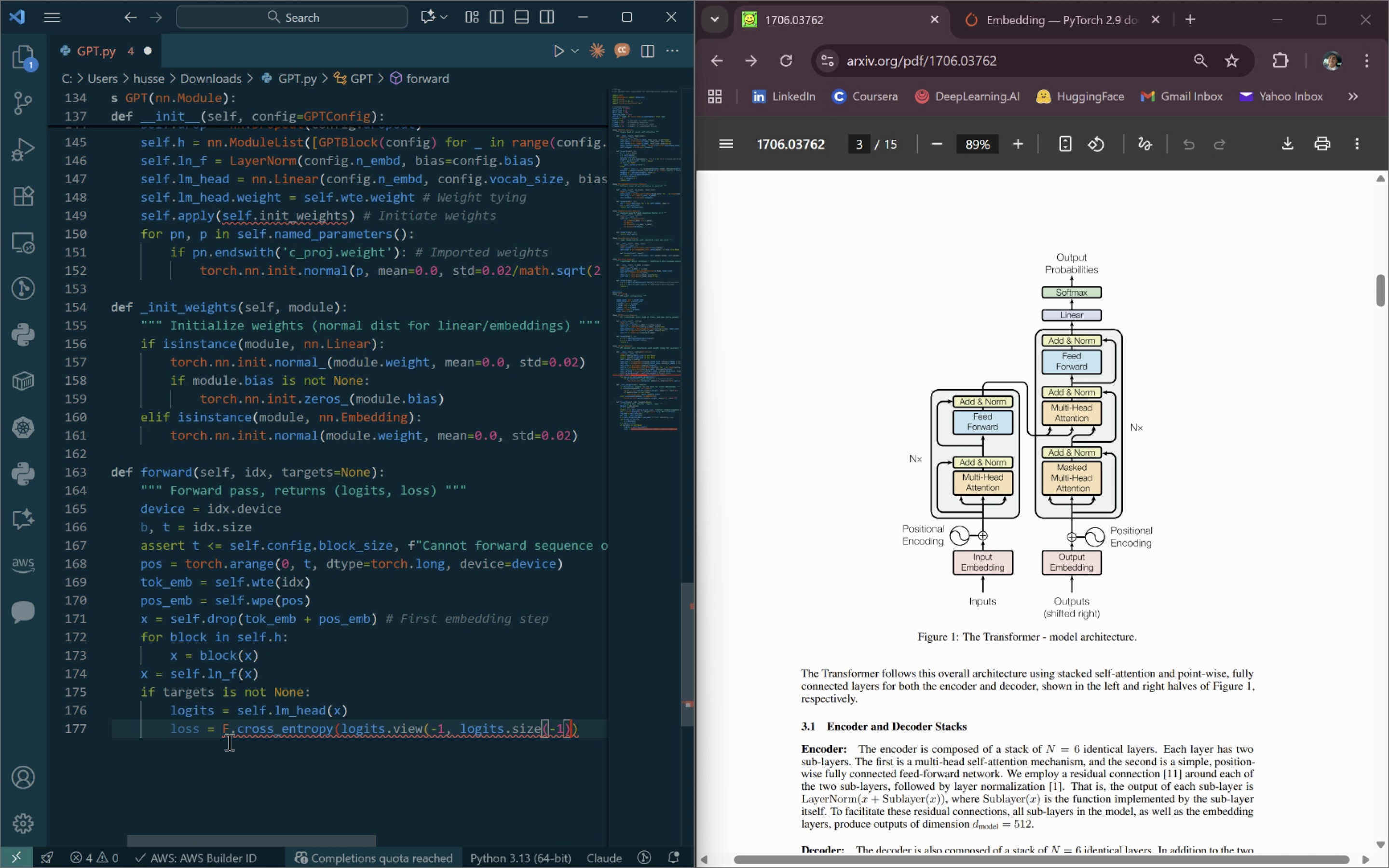 
key(ArrowRight)
 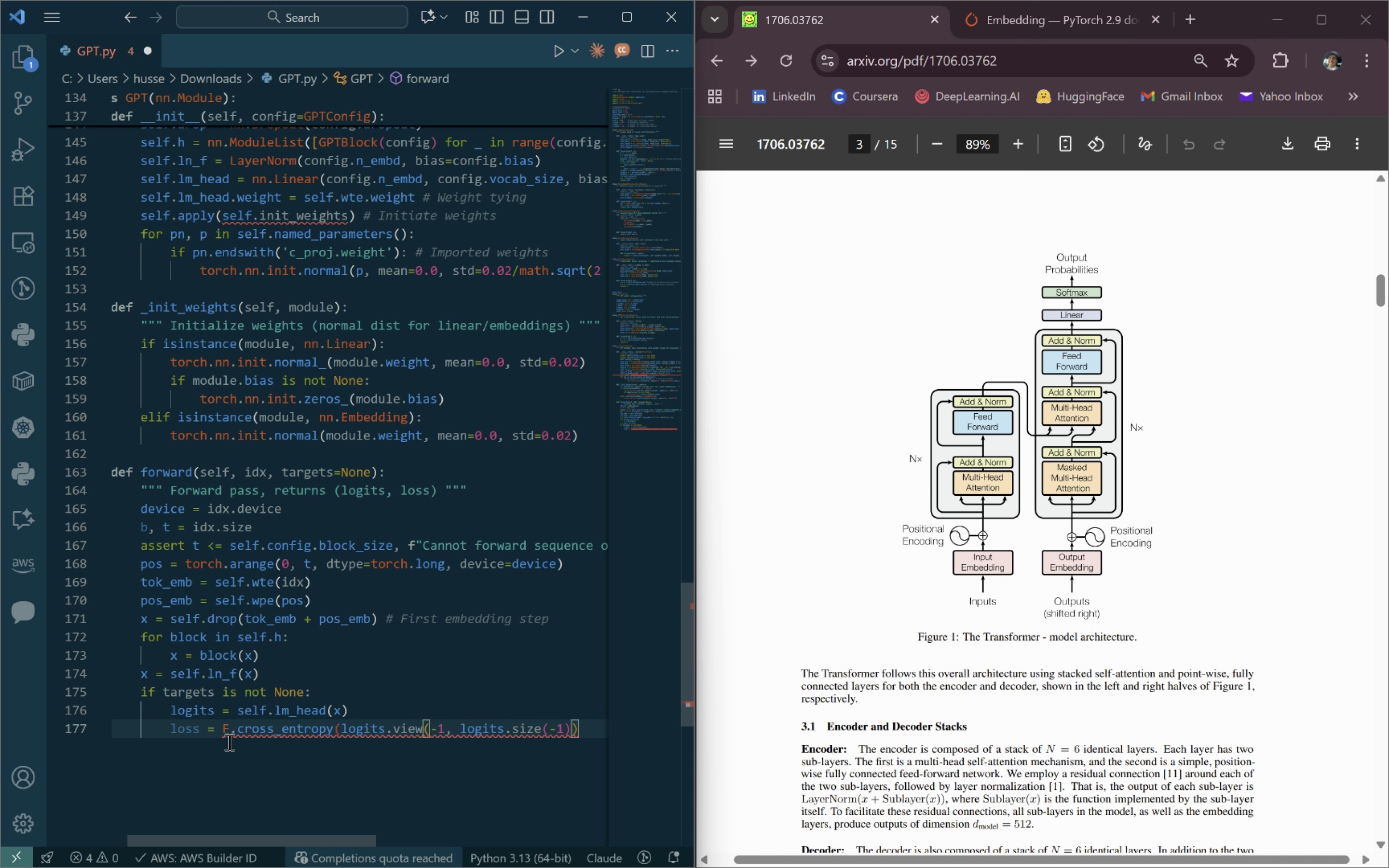 
key(ArrowRight)
 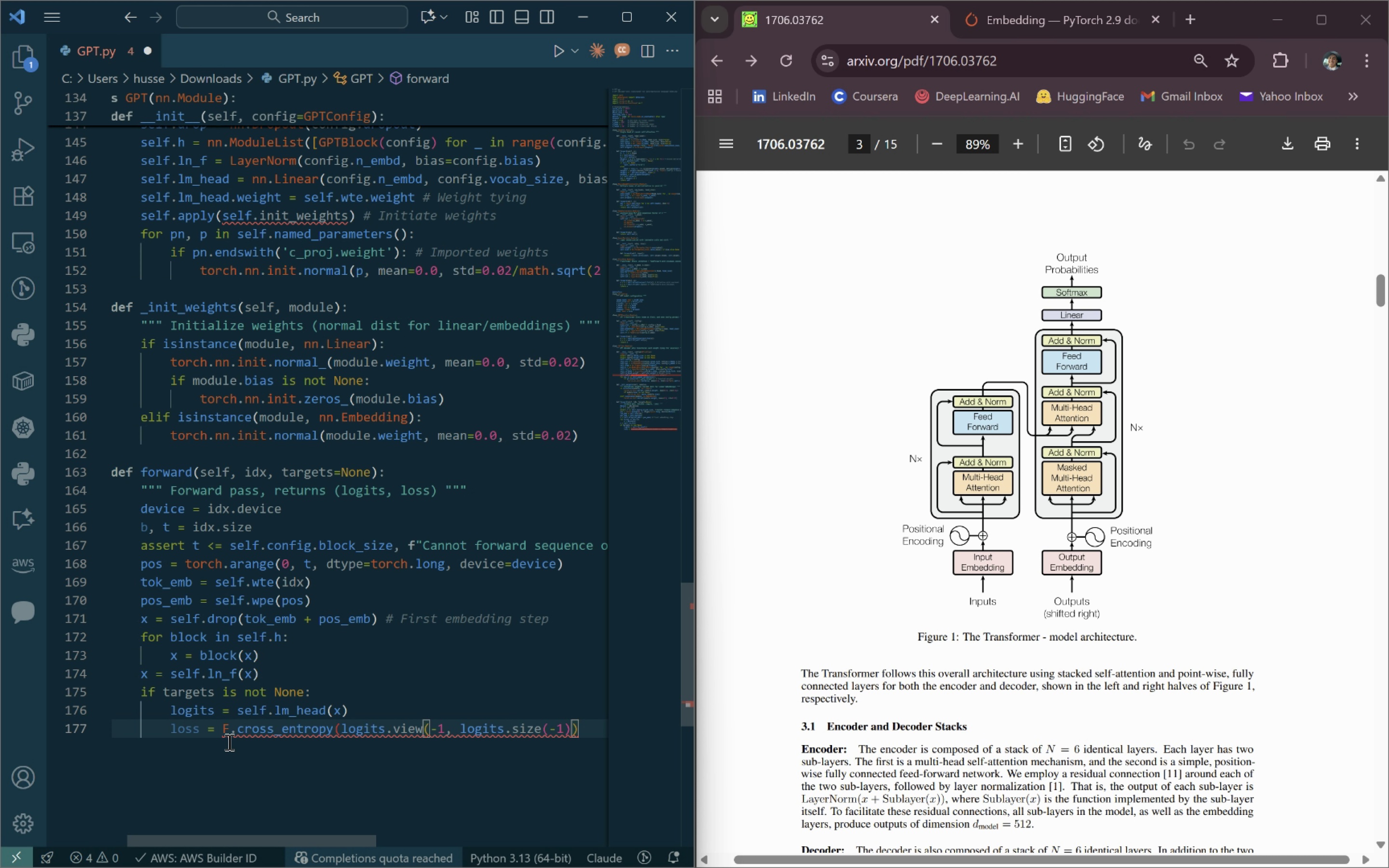 
hold_key(key=ShiftLeft, duration=1.52)
 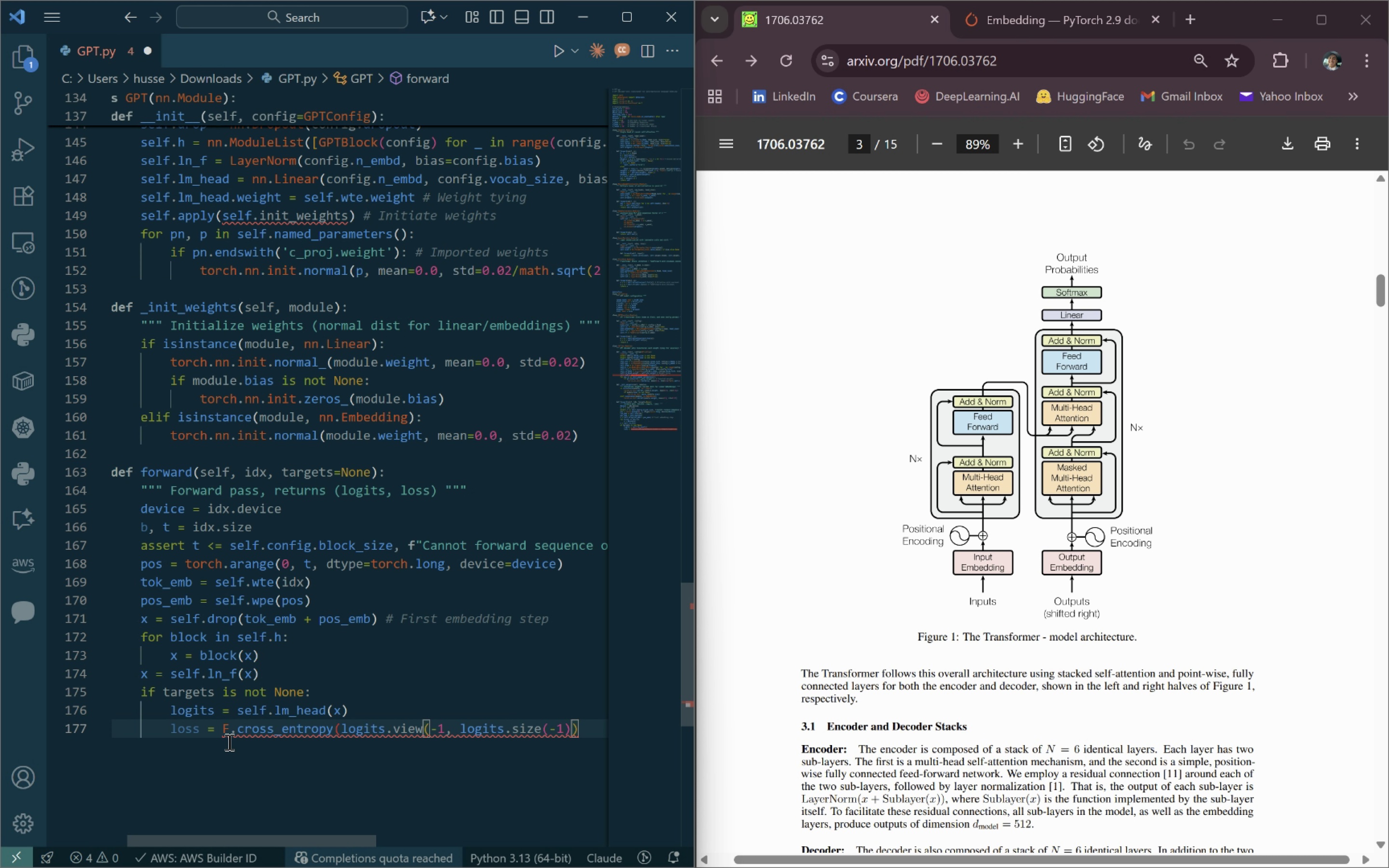 
type(, targets.view(-1))
 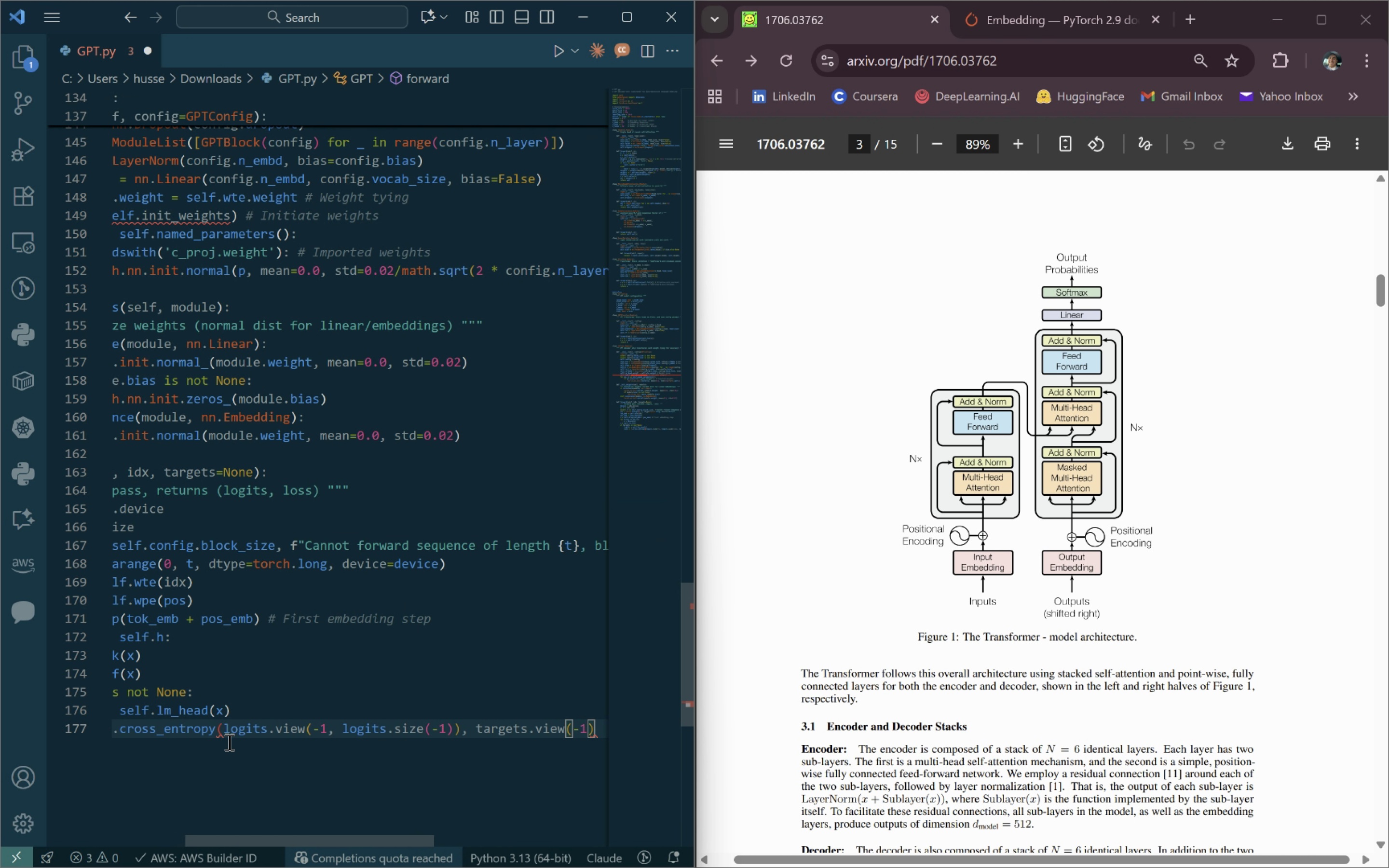 
type(, ignore_index=-1))
 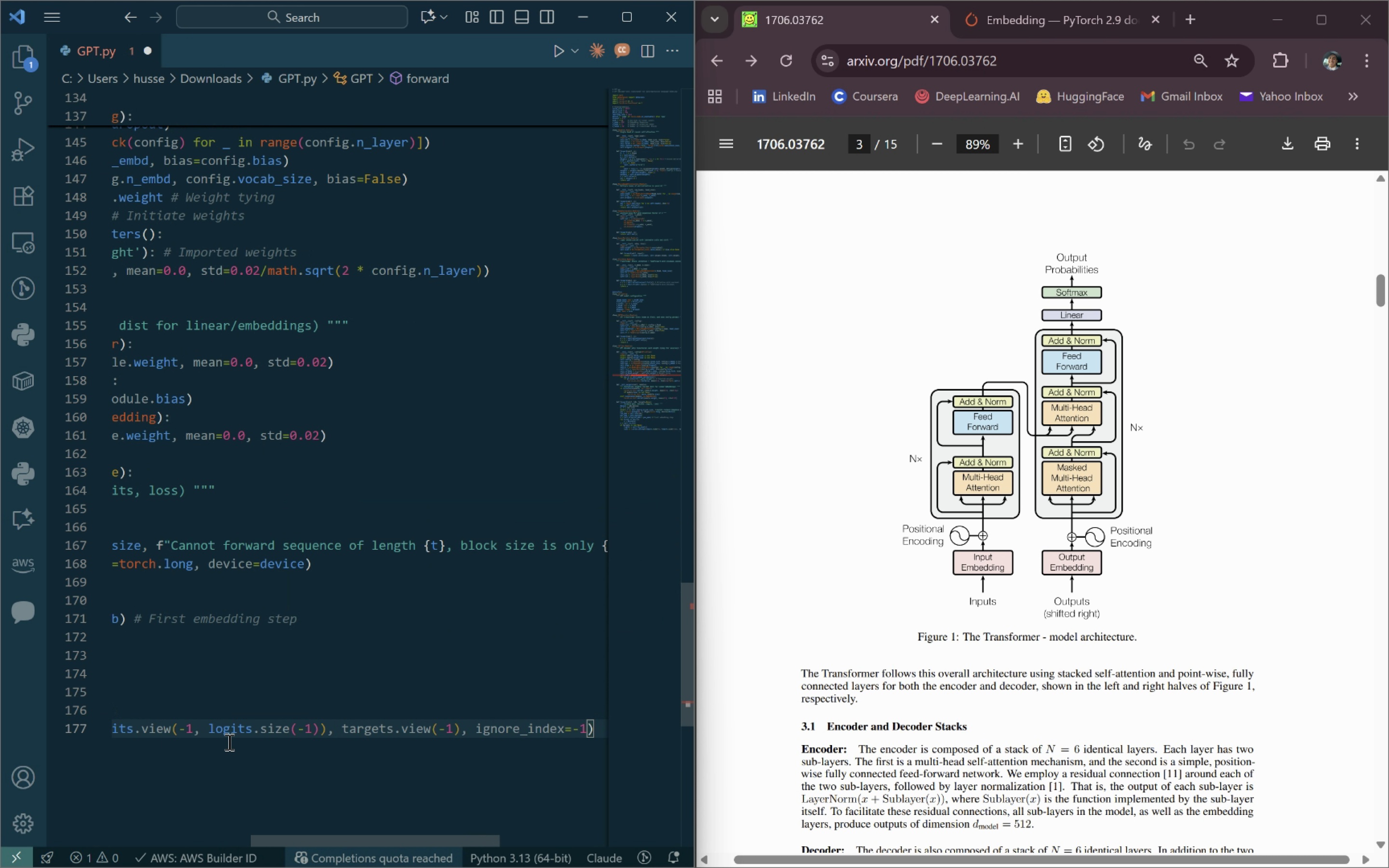 
key(Enter)
 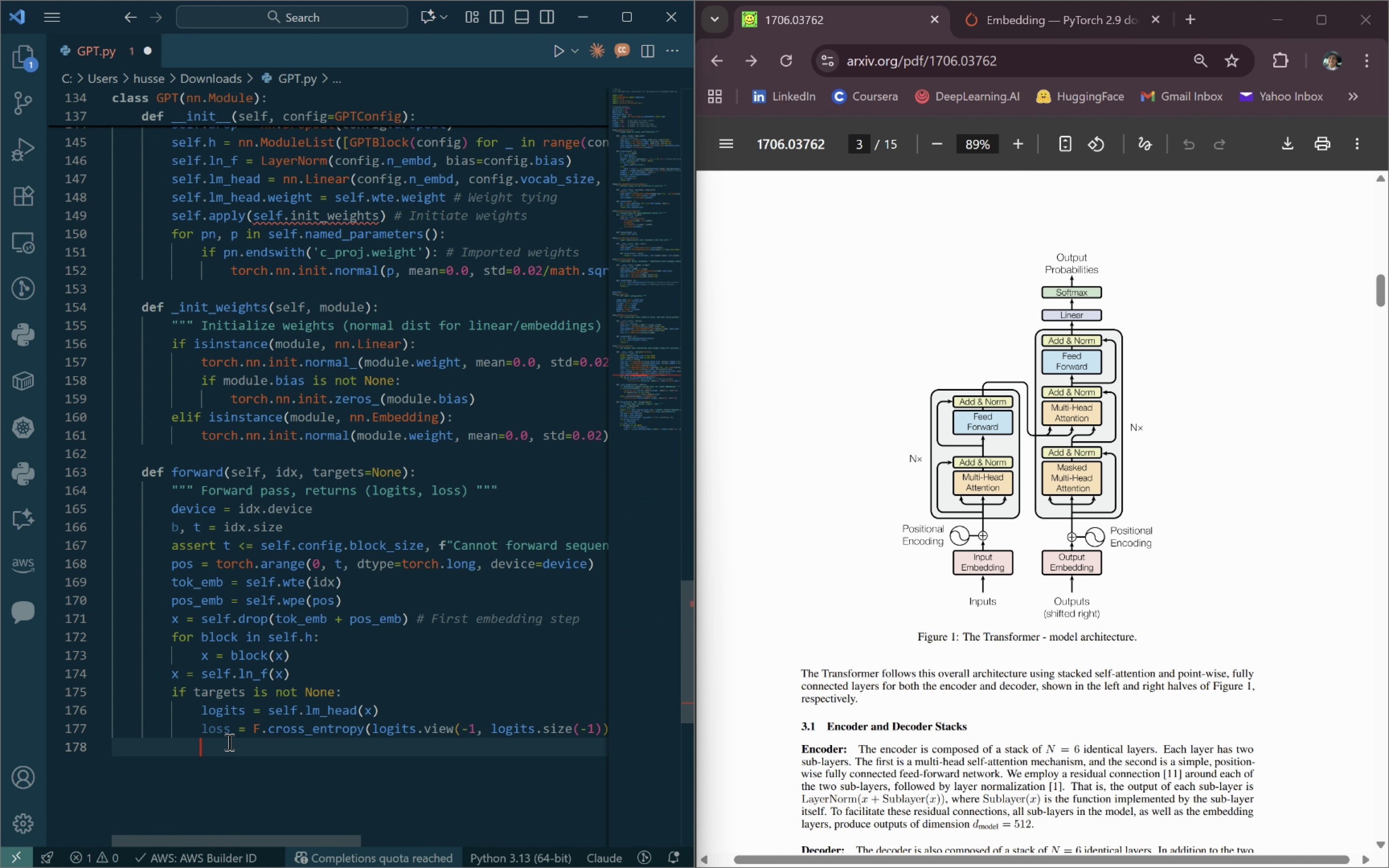 
key(Backspace)
type(else:)
 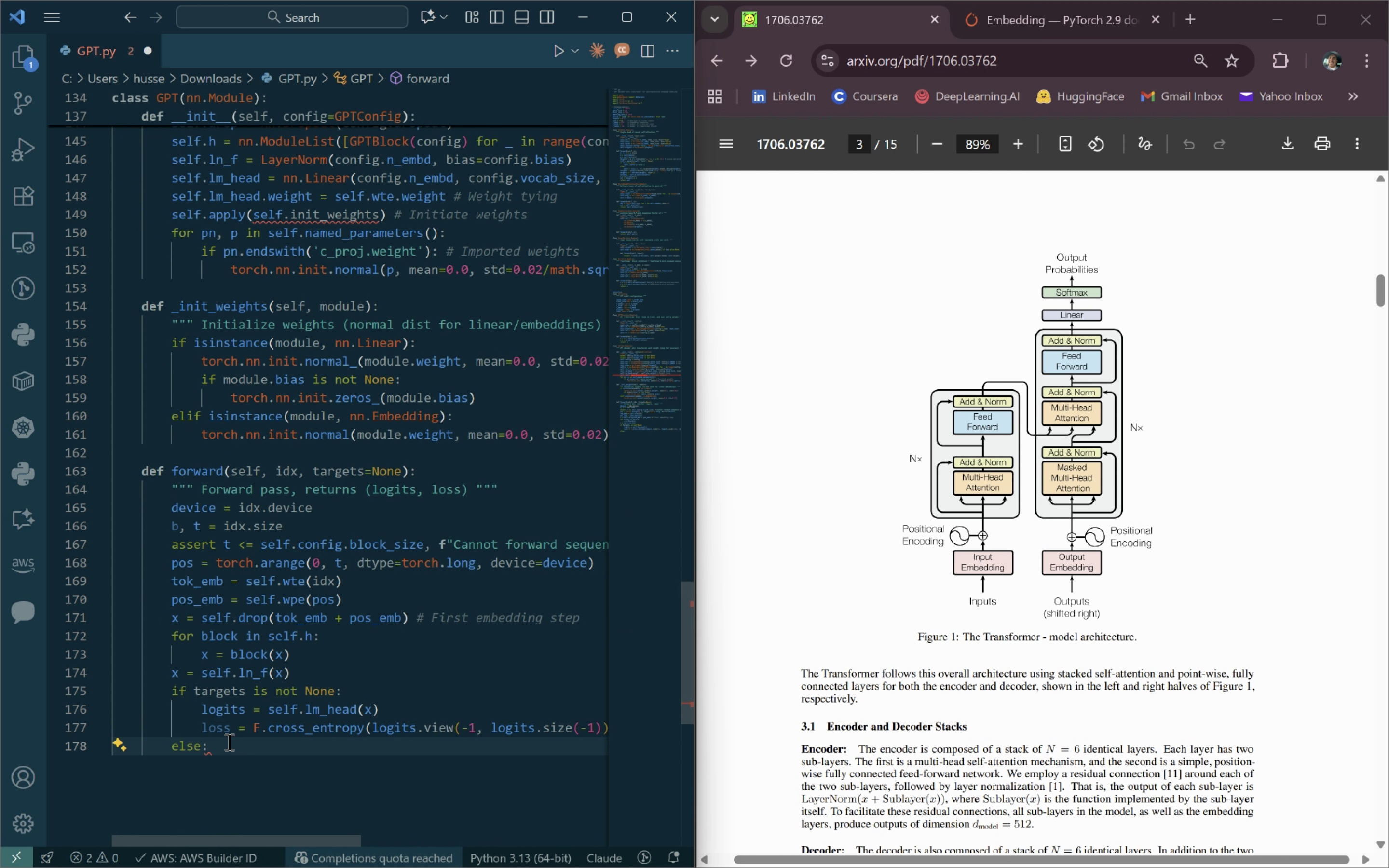 
key(Enter)
 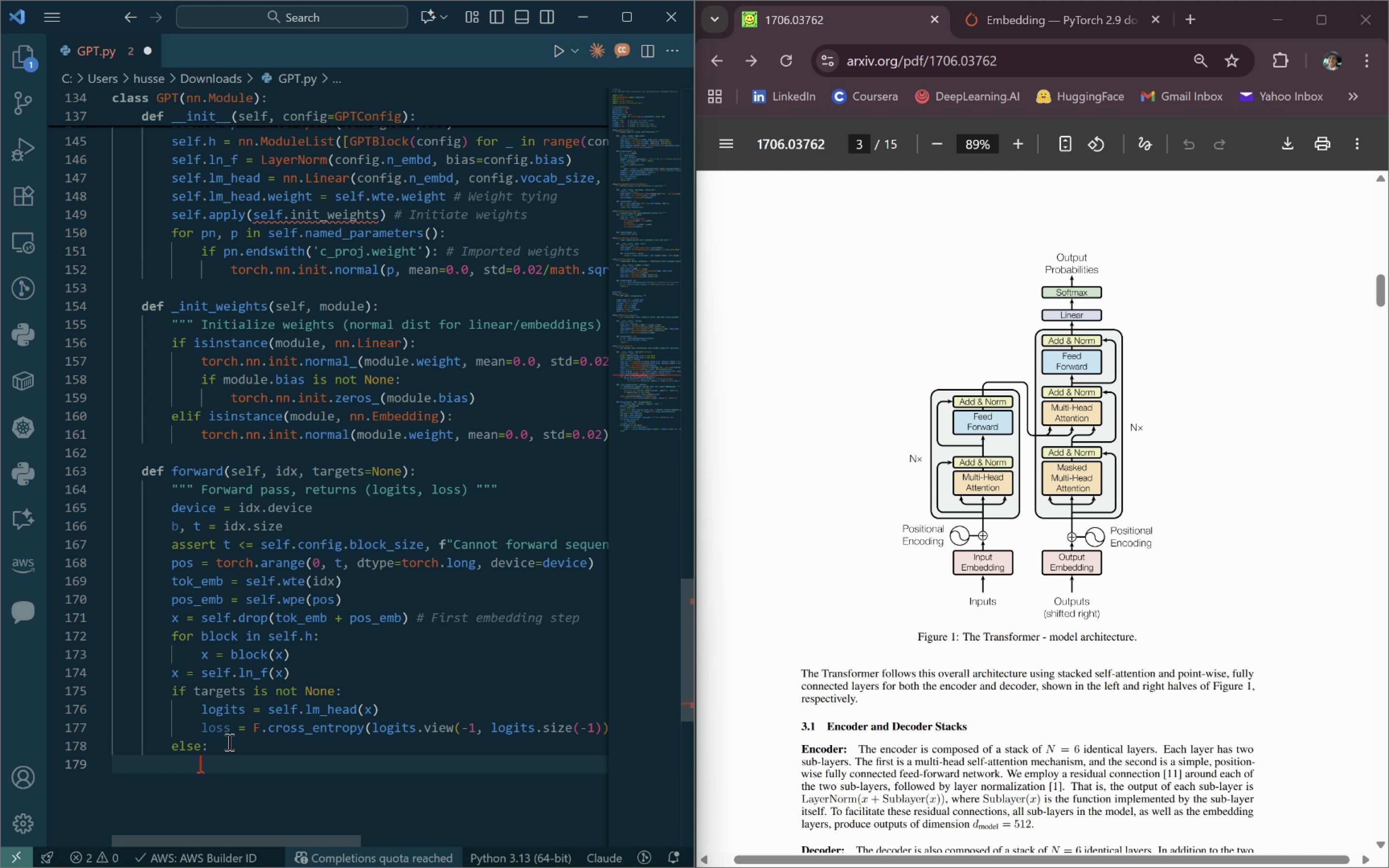 
type(logits = self.lm_head(x[:, [-1], :])
 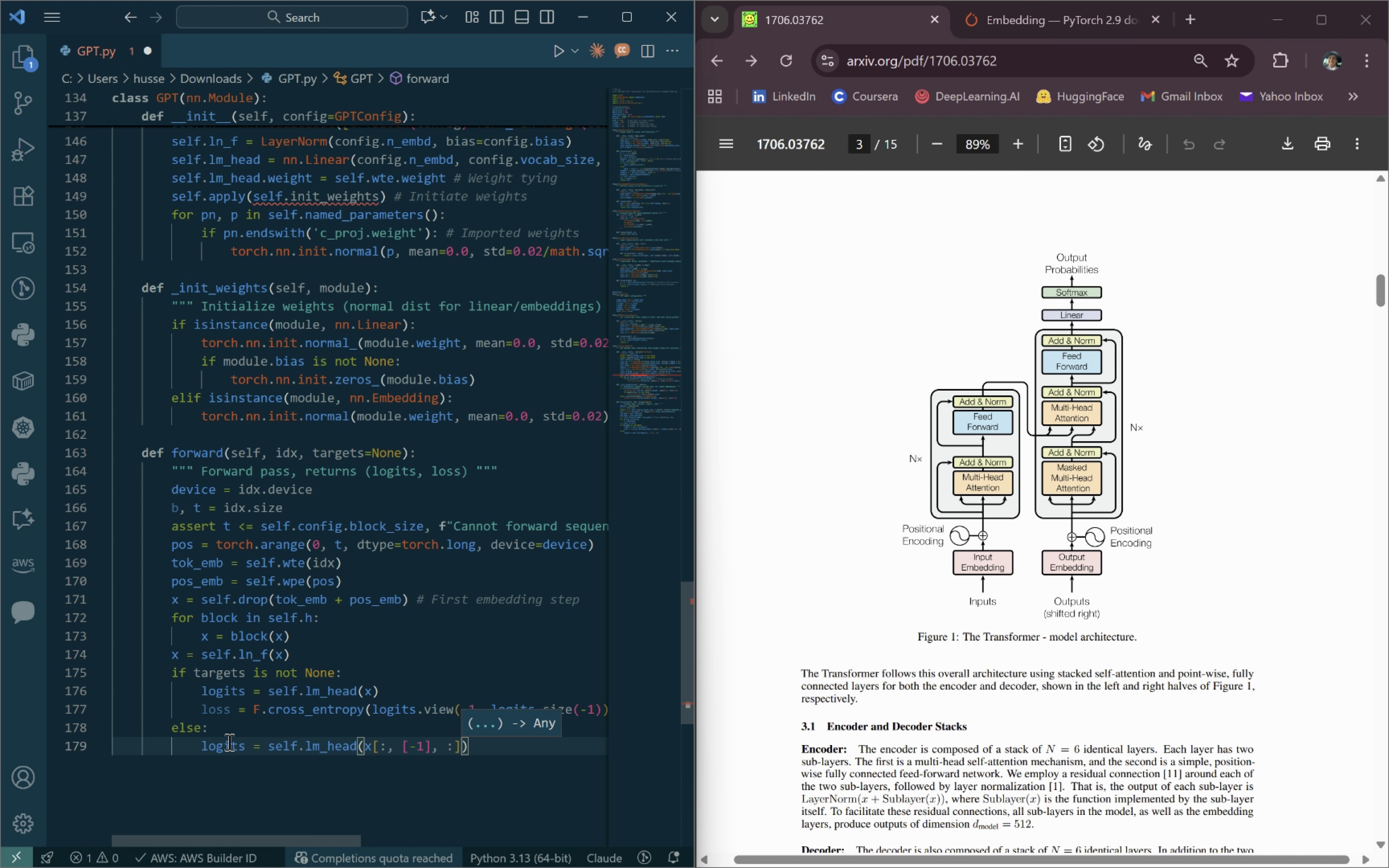 
type( # Only last position for efficiency)
 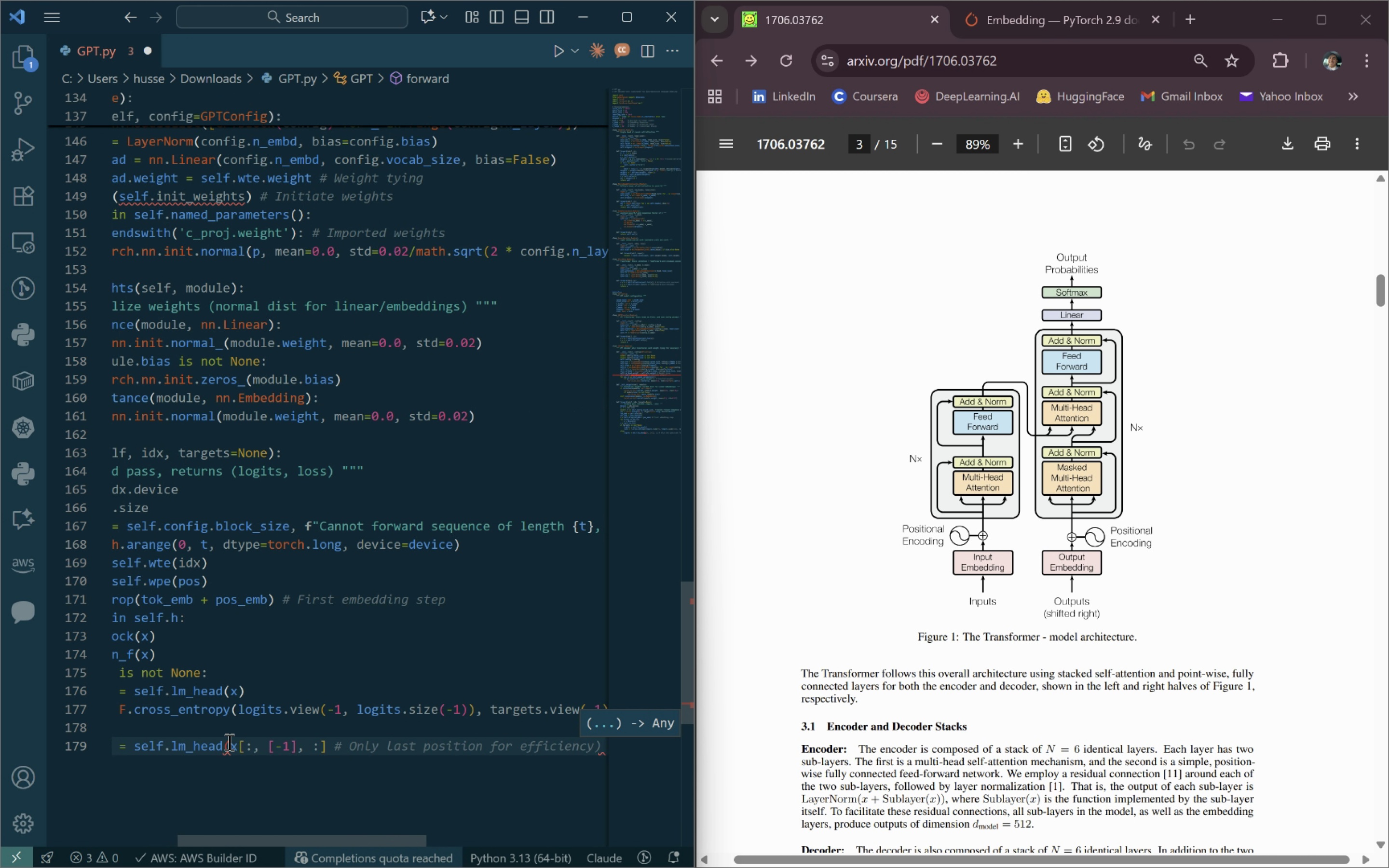 
key(ArrowRight)
 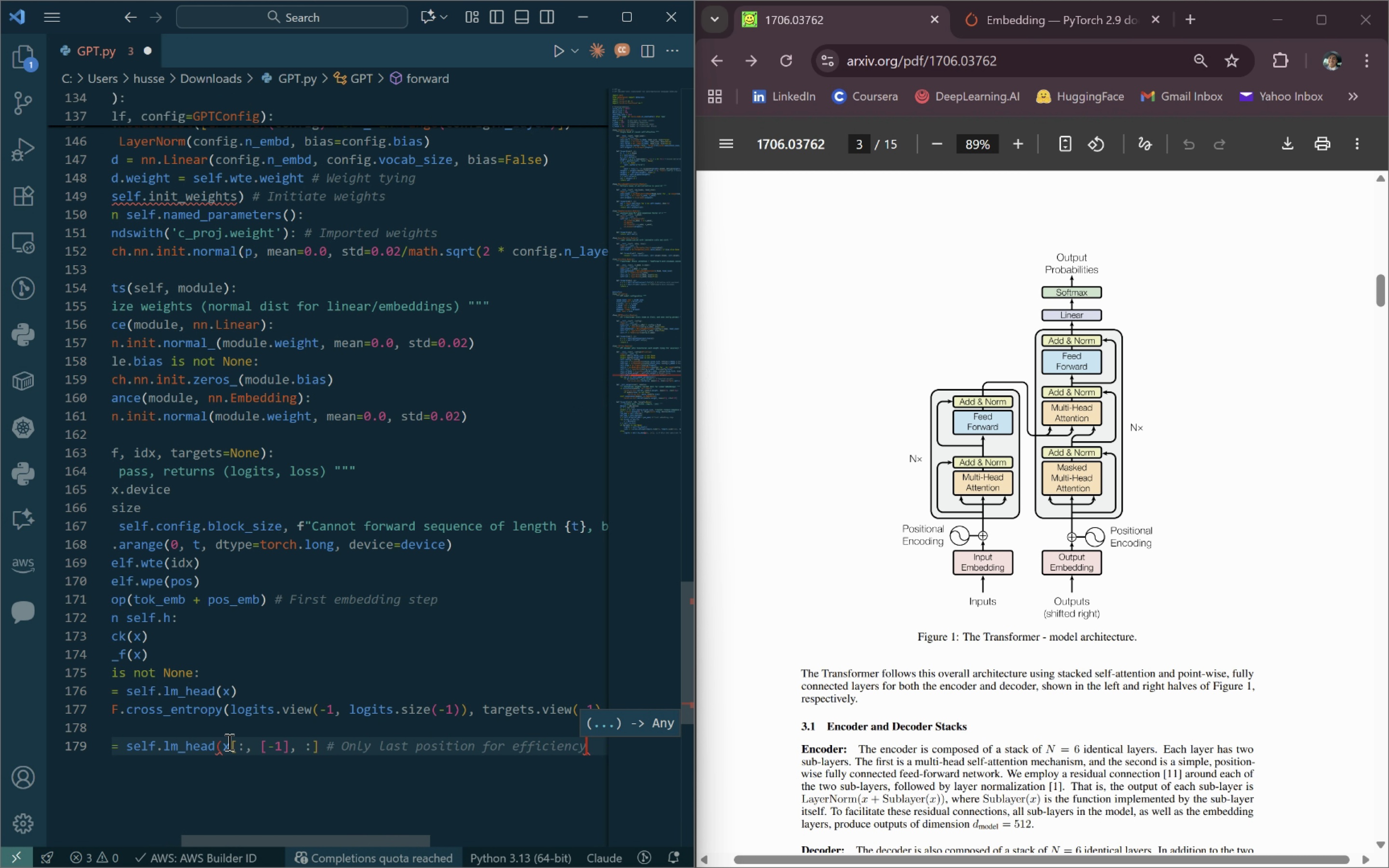 
key(Backspace)
 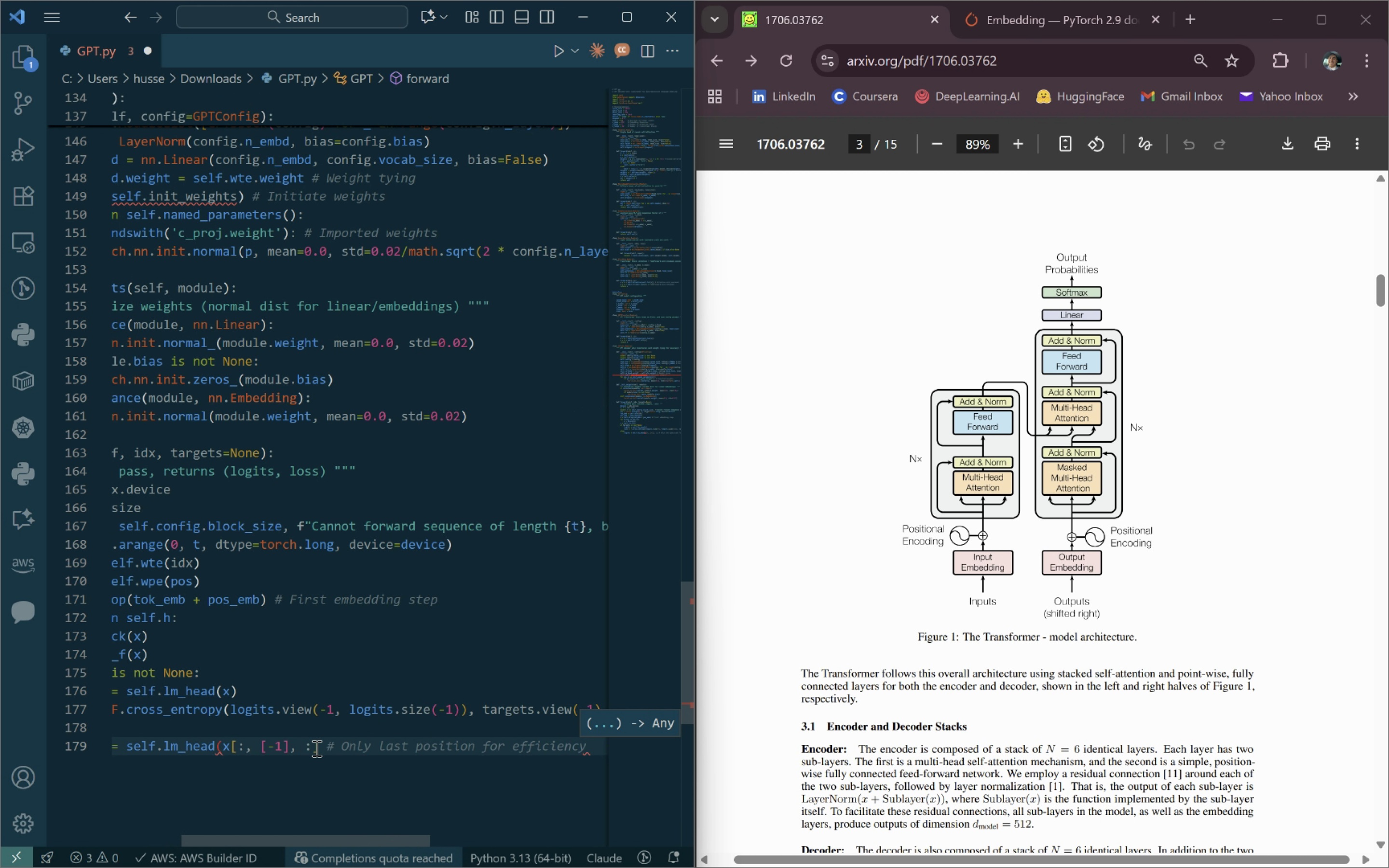 
left_click([315, 747])
 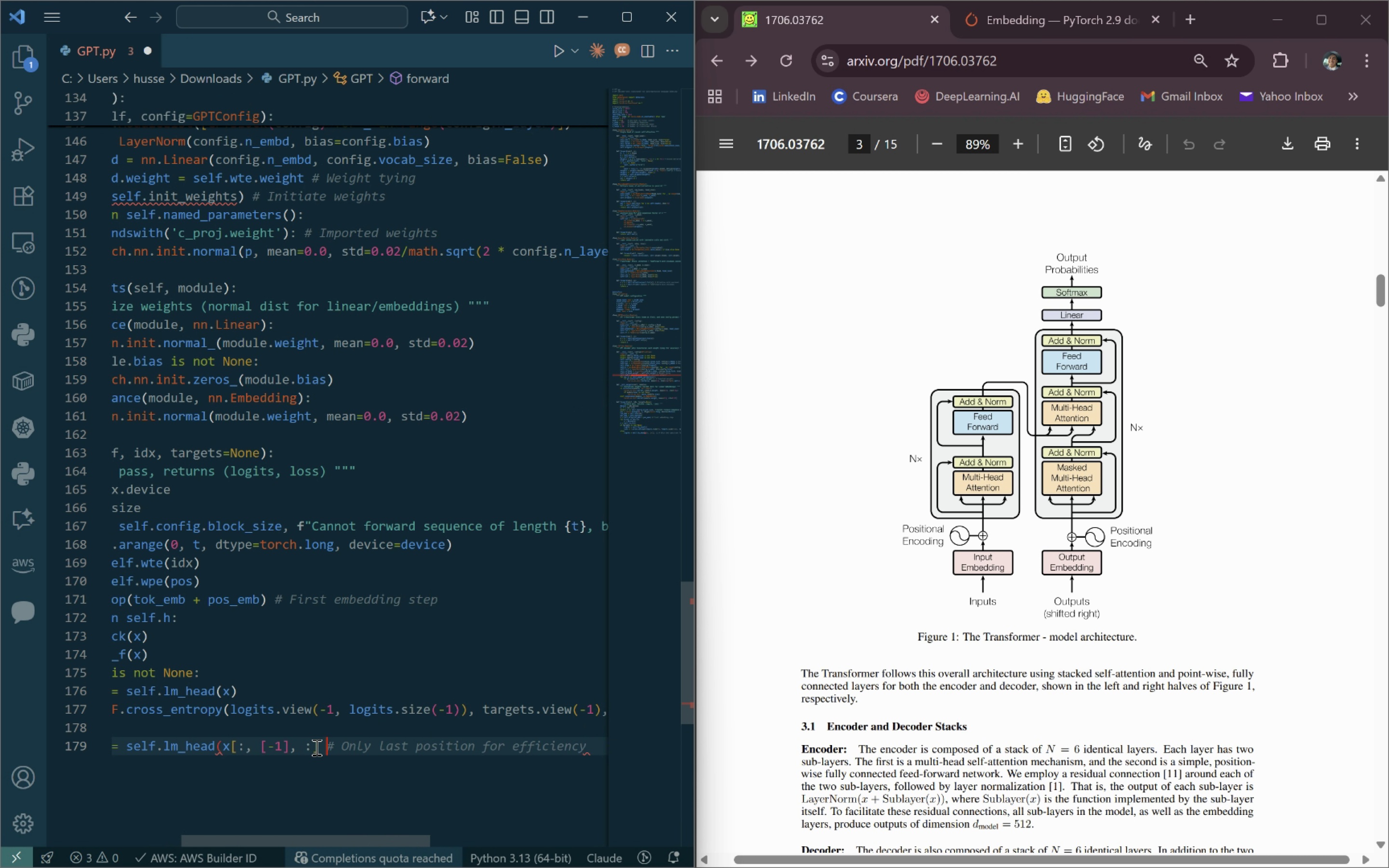 
key(ArrowRight)
 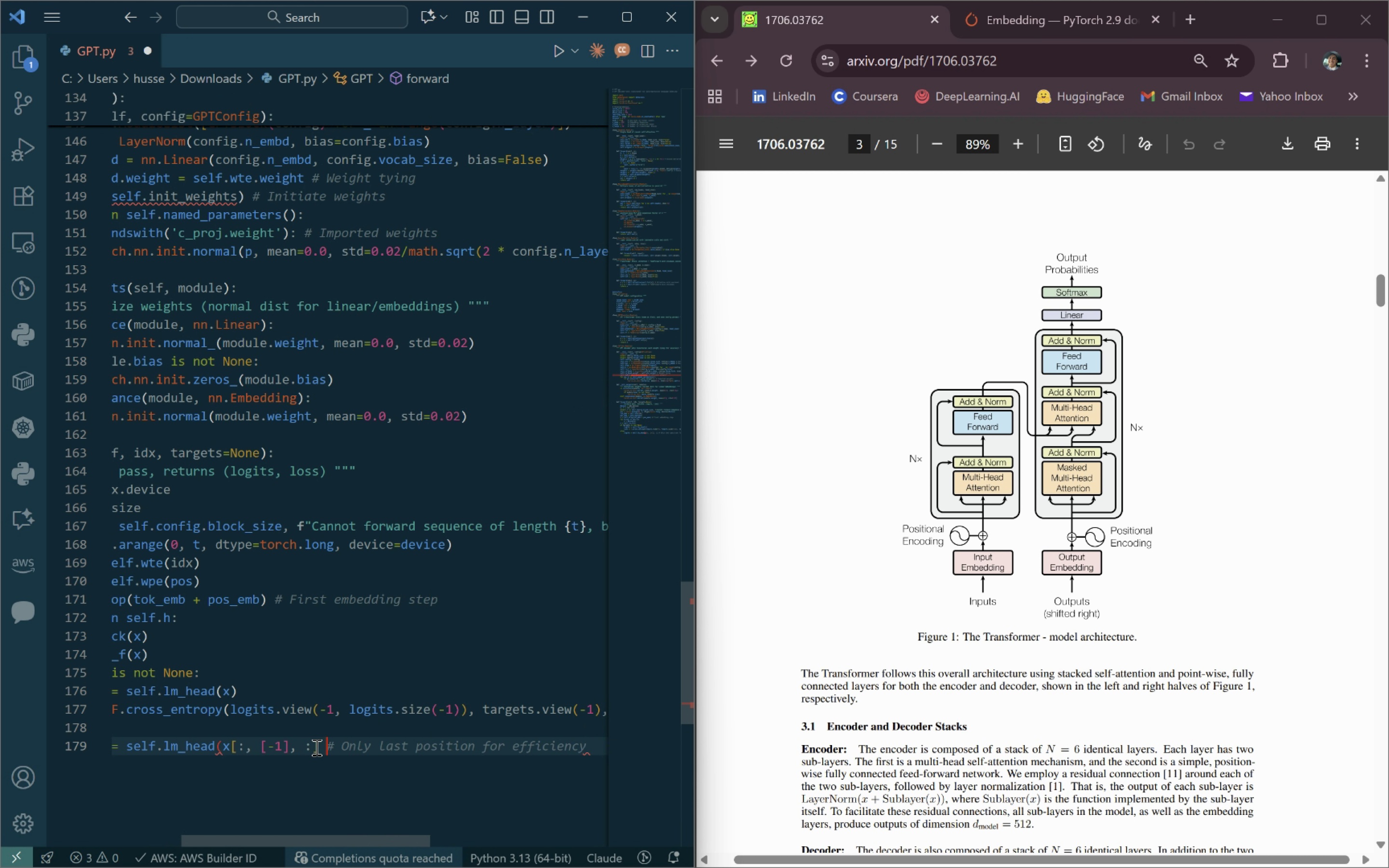 
key(Shift+ShiftLeft)
 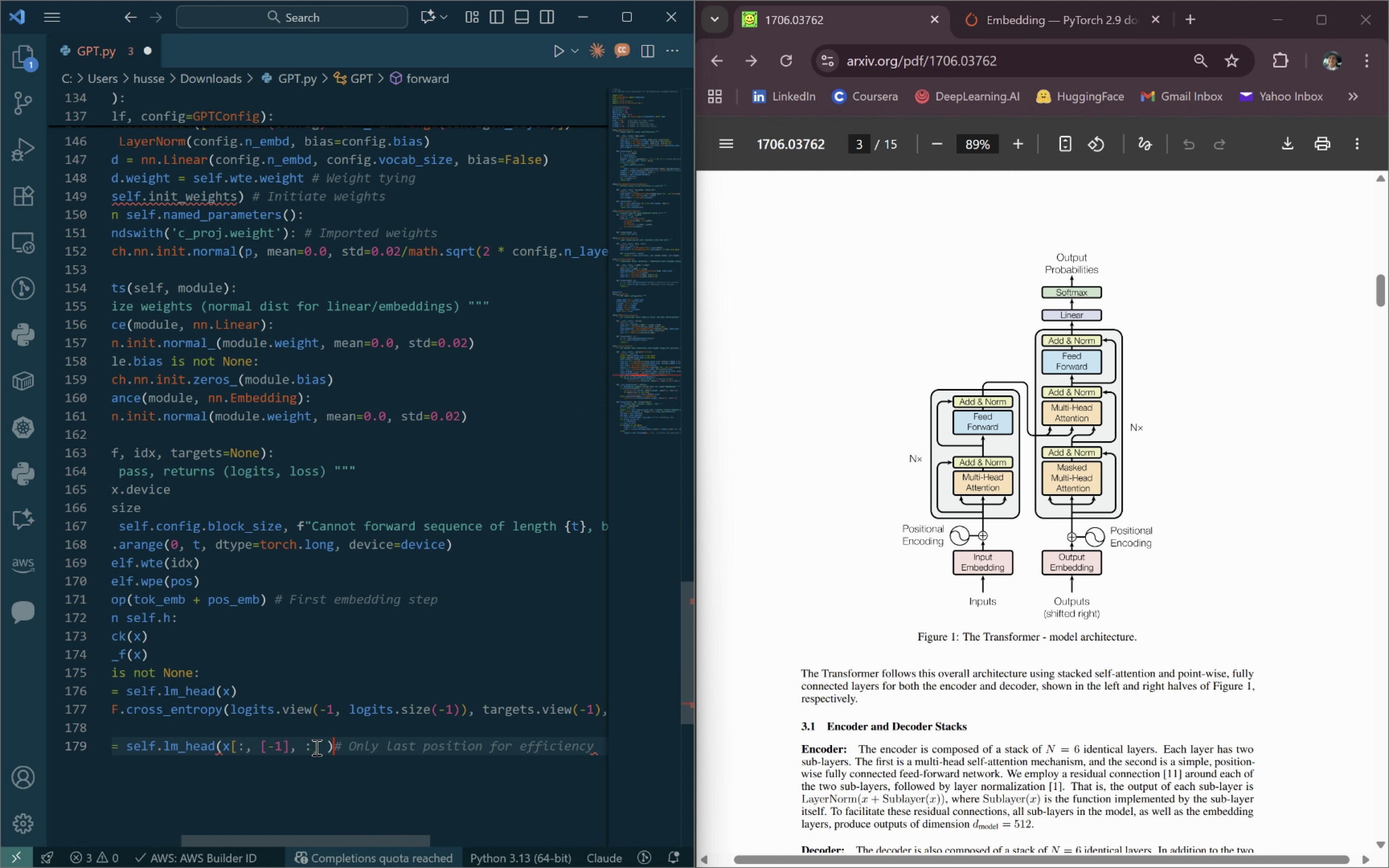 
key(Shift+0)
 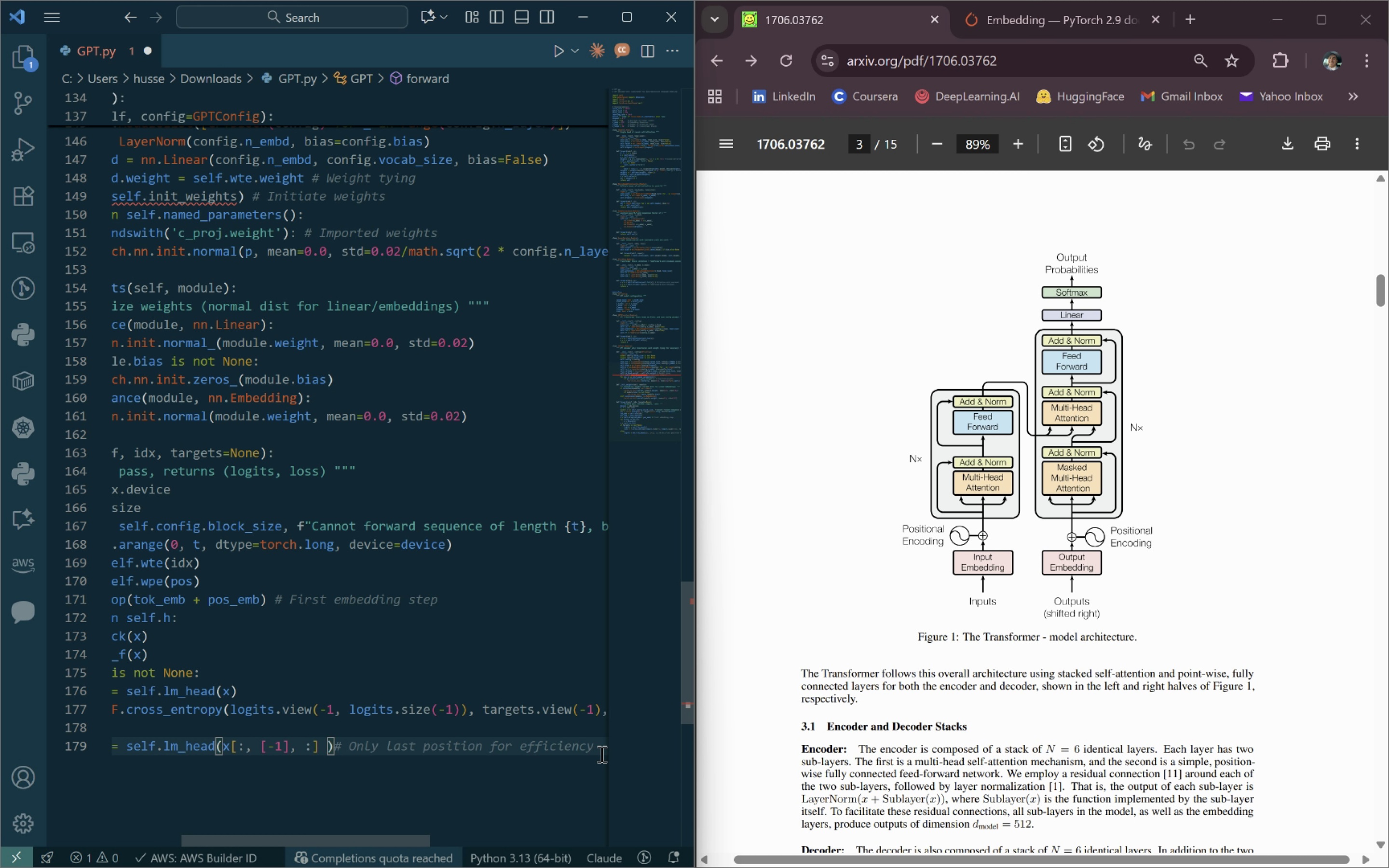 
left_click([599, 750])
 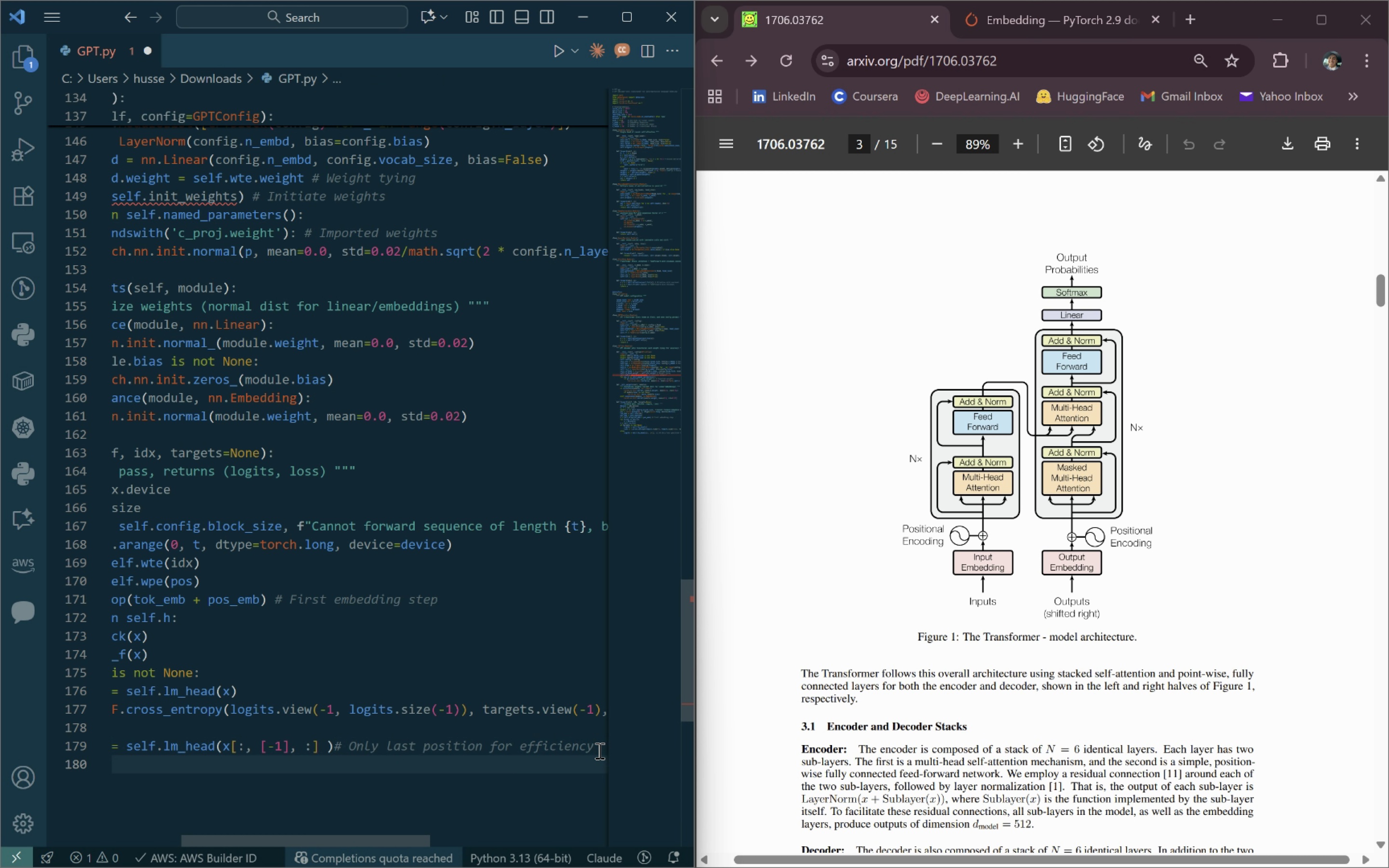 
key(Enter)
 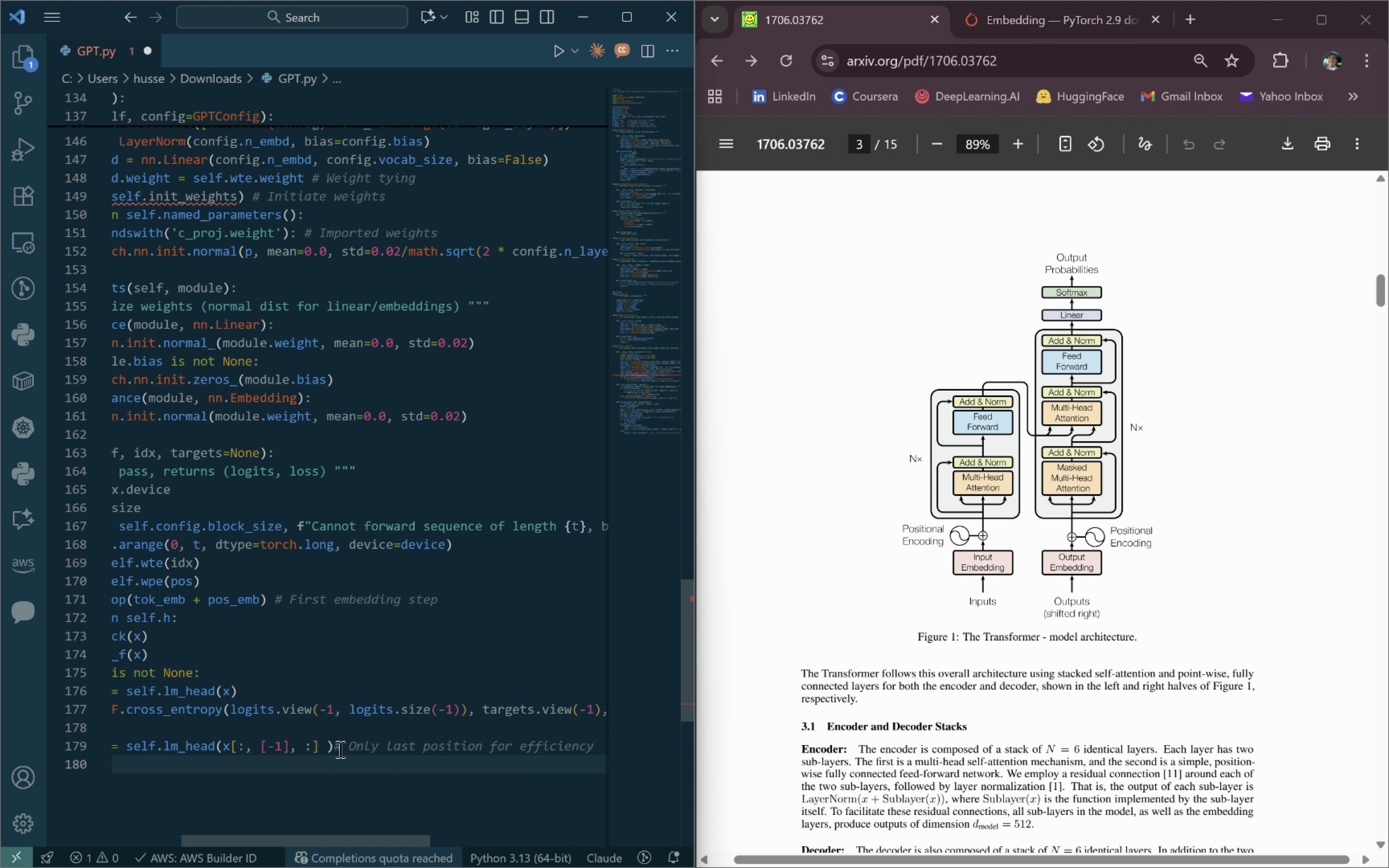 
left_click([335, 749])
 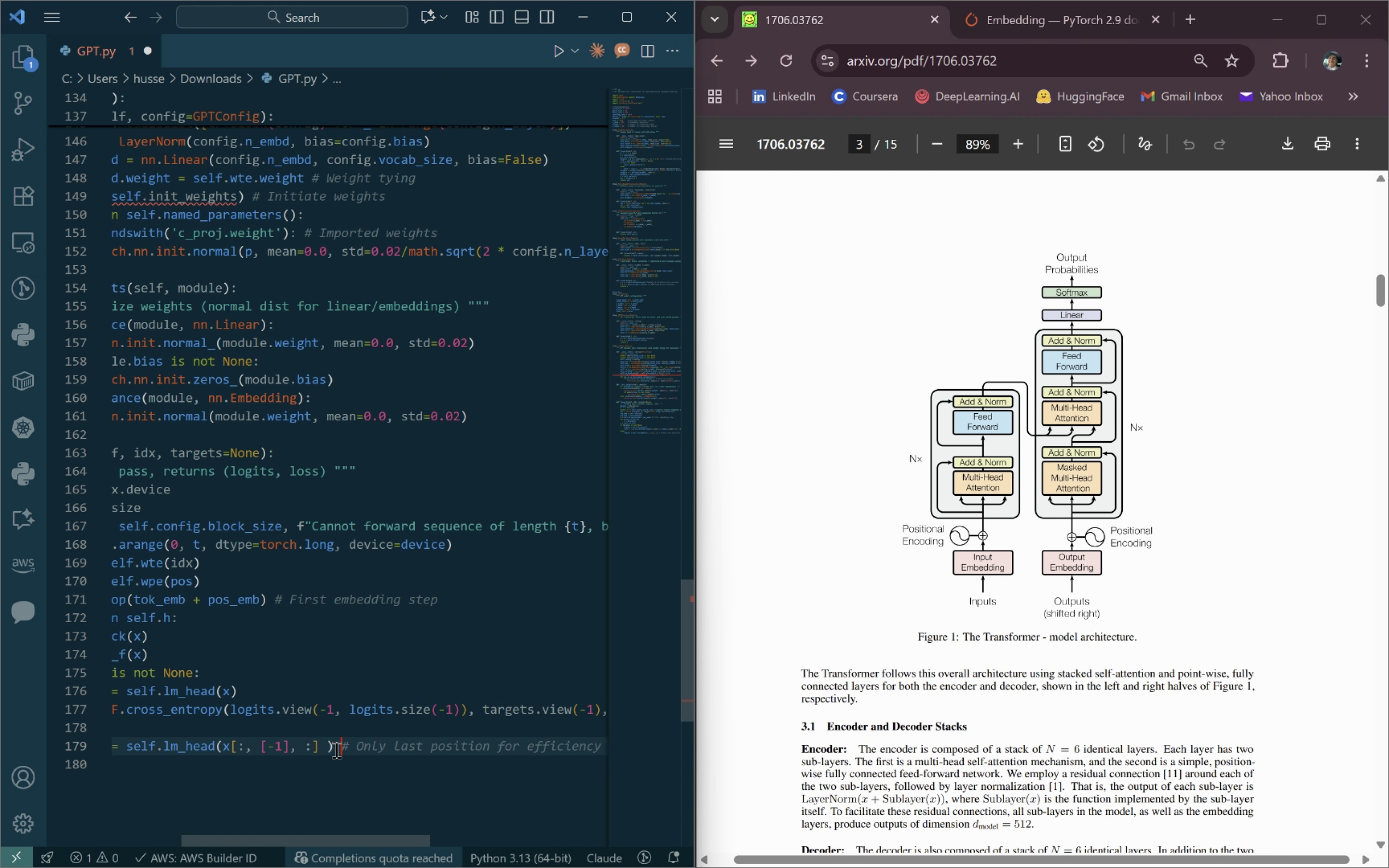 
key(Space)
 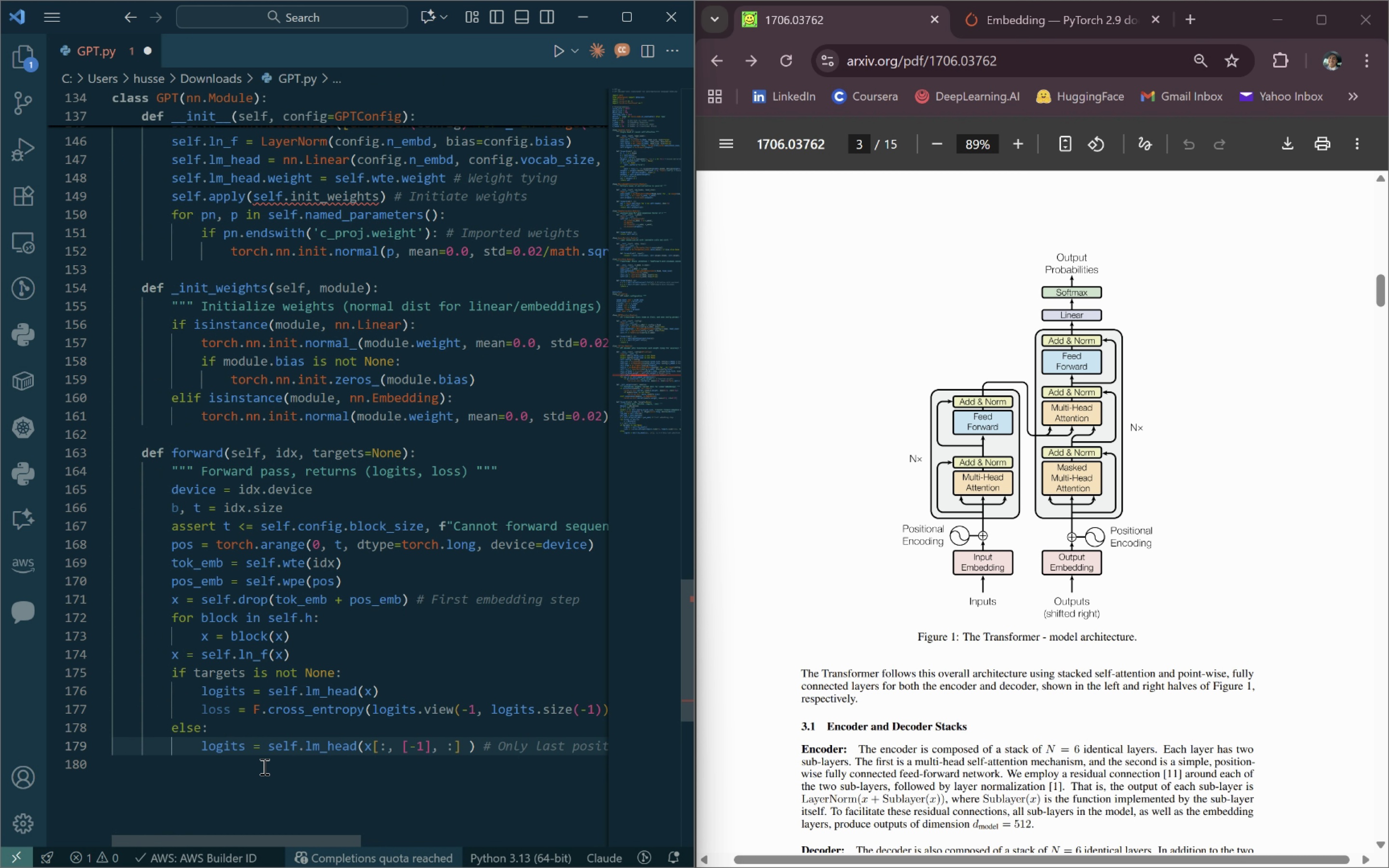 
left_click([232, 764])
 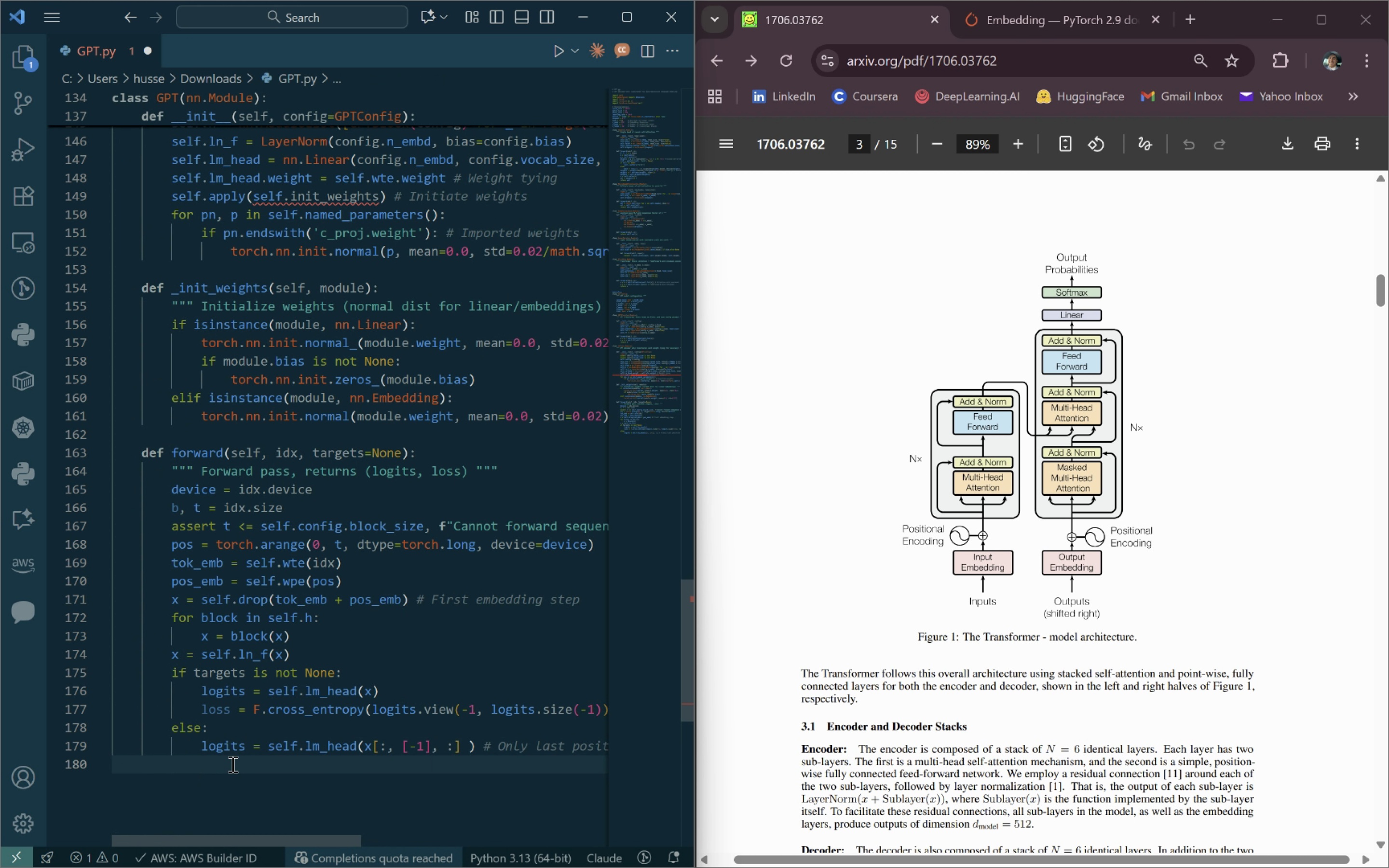 
type(loss = None)
 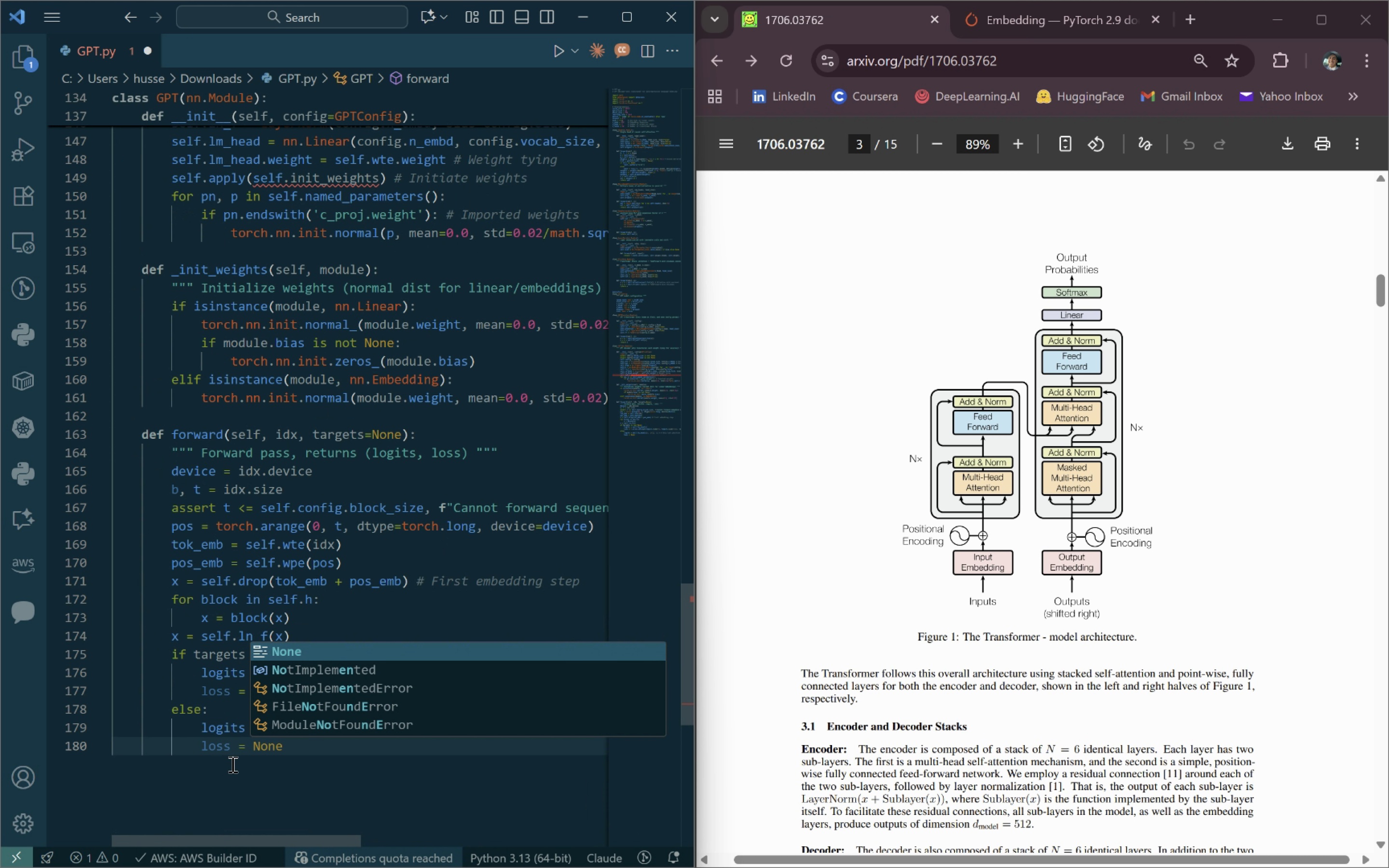 
key(Enter)
 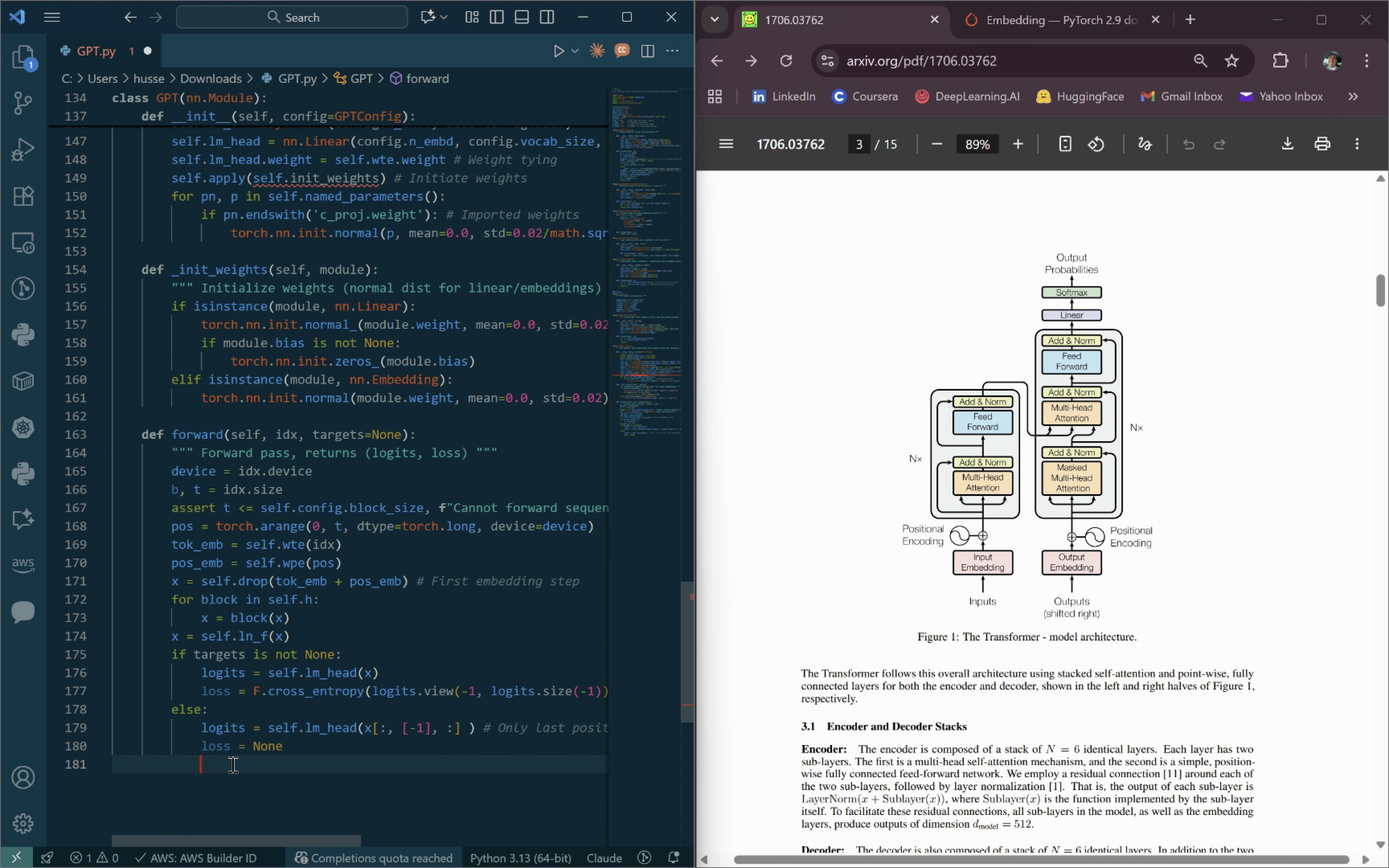 
key(Enter)
 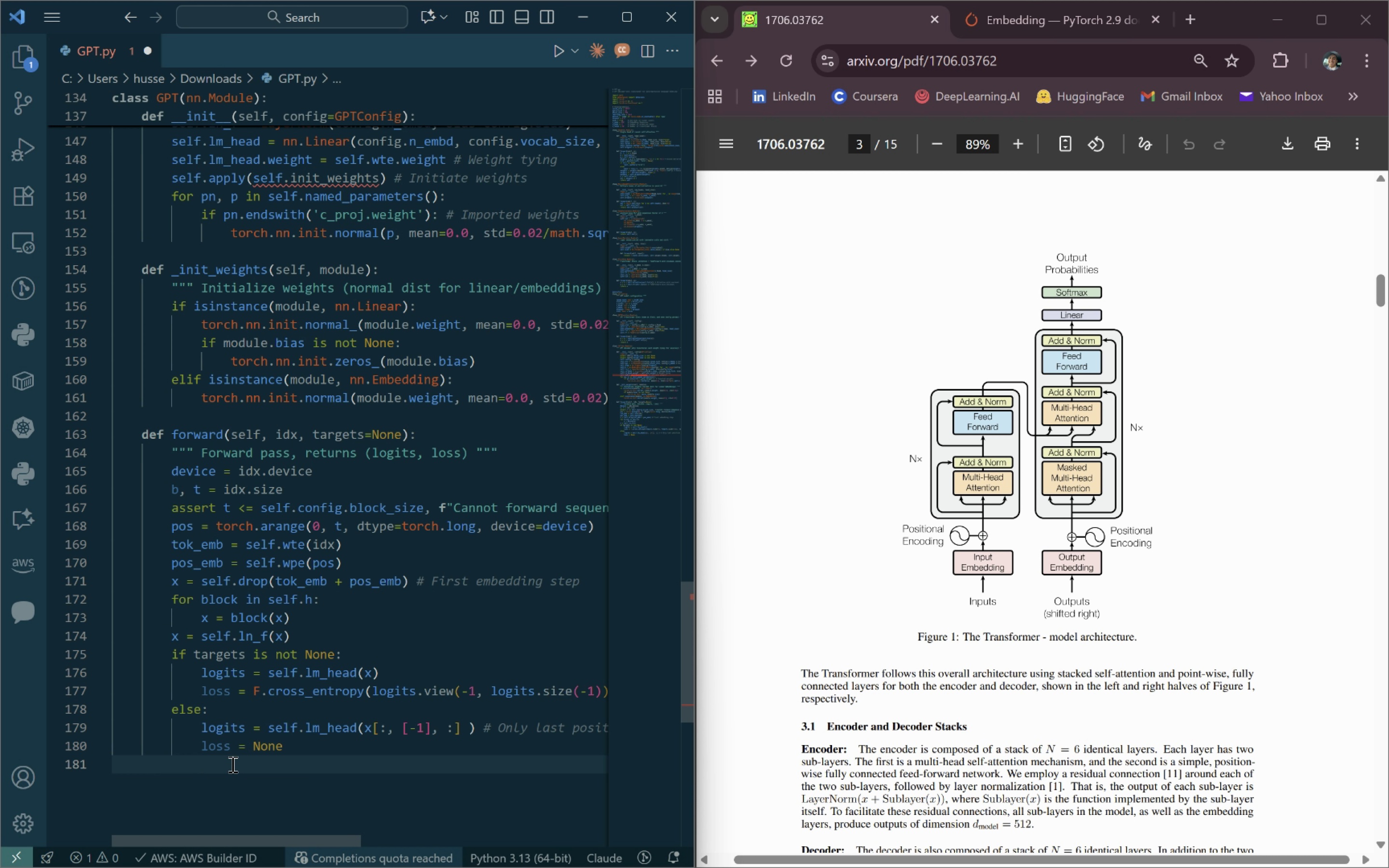 
key(Backspace)
type(return logits, loss)
 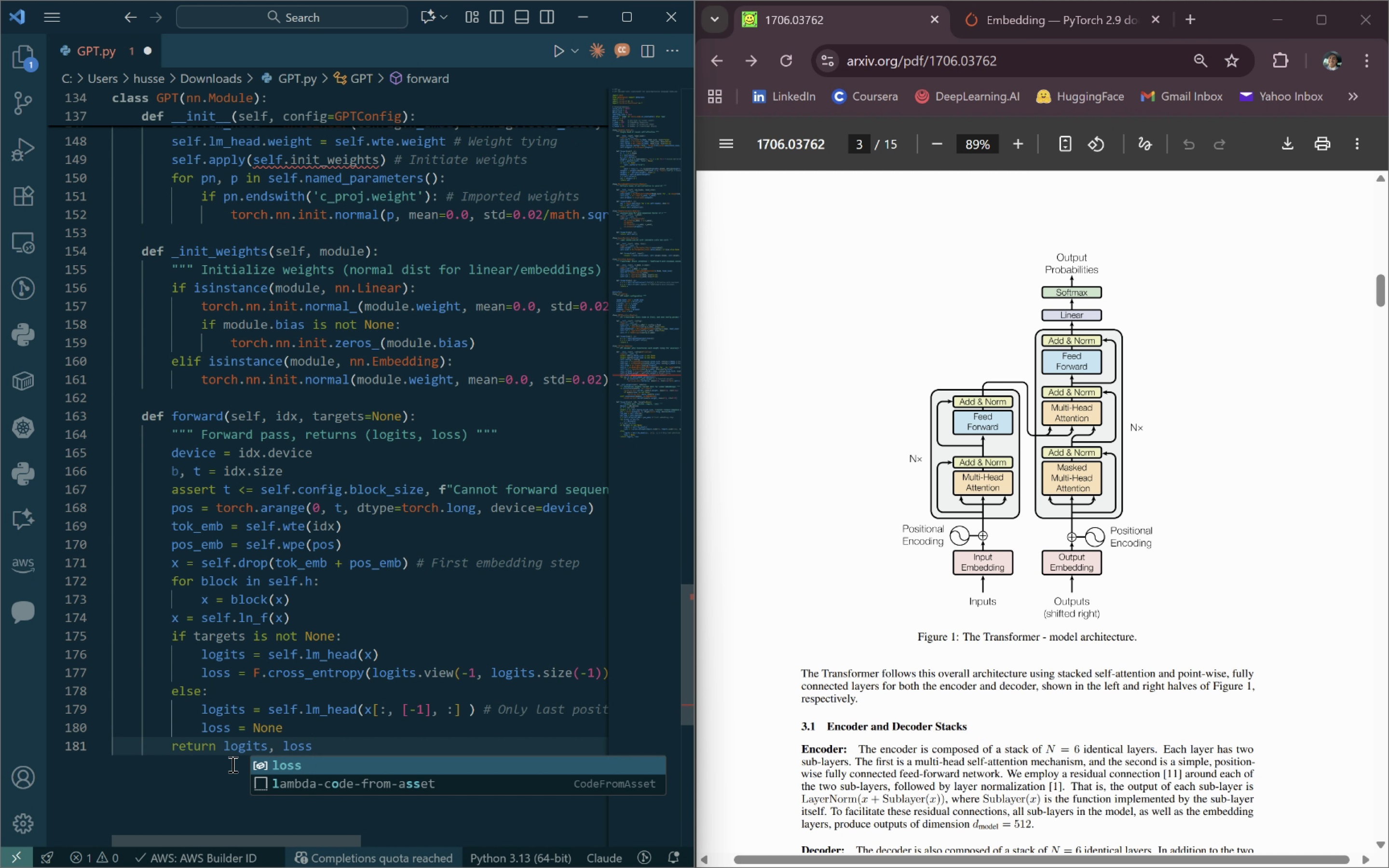 
key(Enter)
 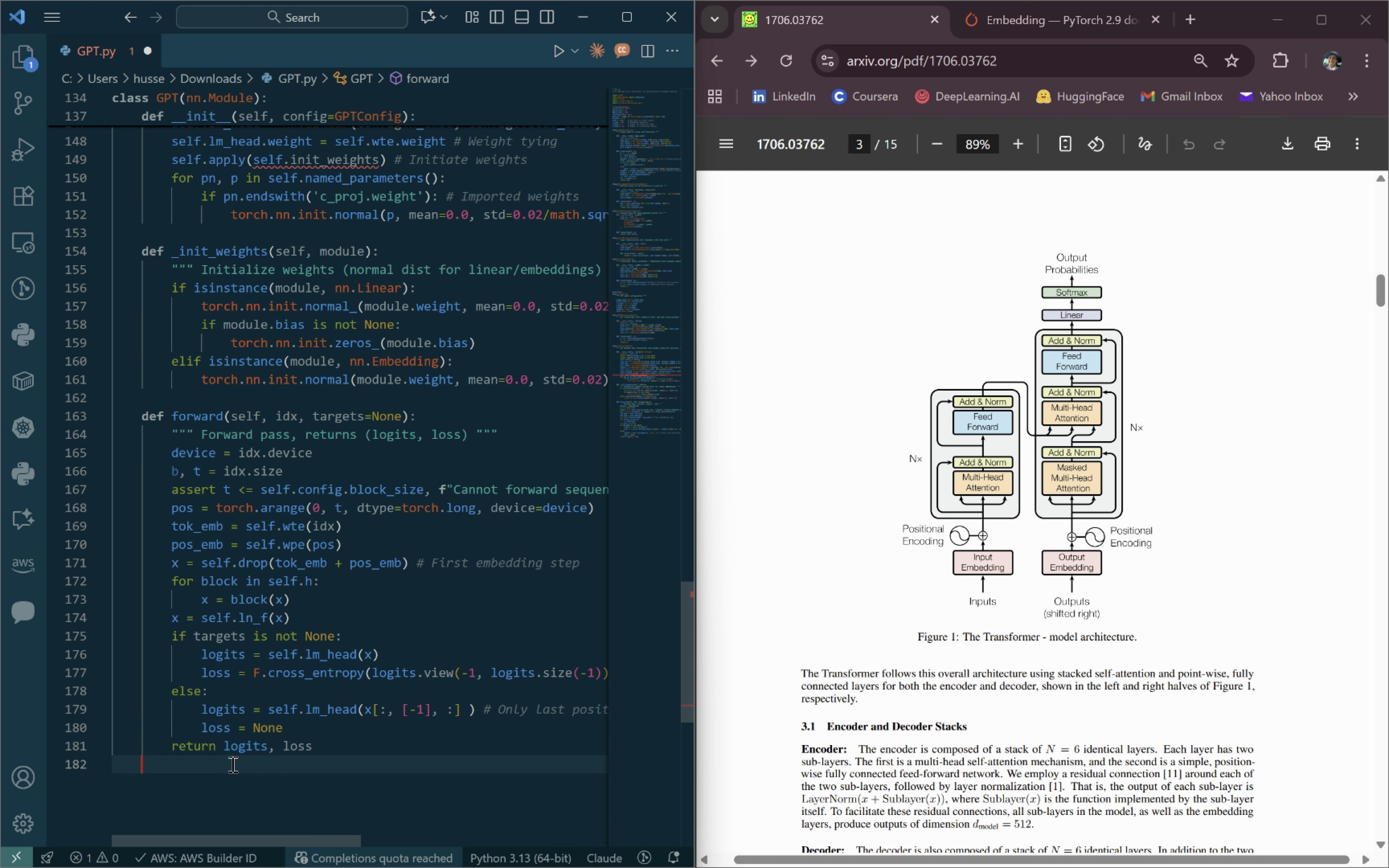 
key(Enter)
 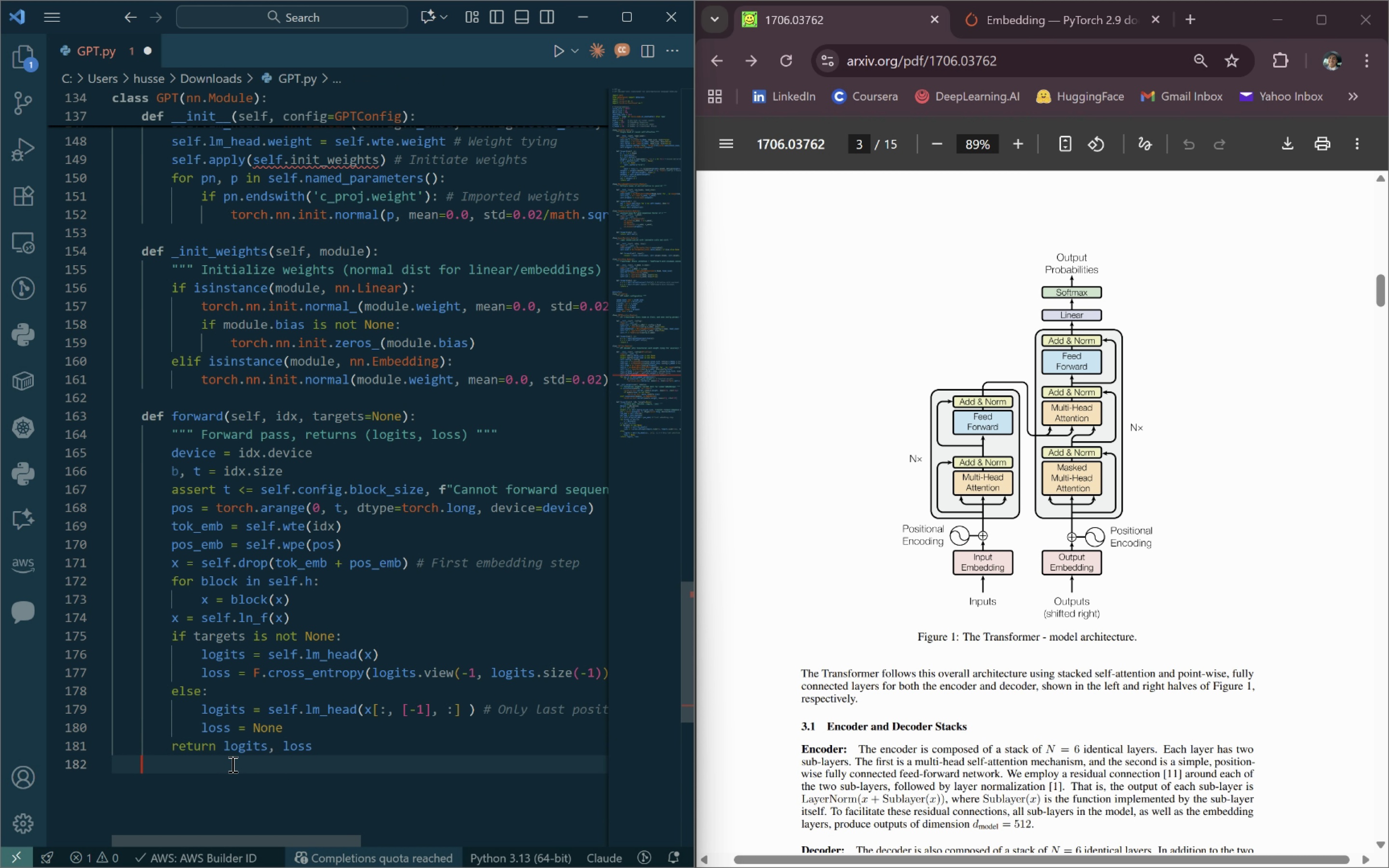 
key(Enter)
 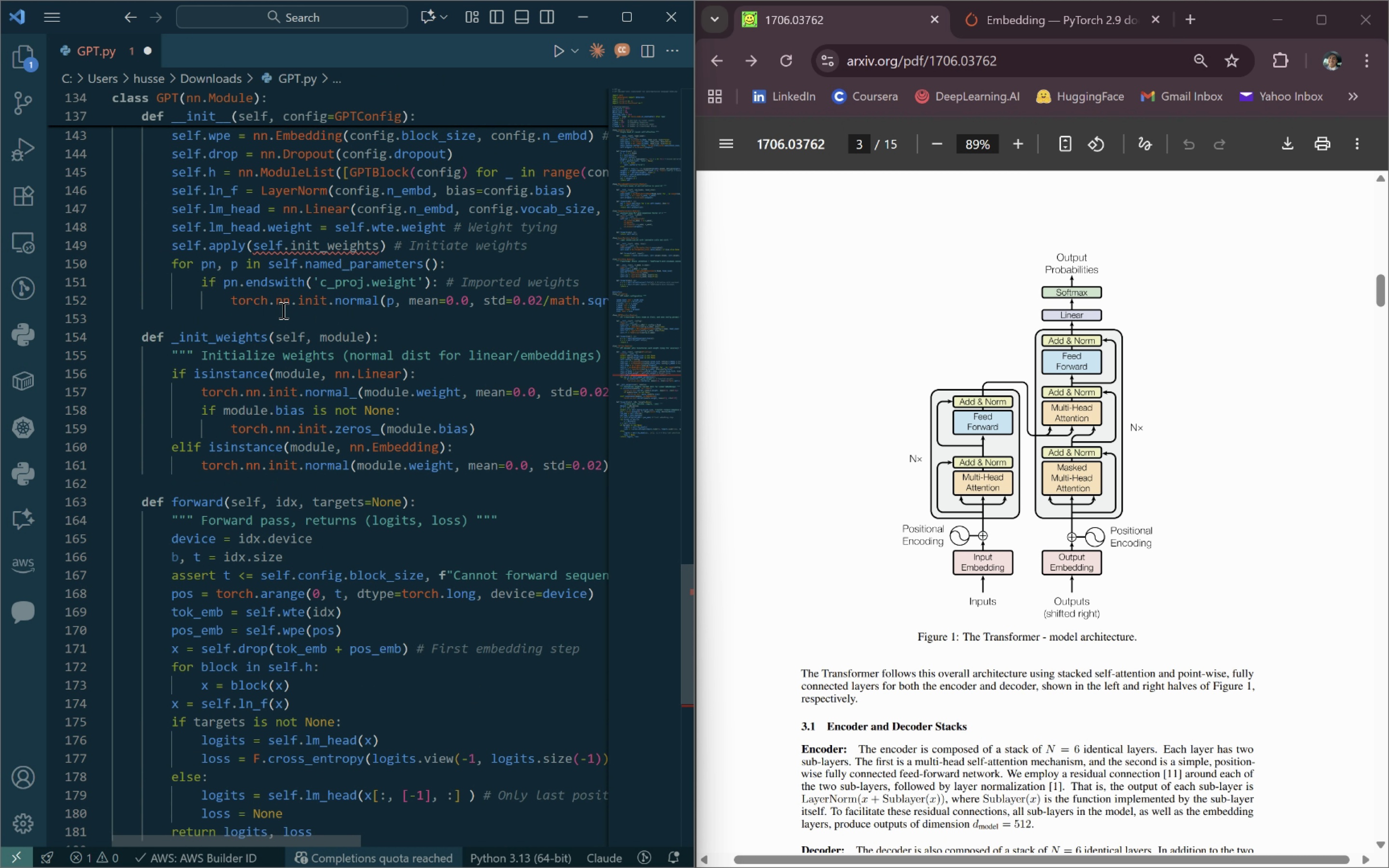 
left_click([290, 253])
 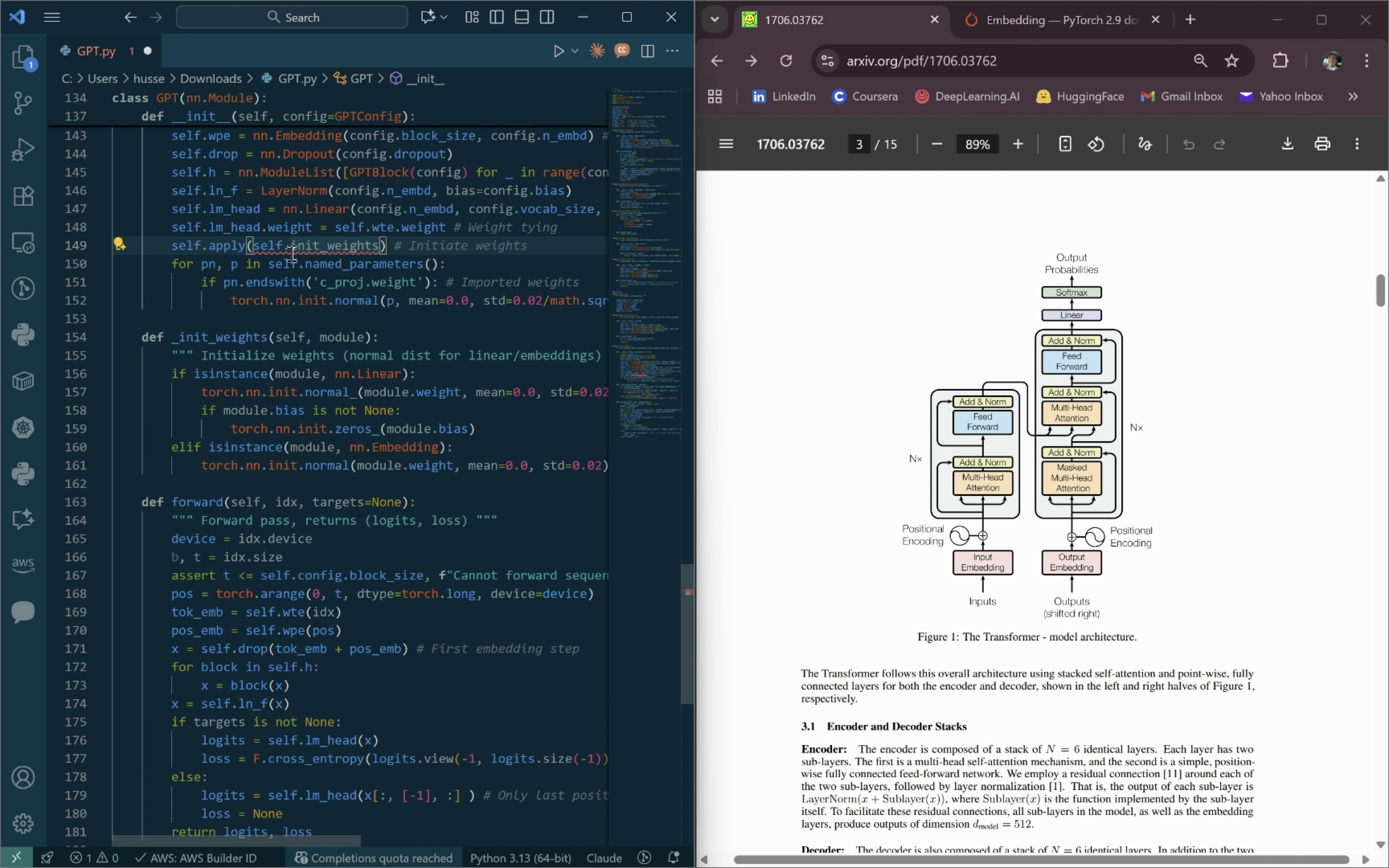 
key(Shift+ShiftLeft)
 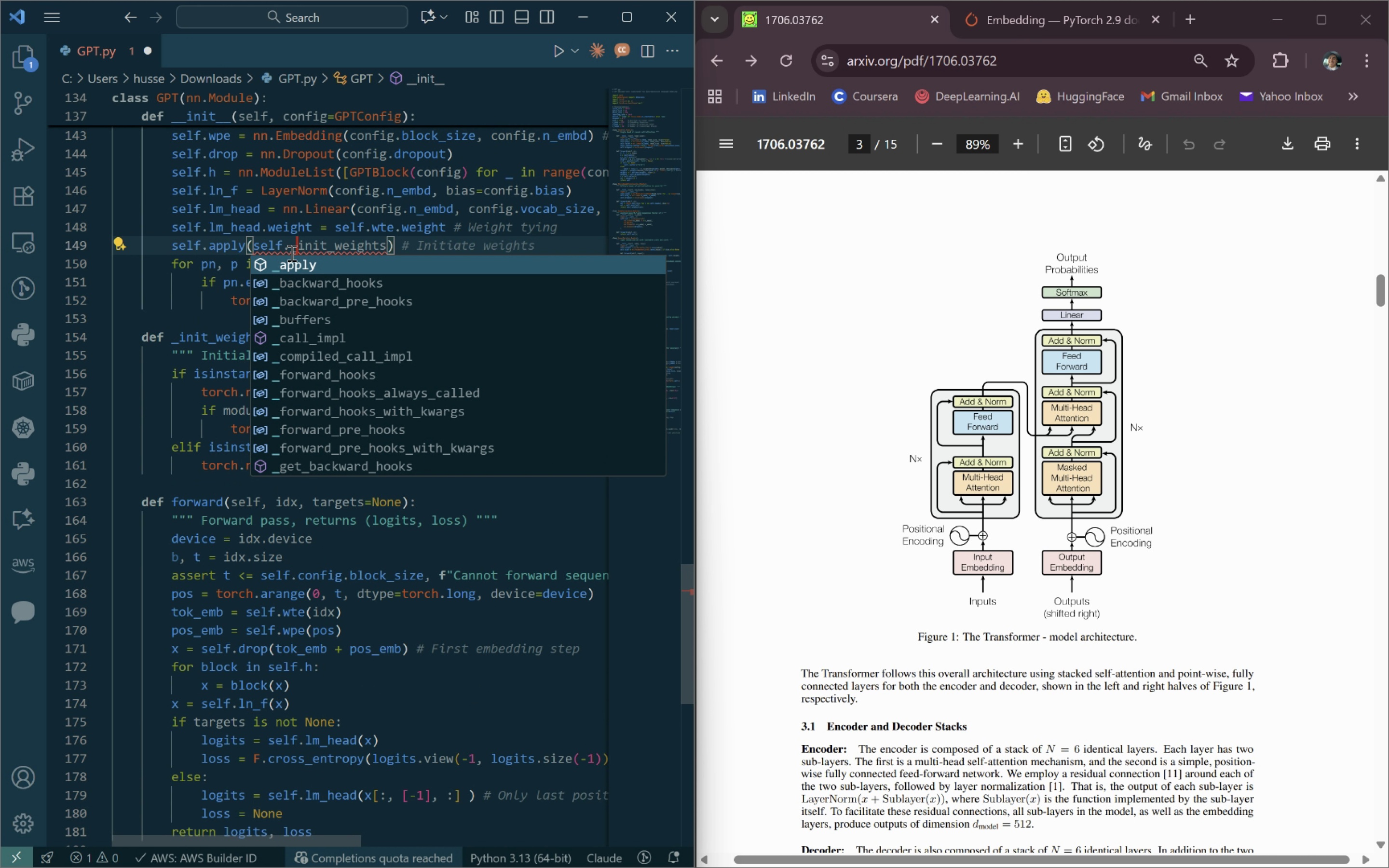 
key(Shift+Minus)
 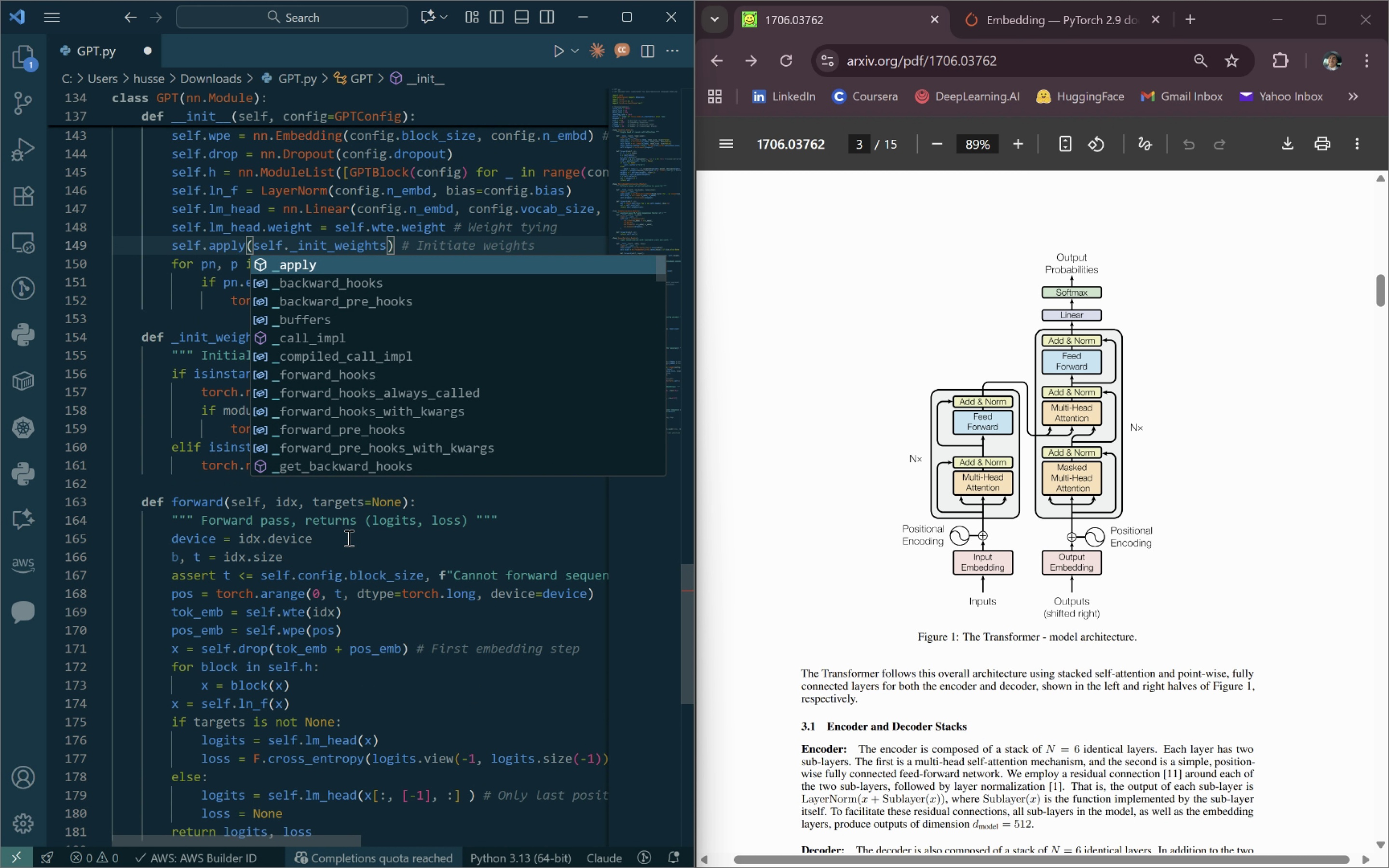 
left_click([352, 542])
 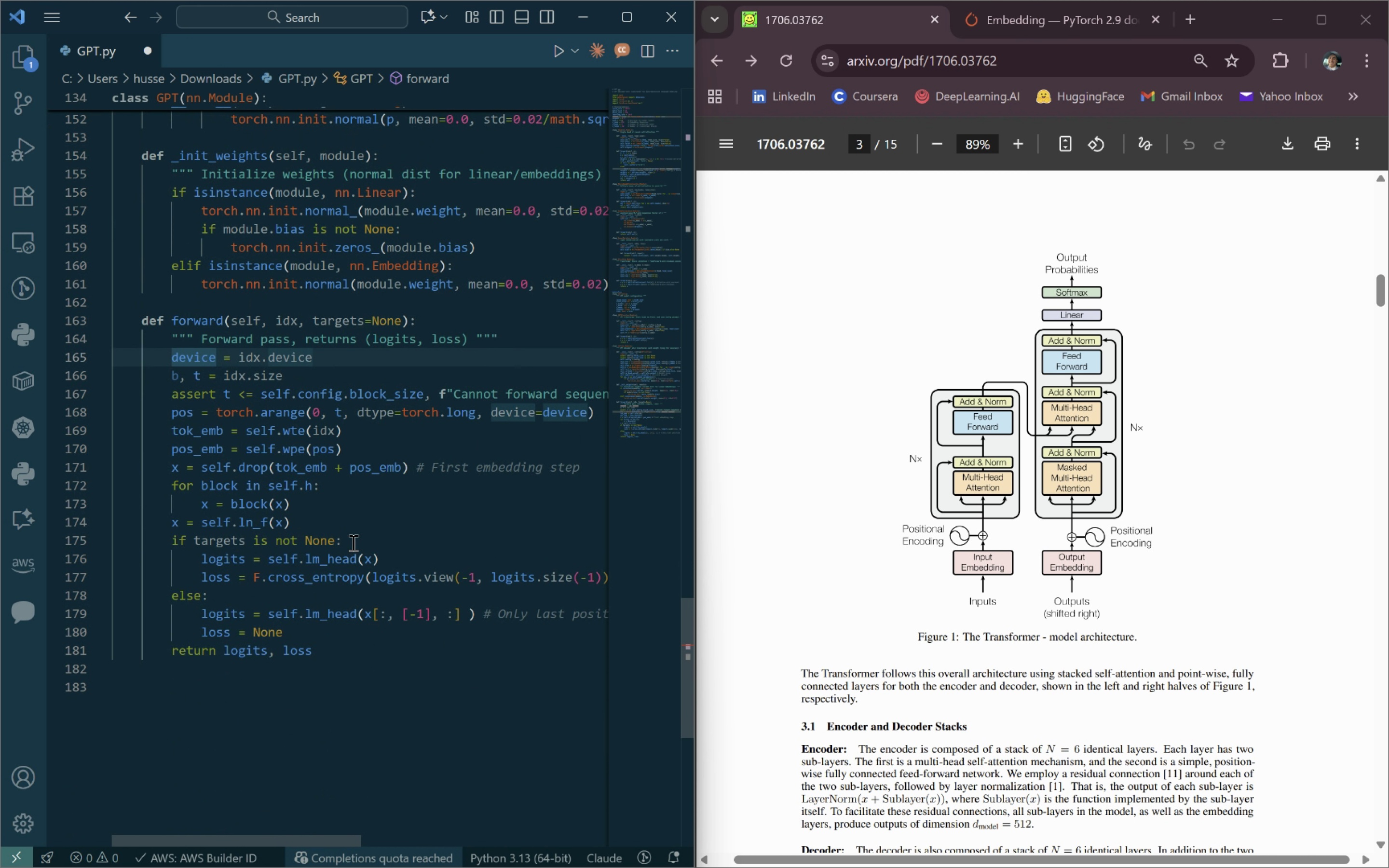 
key(Control+S)
 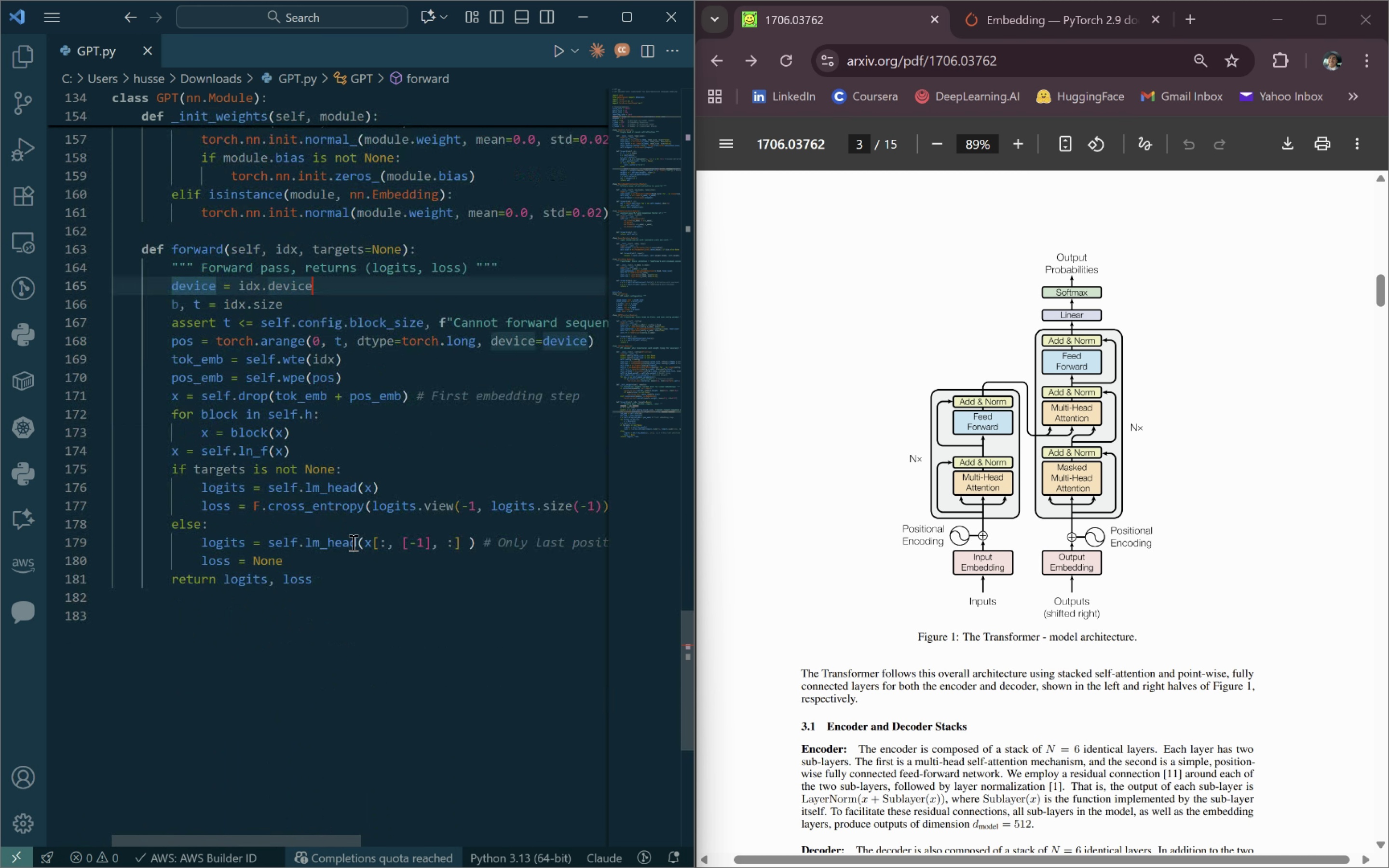 
wait(5.12)
 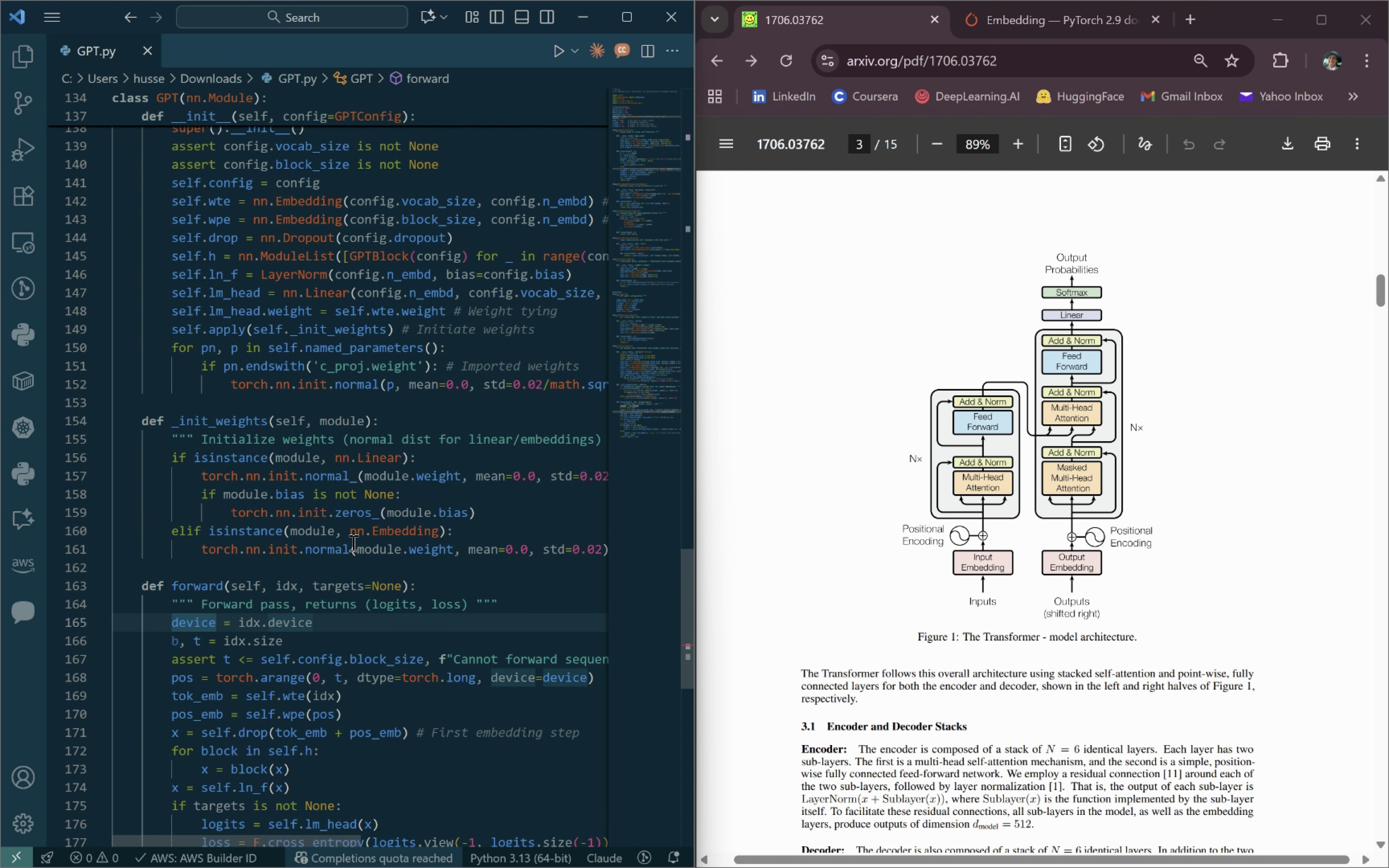 
left_click([259, 535])
 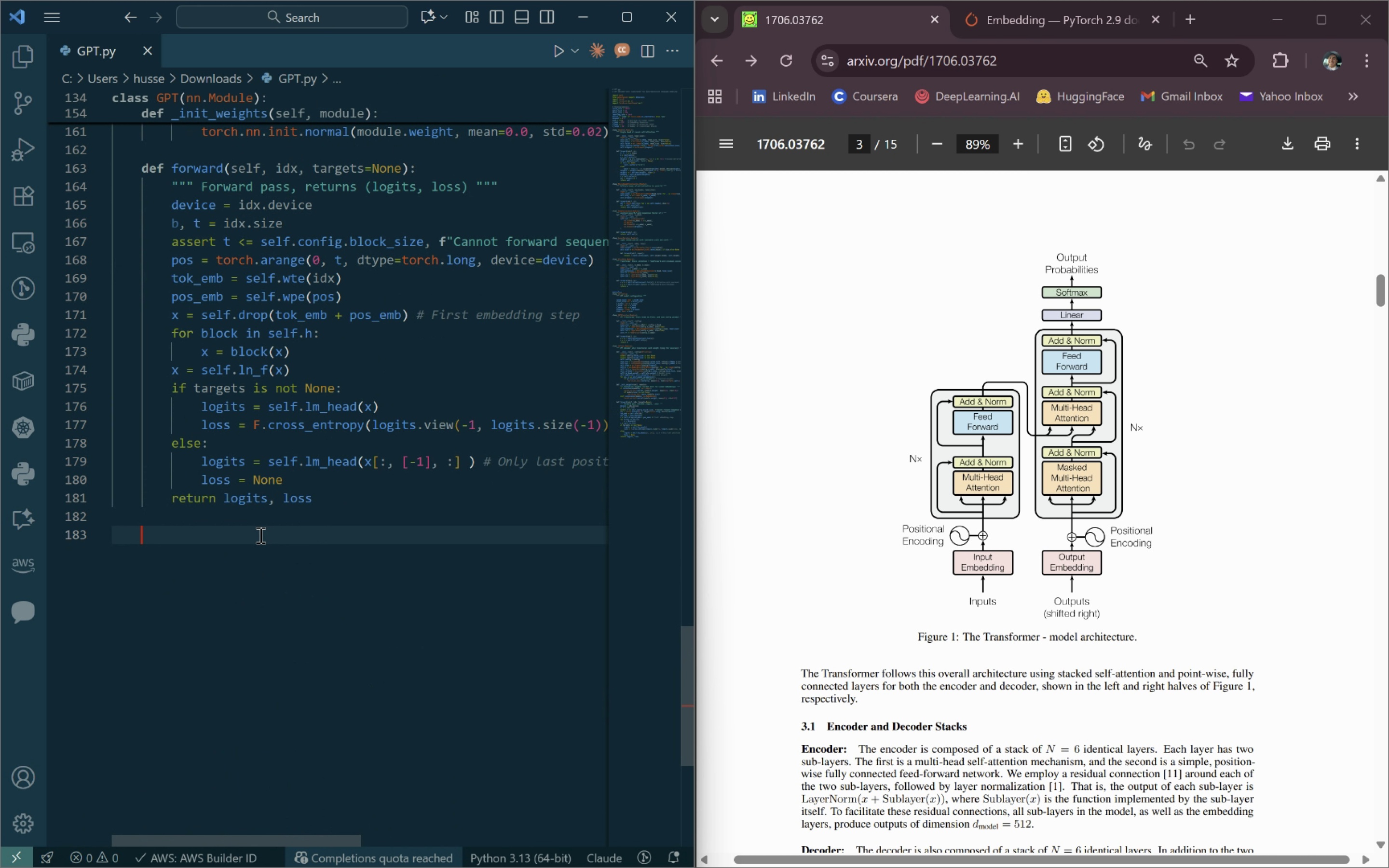 
type(def generate(self, idx, max_new_toke )
key(Backspace)
type(ns, temperature=1.0, top_k=None):)
 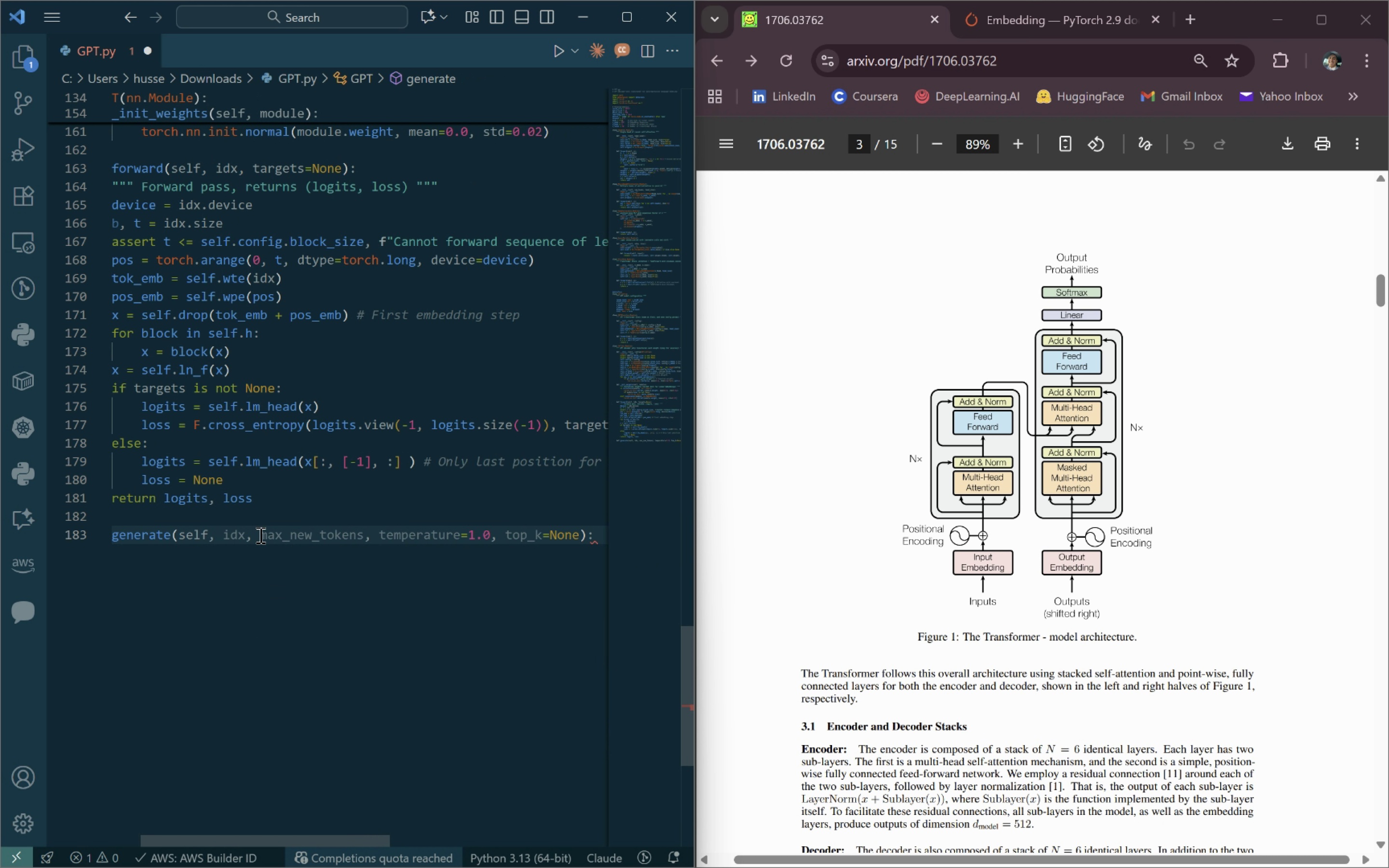 
key(Enter)
 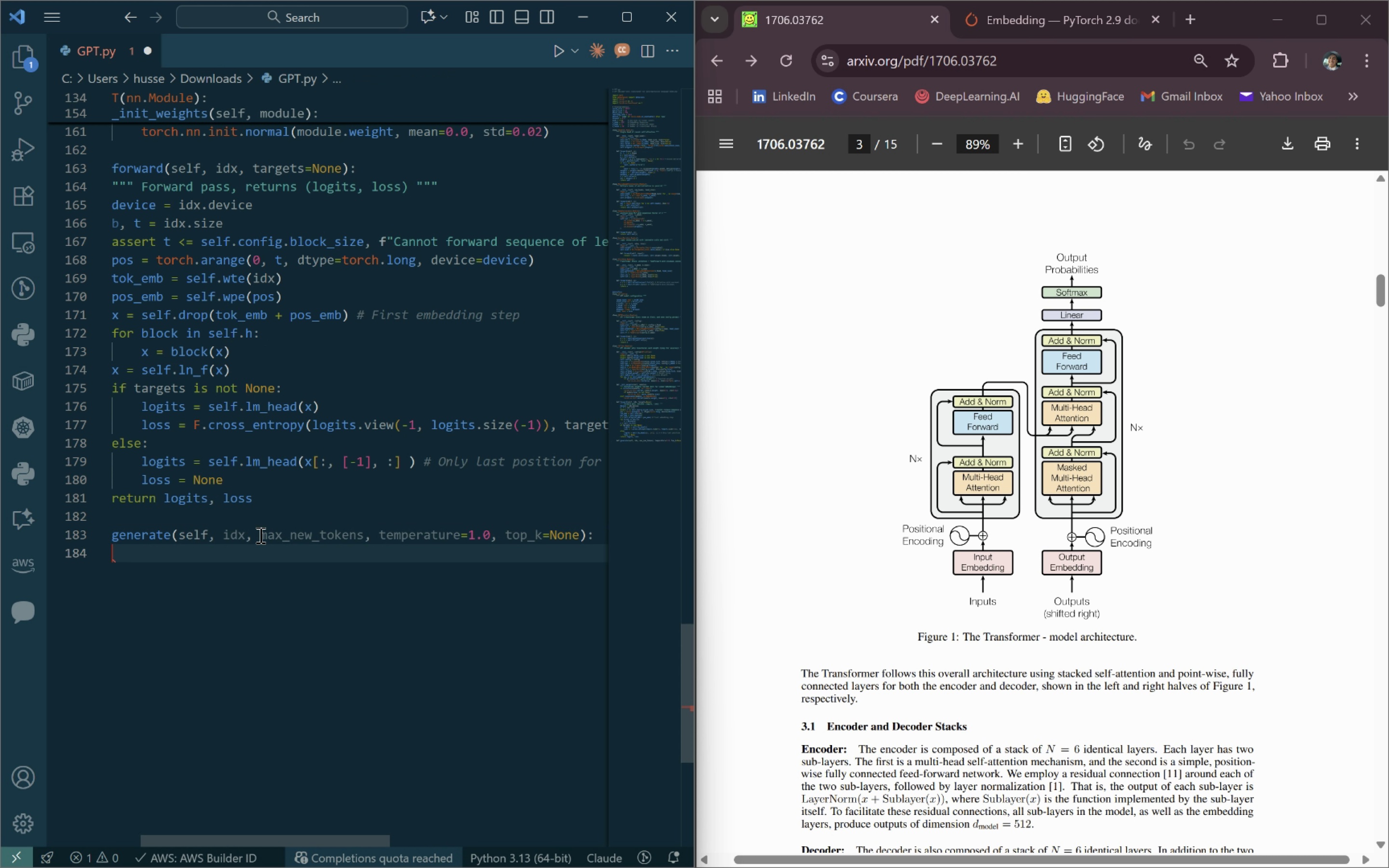 
type(""" Autoregressive generation with optional temperature and top-k sampling )
 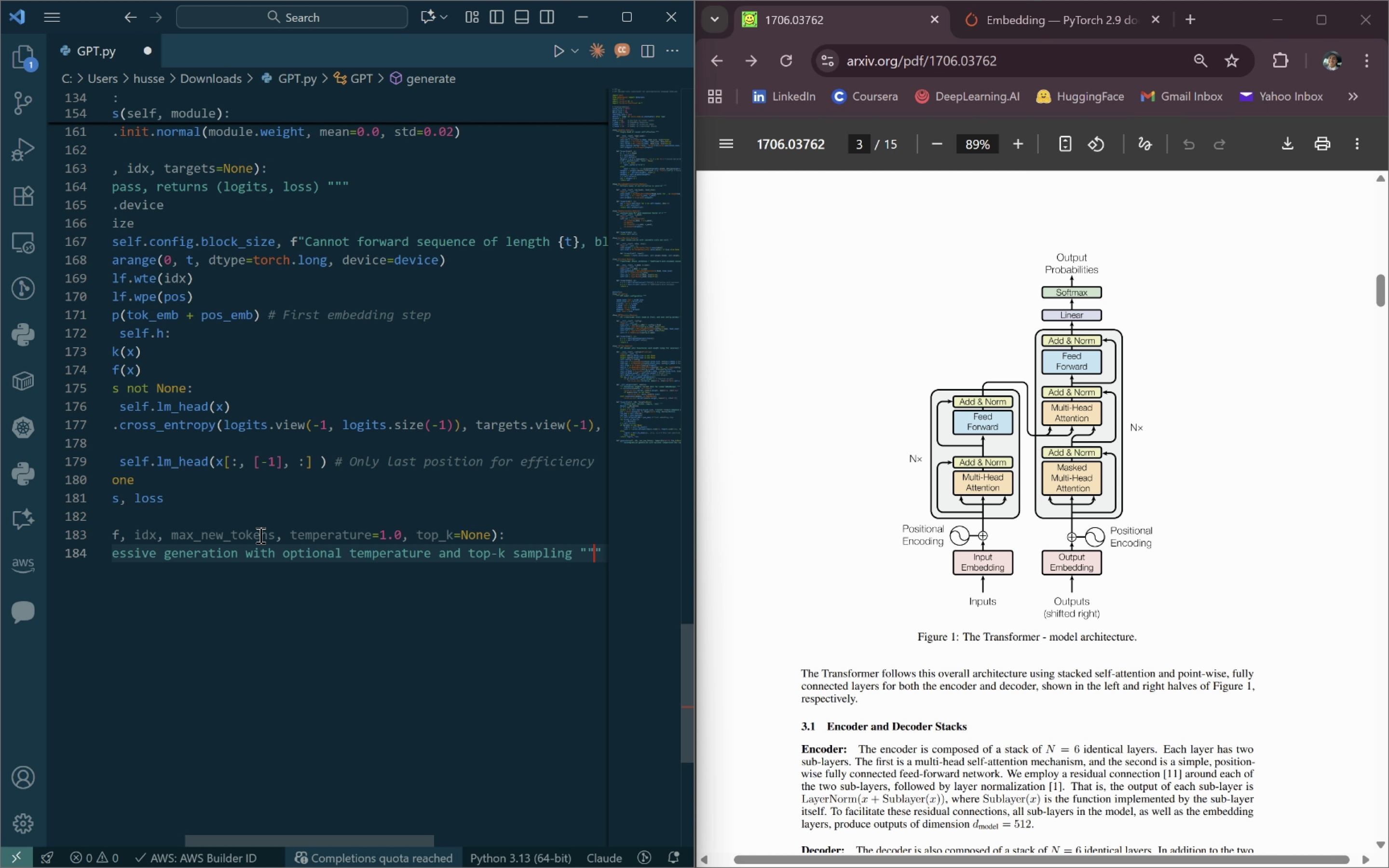 
 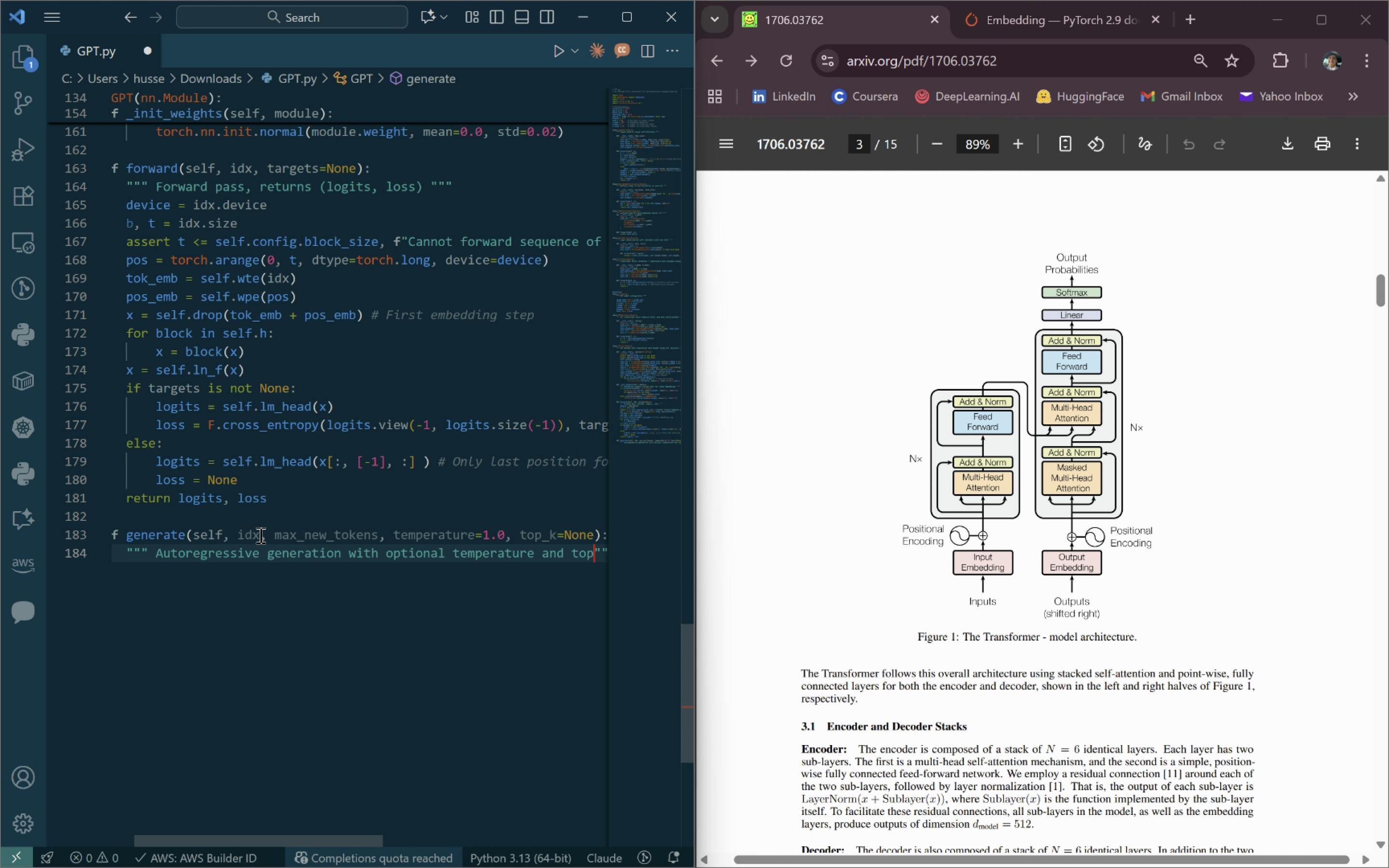 
key(ArrowRight)
 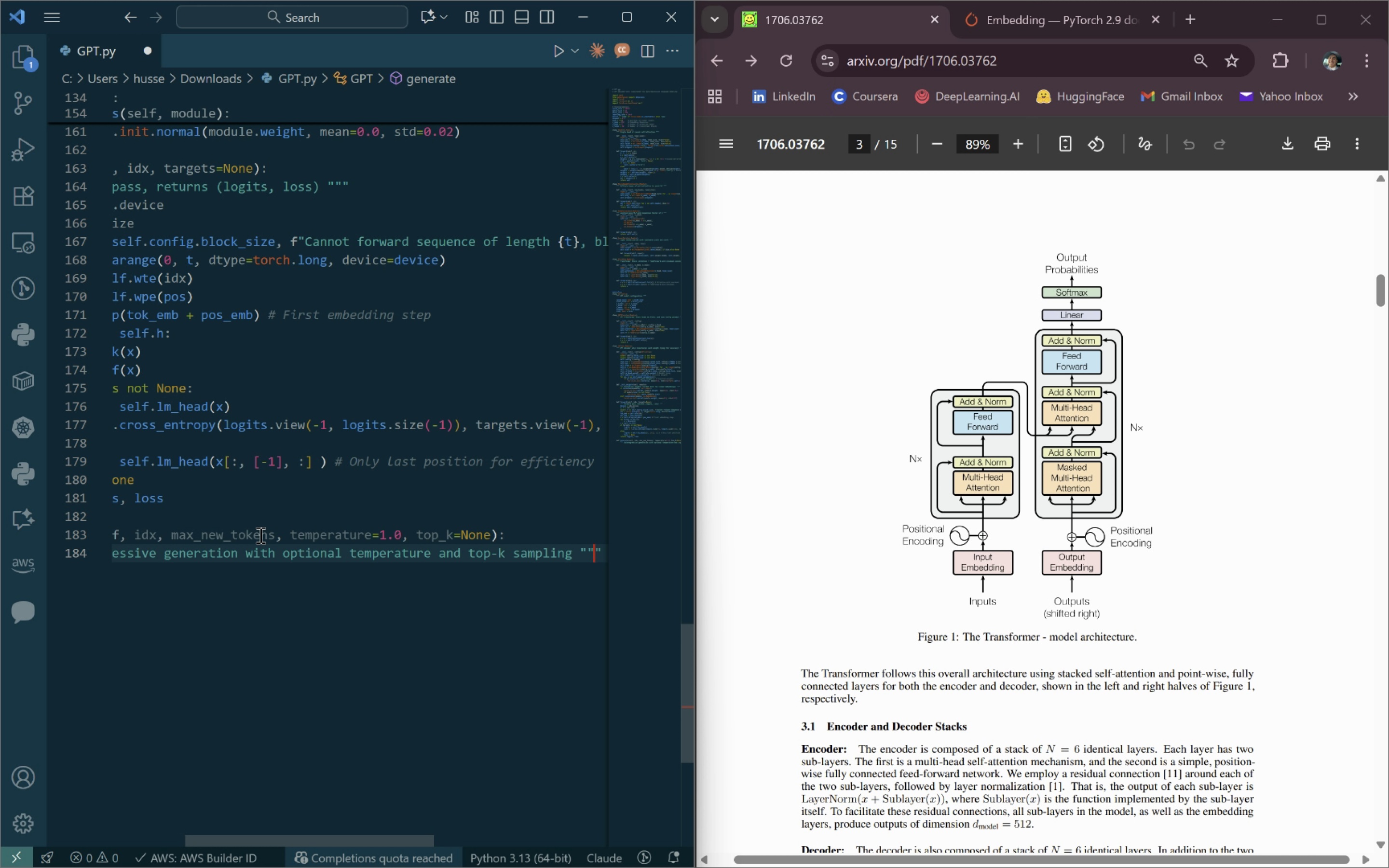 
key(ArrowRight)
 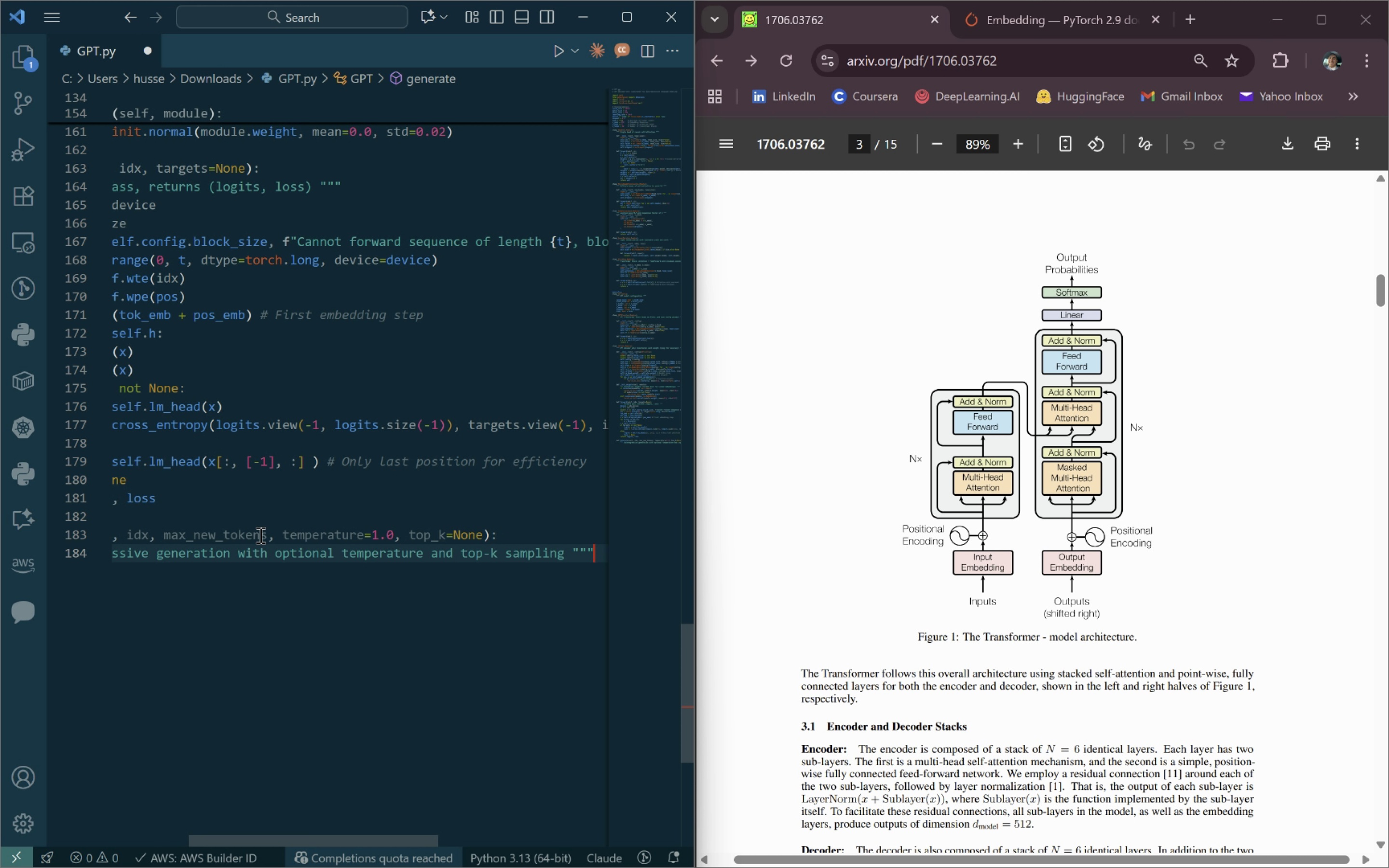 
key(ArrowRight)
 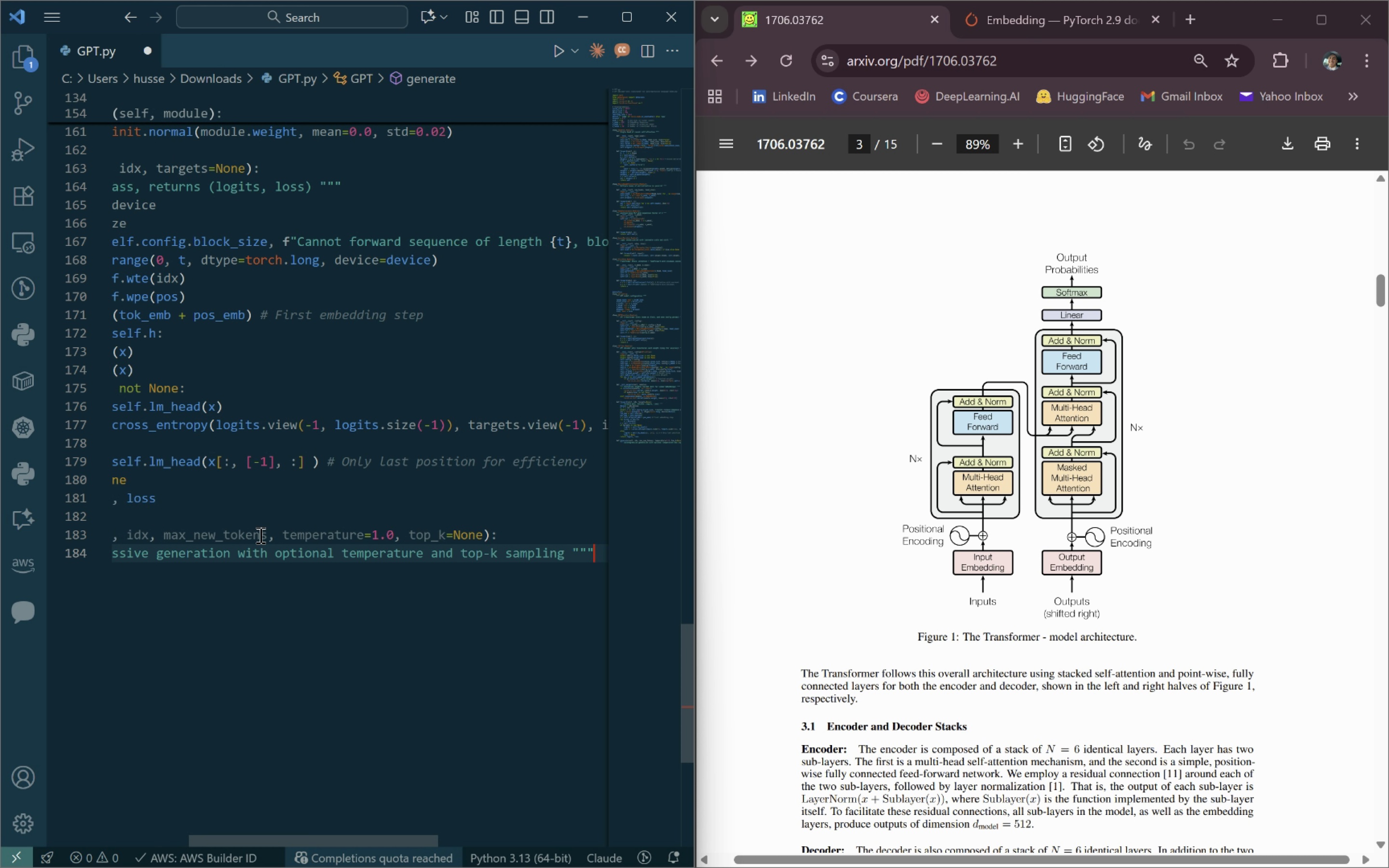 
key(Enter)
 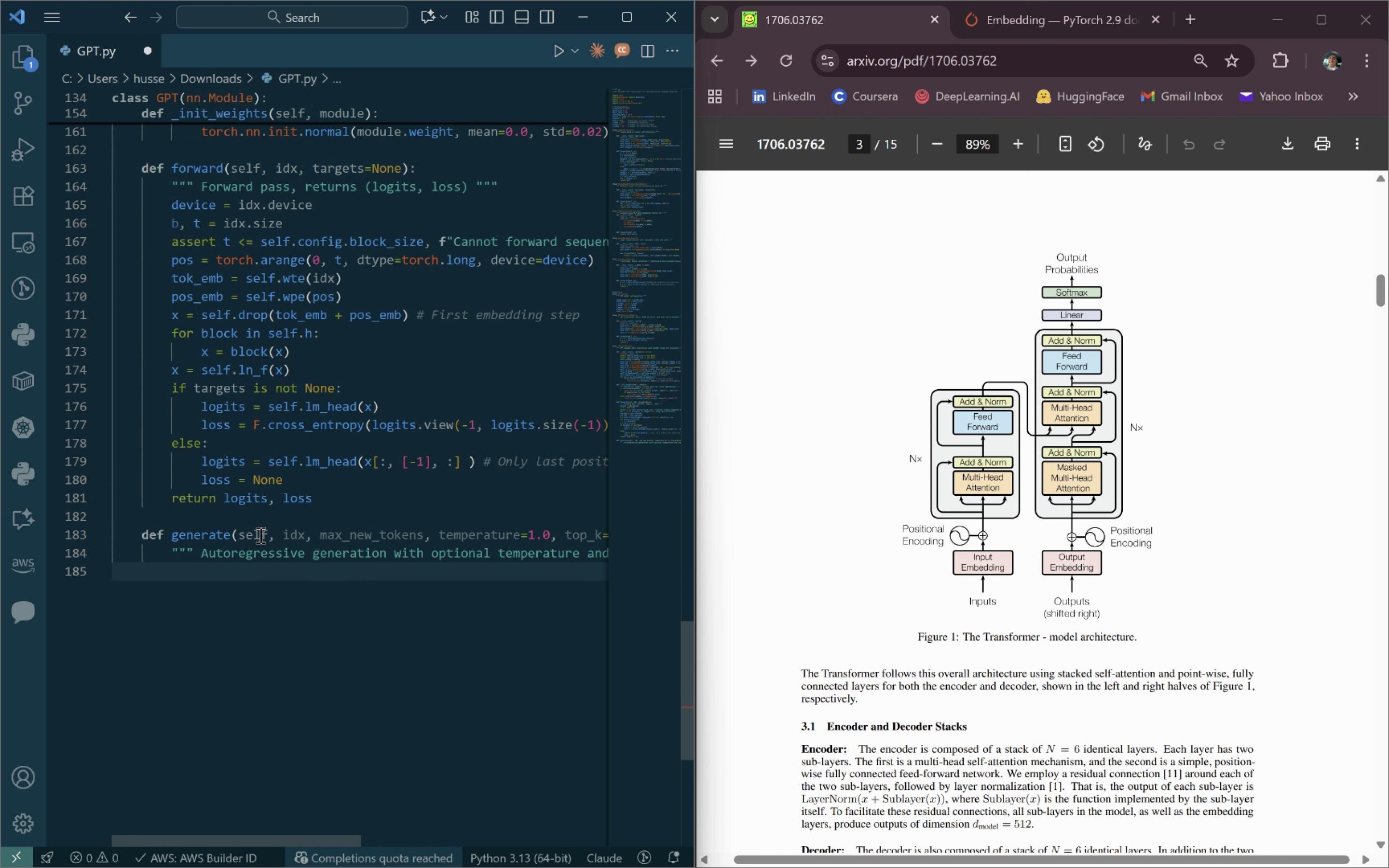 
key(Enter)
 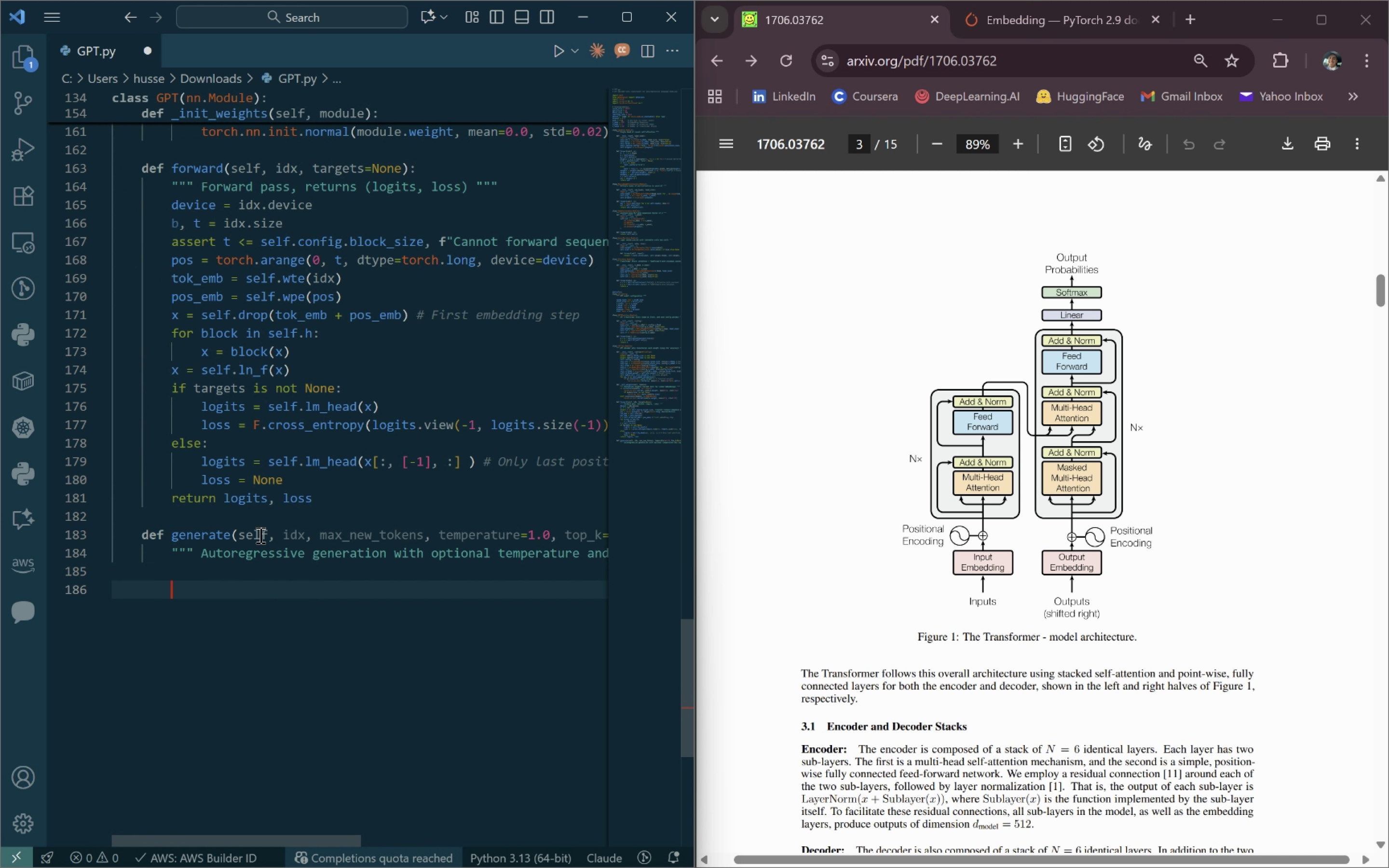 
type(for _ in range(max_new_tokens):)
 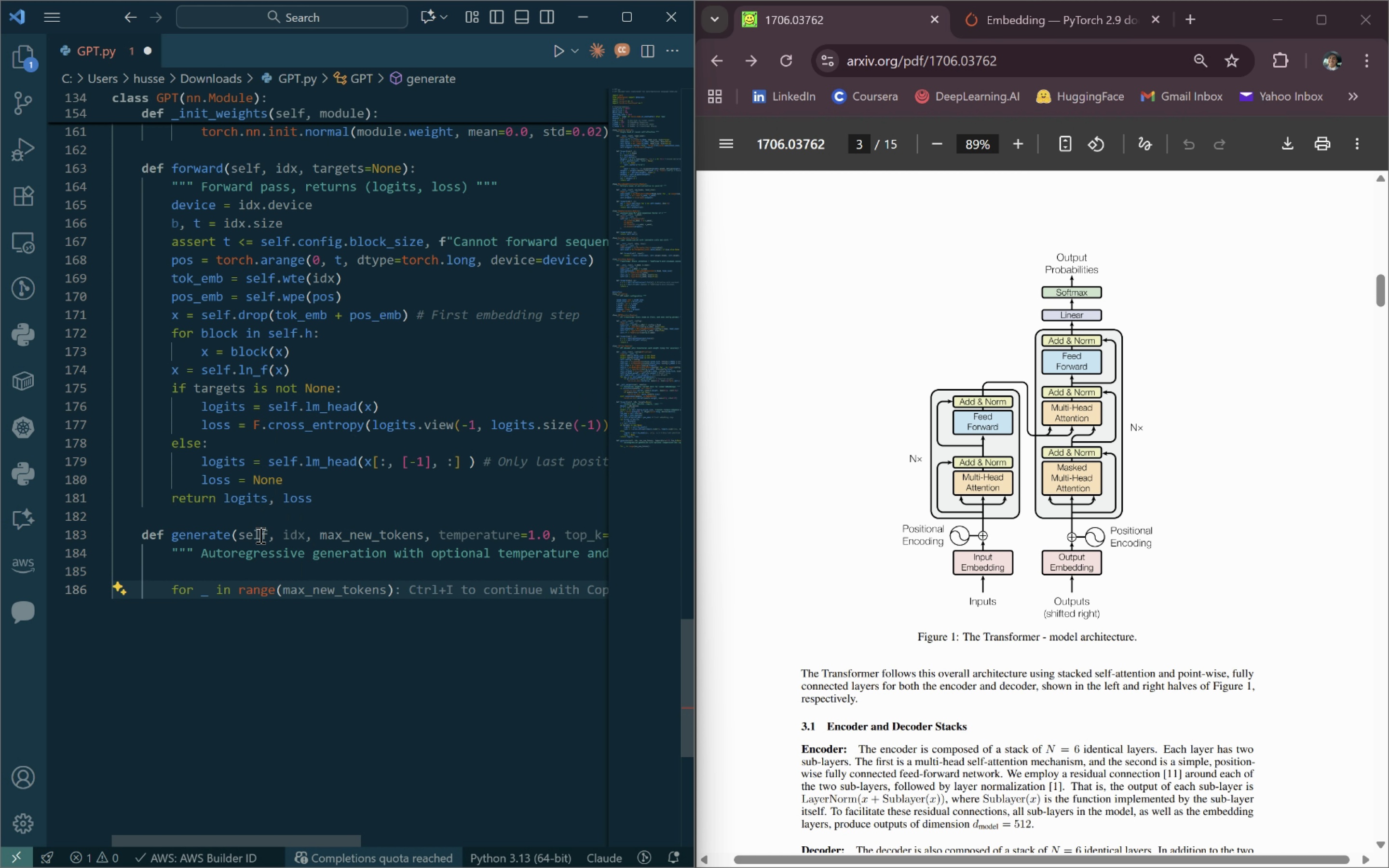 
key(Enter)
 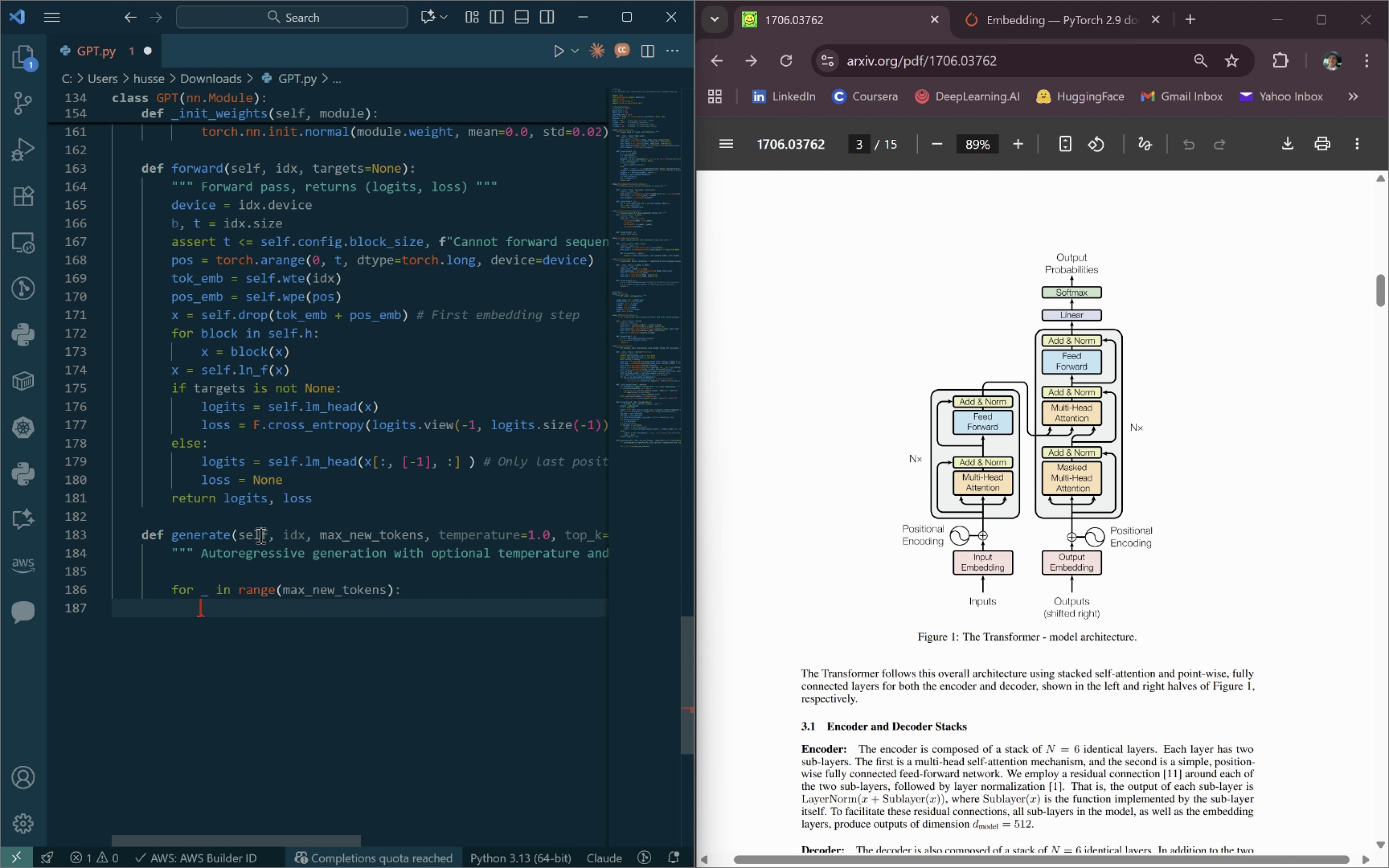 
type(idx_cond = idx if idx.size(1) <= self.config.blocik_)
key(Backspace)
key(Backspace)
key(Backspace)
type(k_size else idx[:, -self.co0n)
key(Backspace)
key(Backspace)
type(nfig.block-size:])
 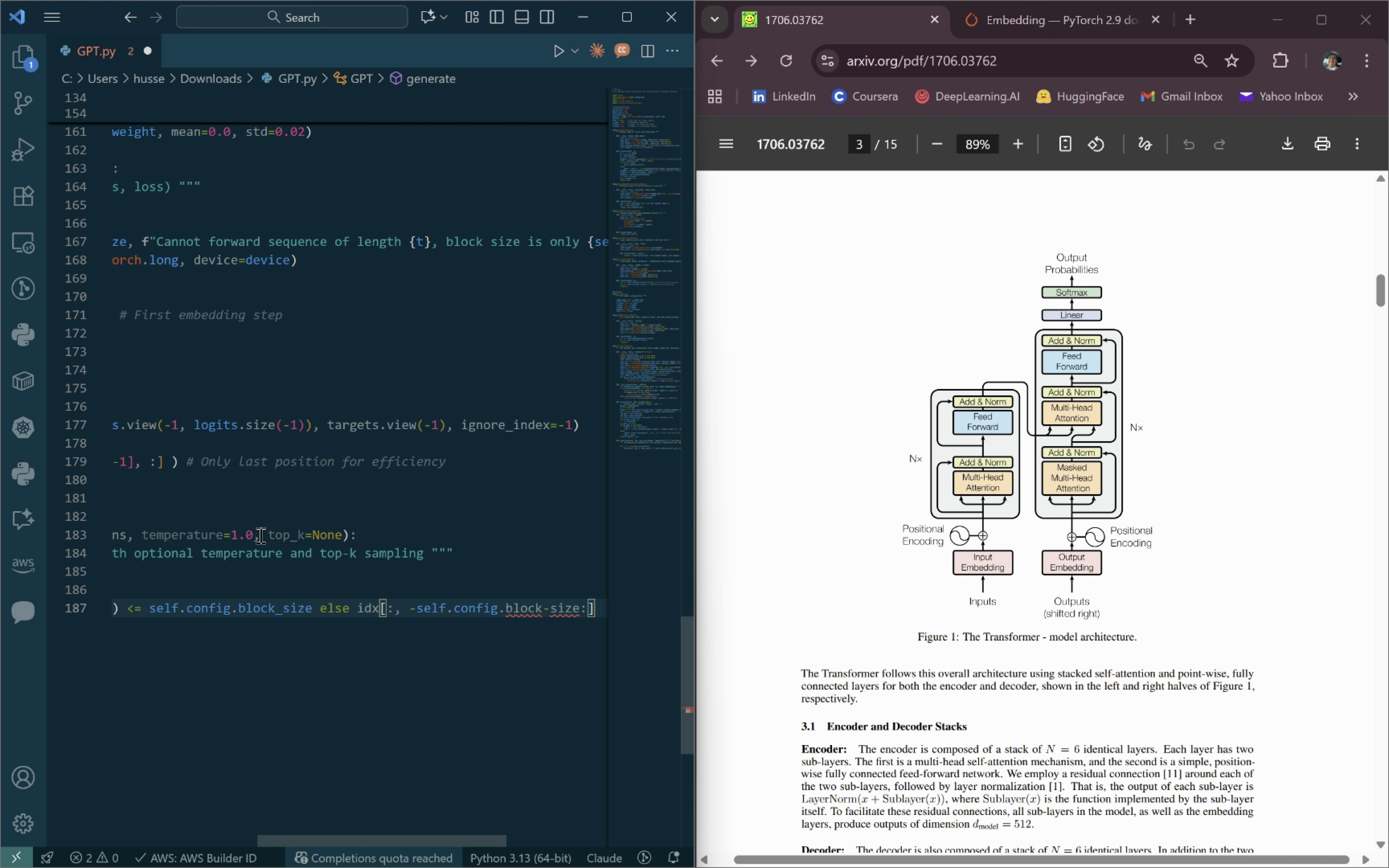 
left_click([551, 608])
 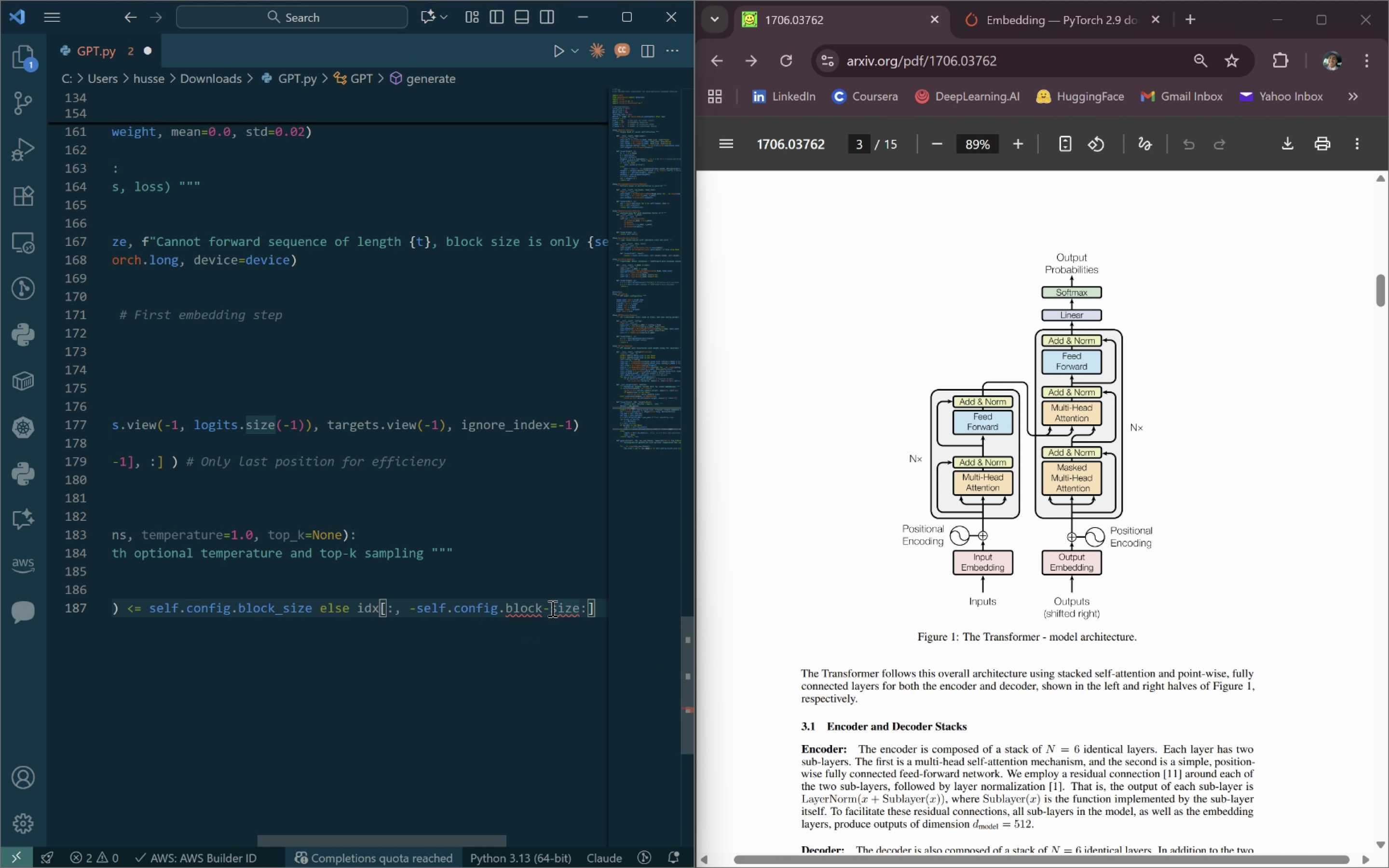 
key(Backspace)
 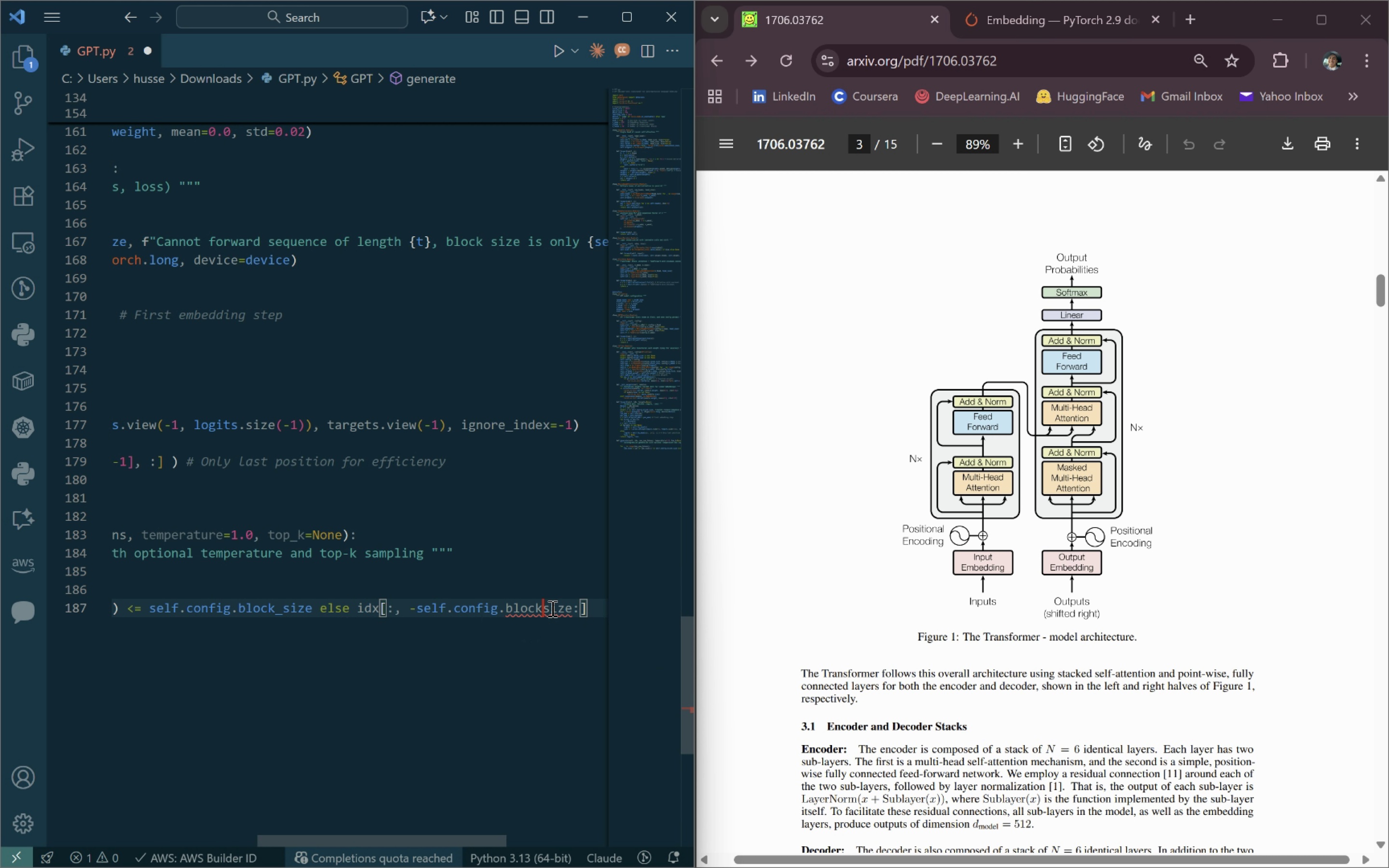 
key(Shift+ShiftLeft)
 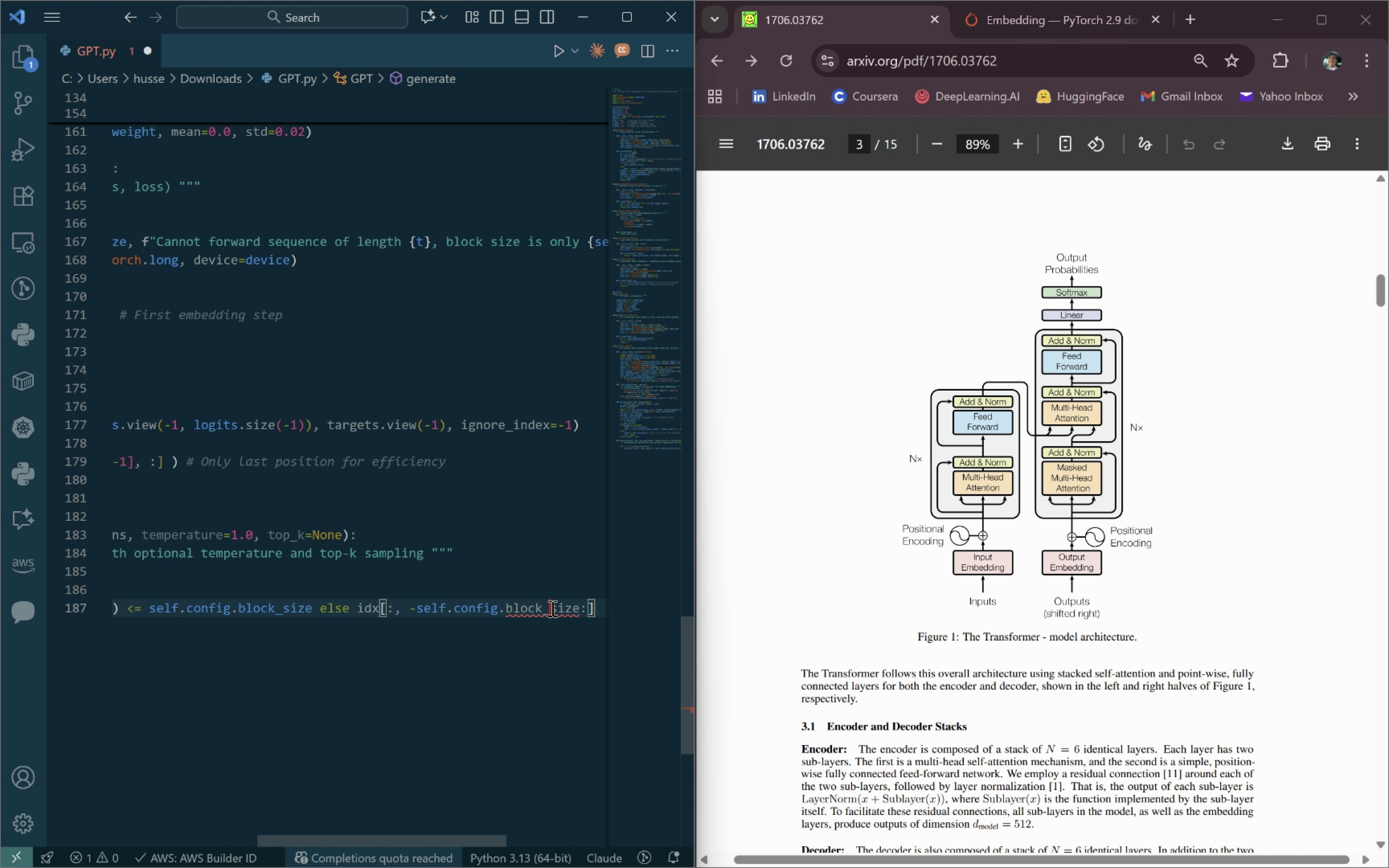 
key(Shift+Minus)
 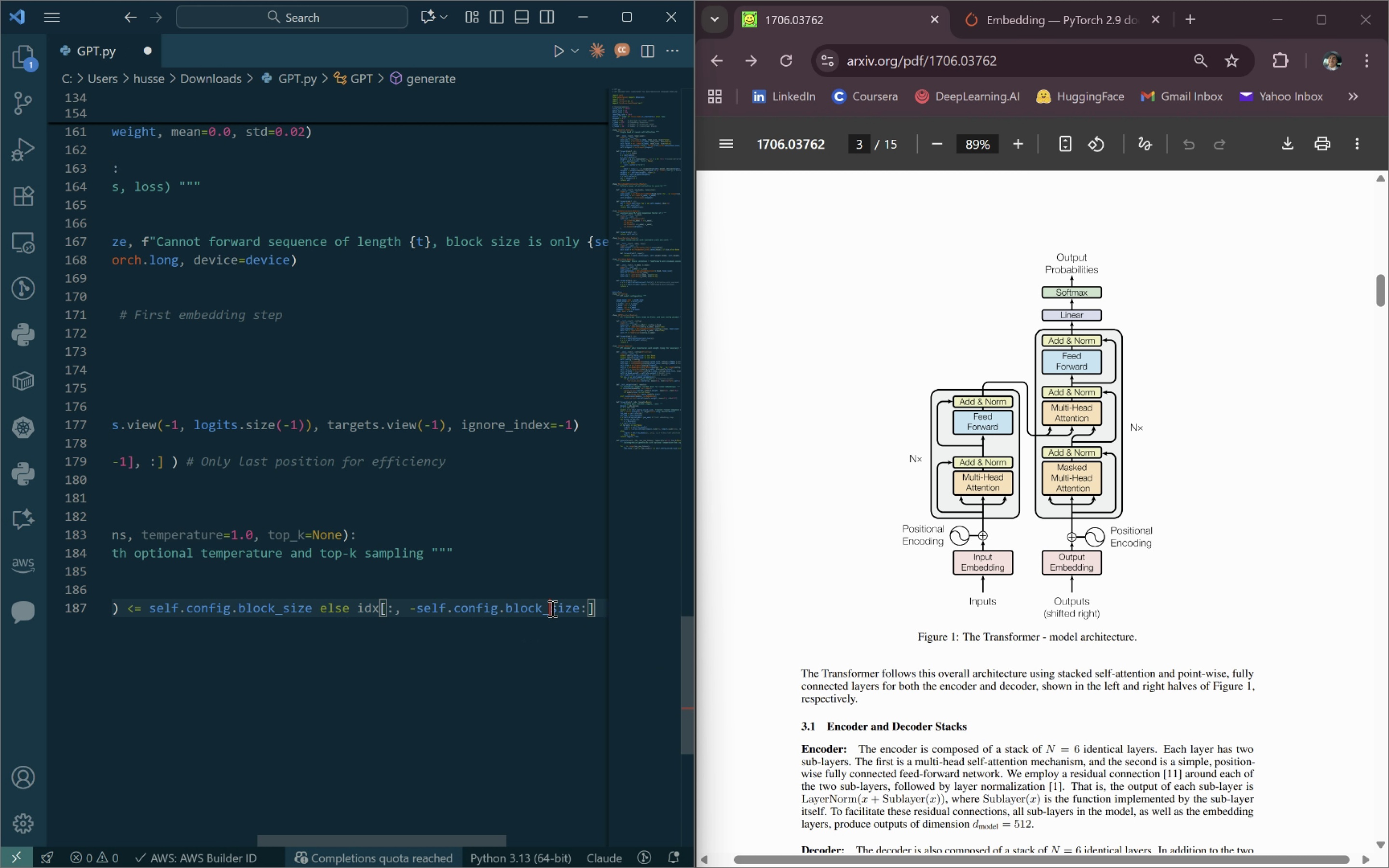 
key(ArrowRight)
 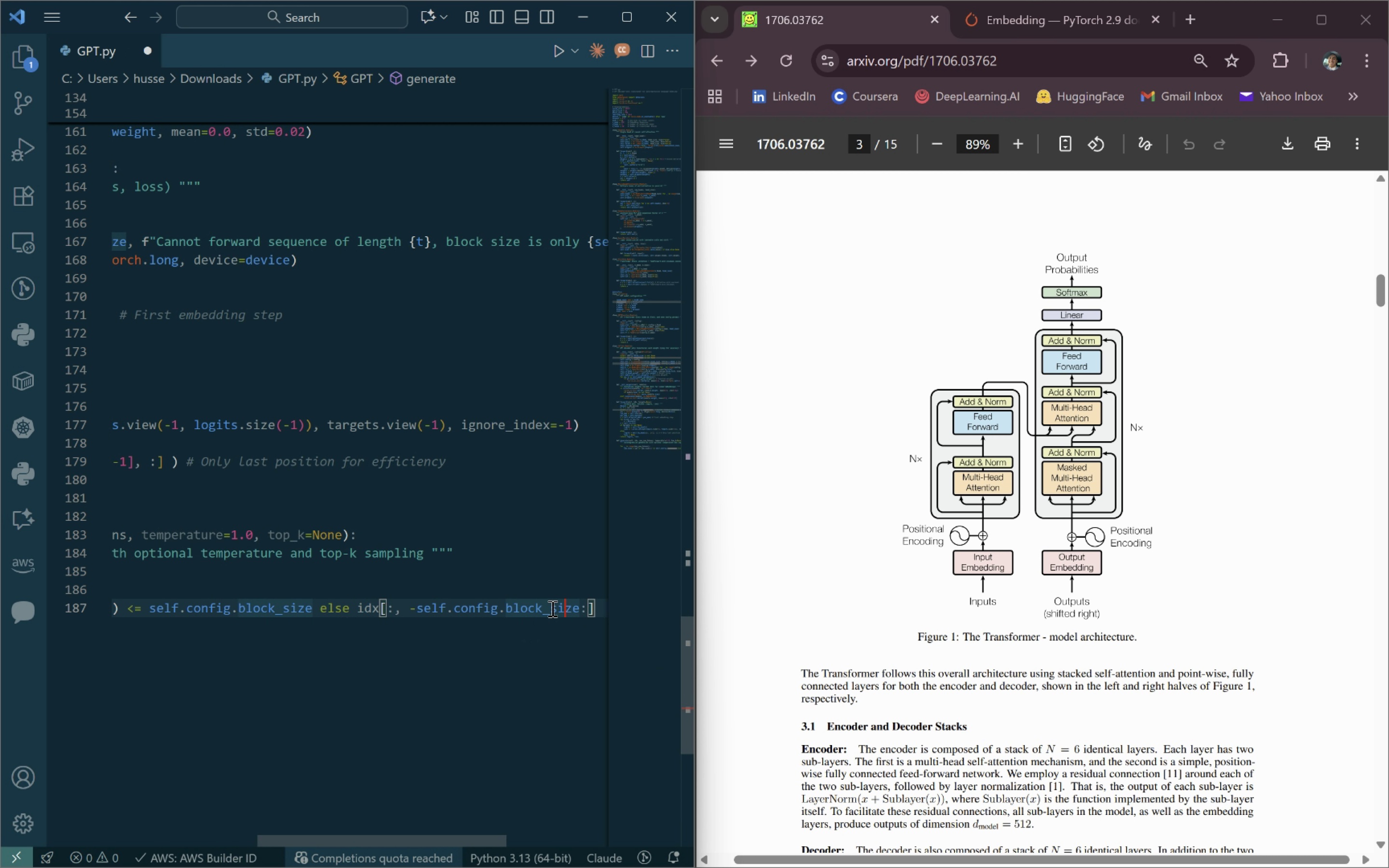 
key(ArrowRight)
 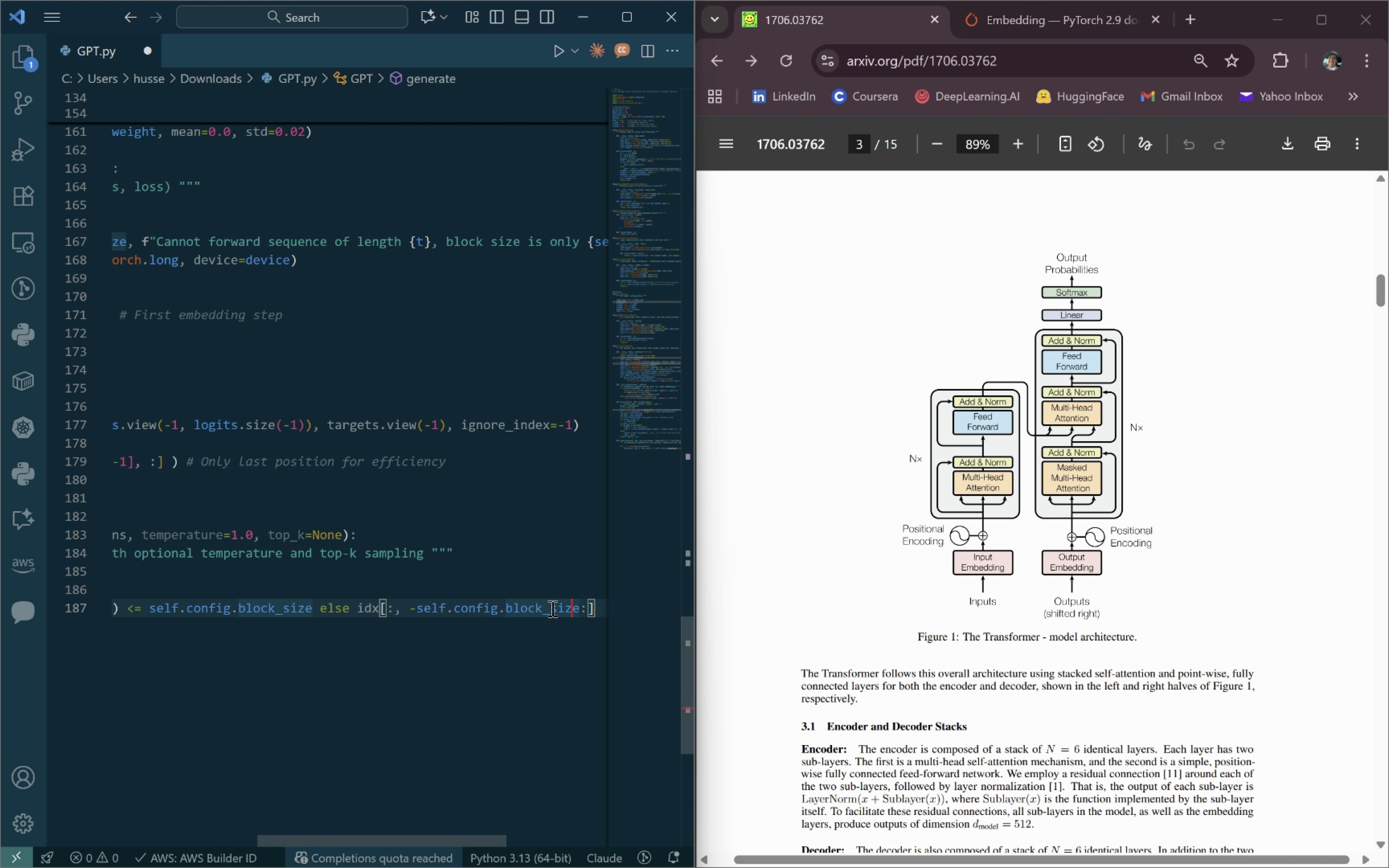 
key(ArrowRight)
 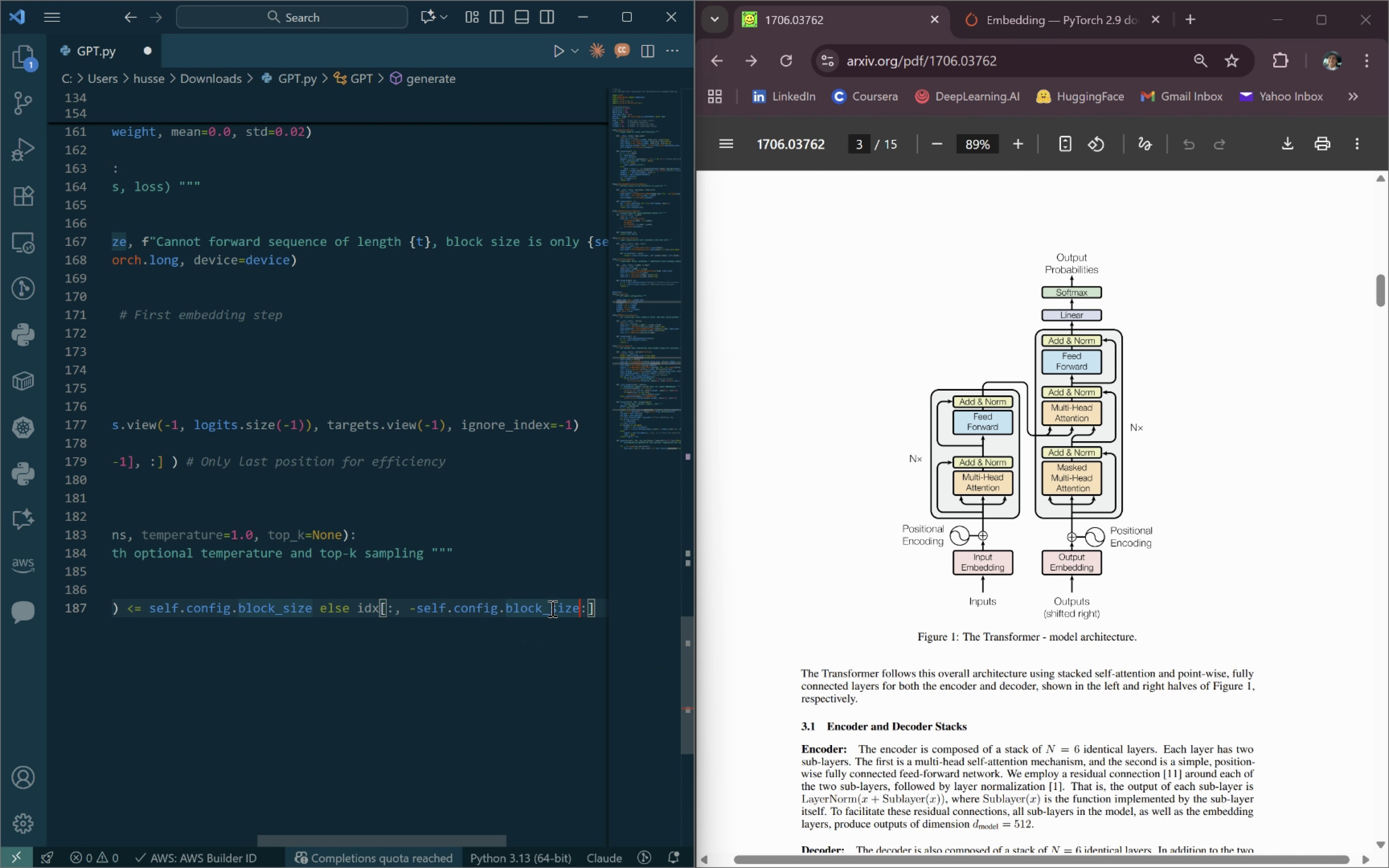 
key(ArrowRight)
 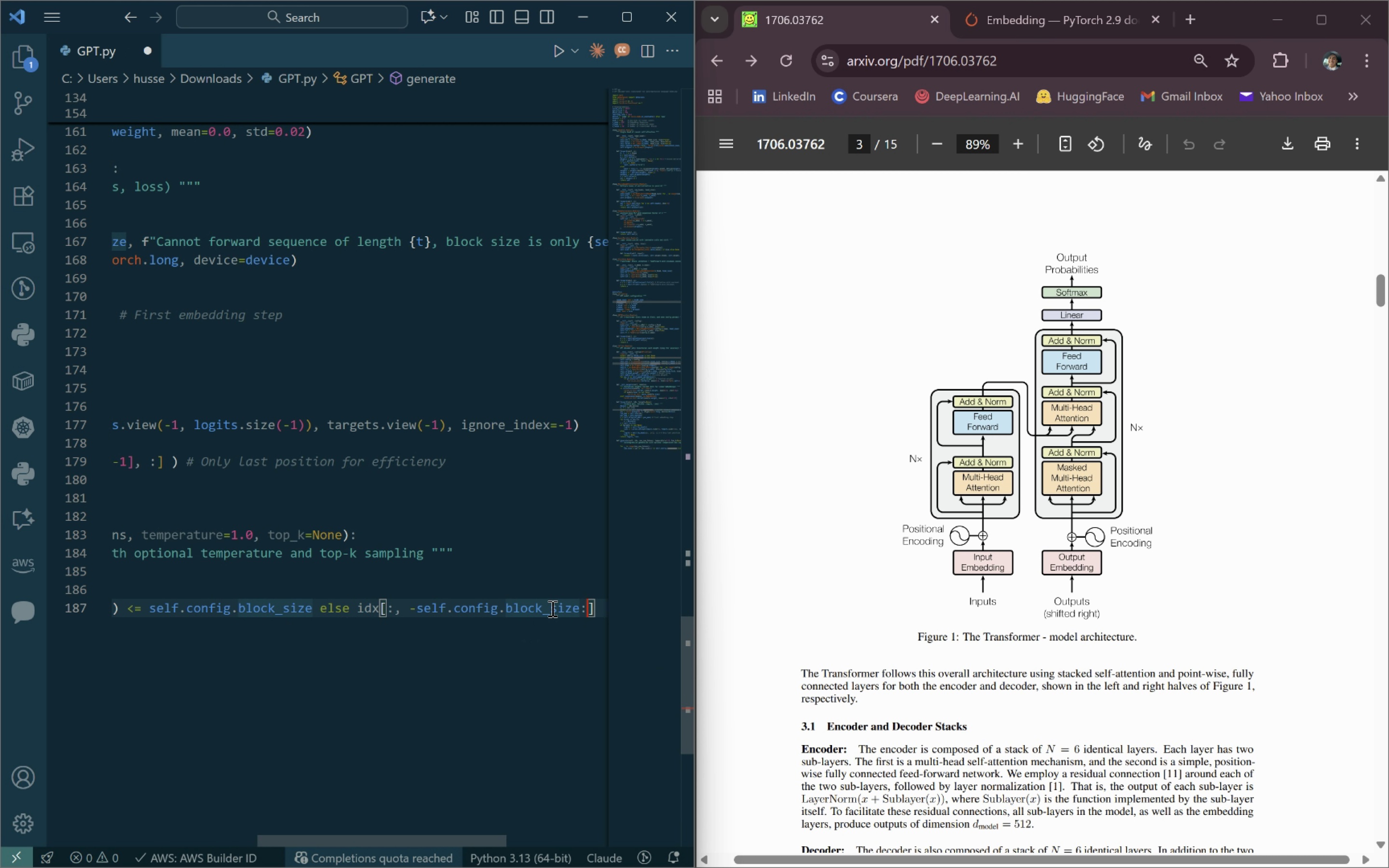 
key(ArrowRight)
 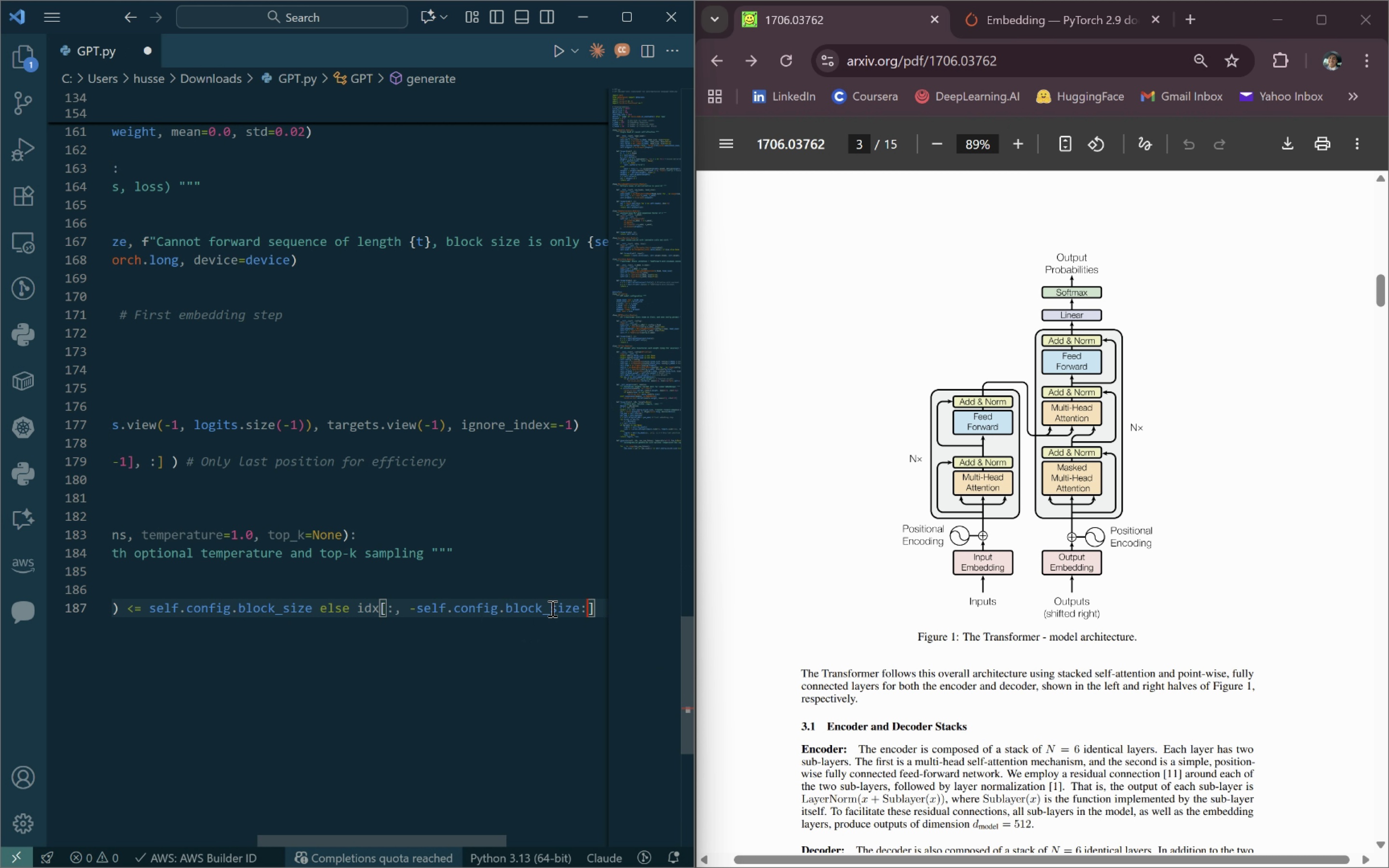 
key(ArrowRight)
 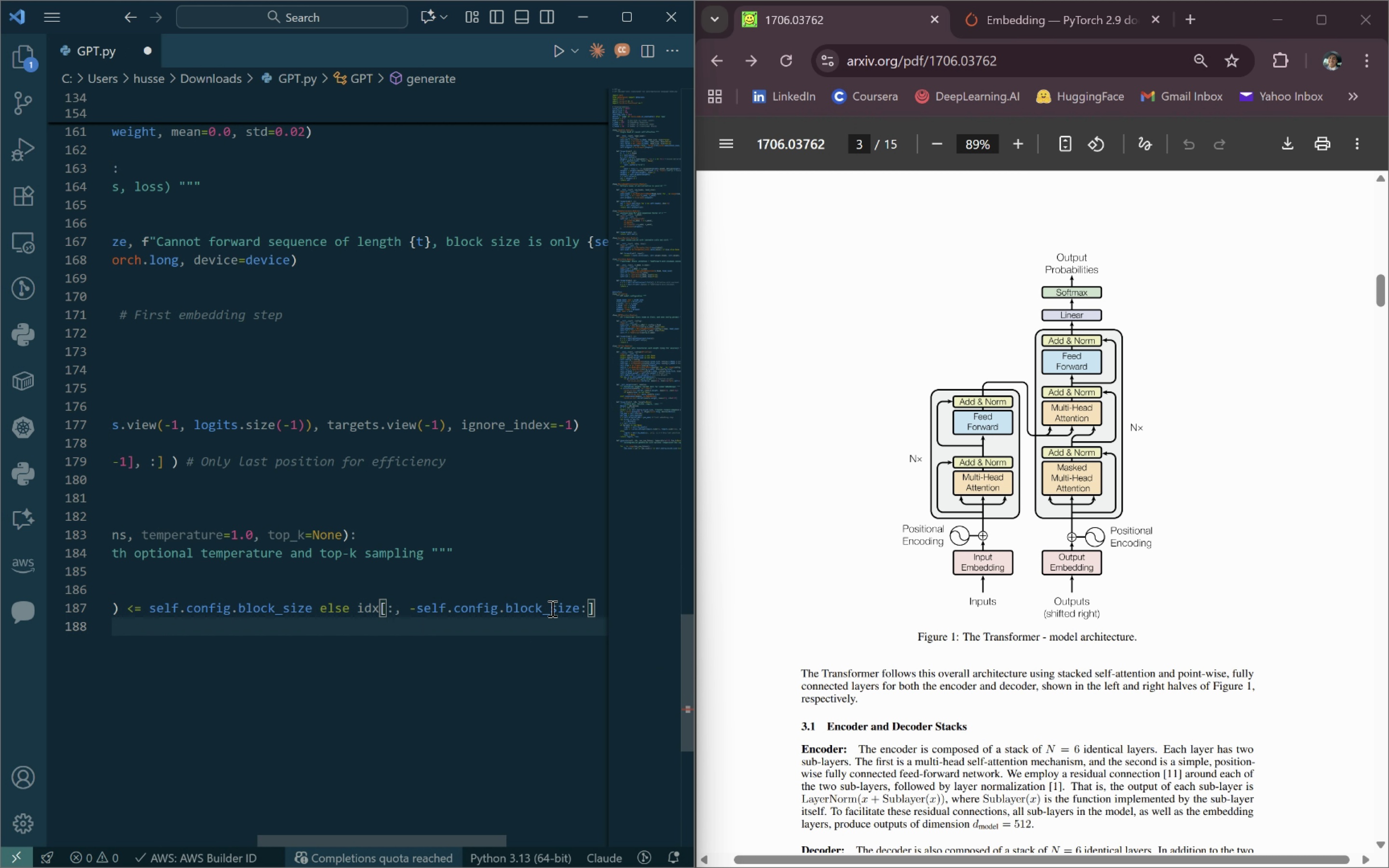 
key(Enter)
 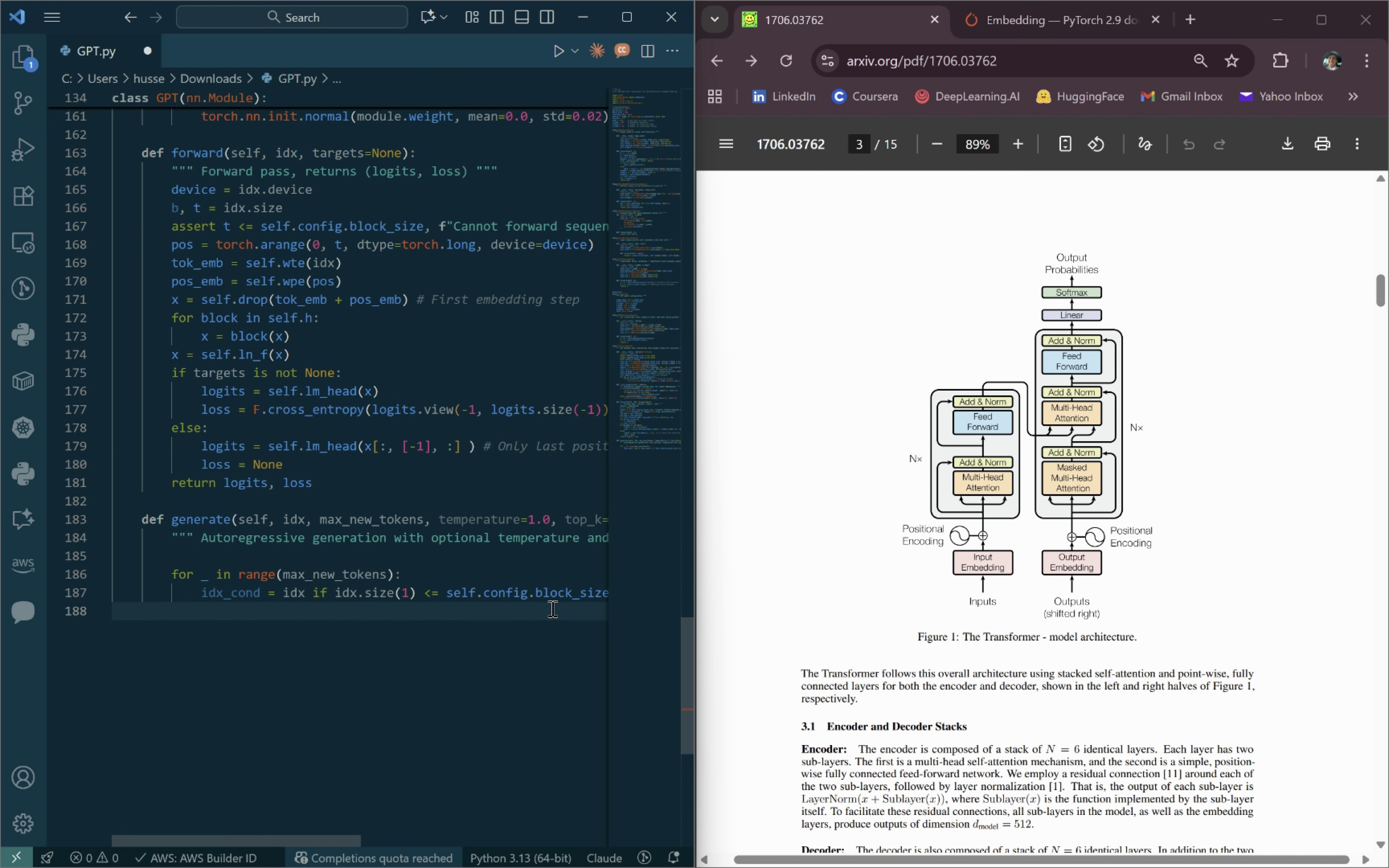 
type(logits, _ = self(idx_cond)
 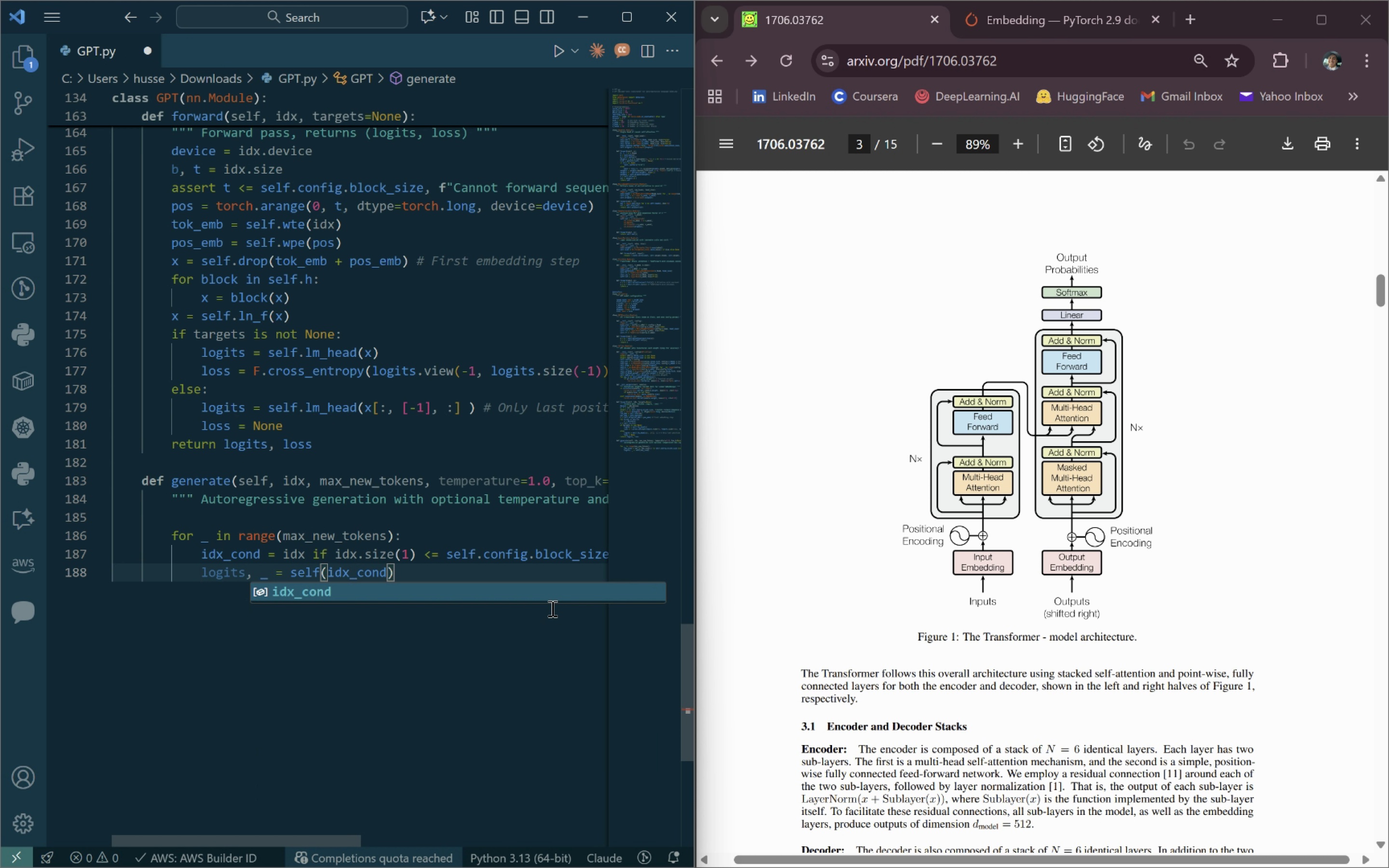 
key(ArrowRight)
 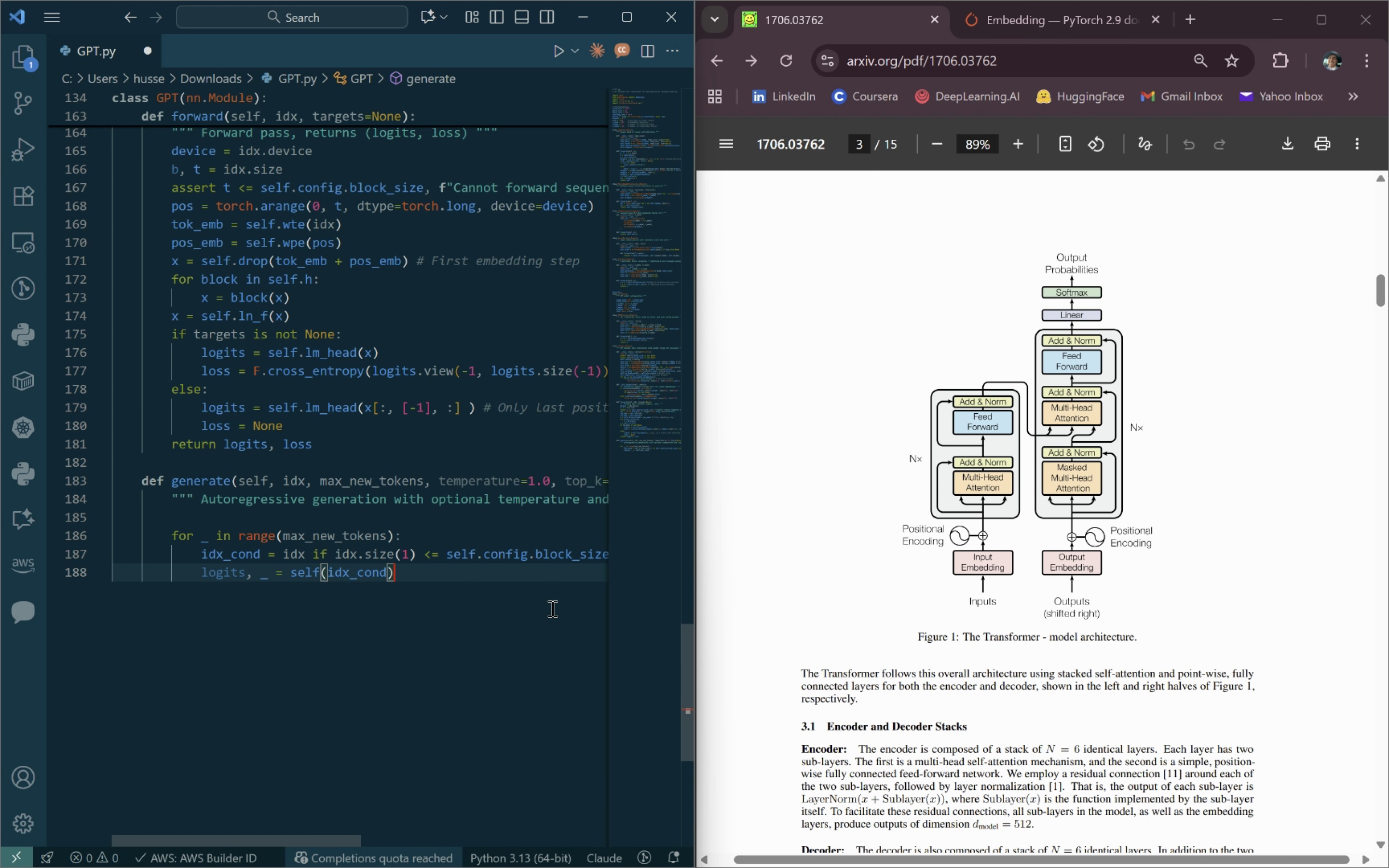 
key(Enter)
 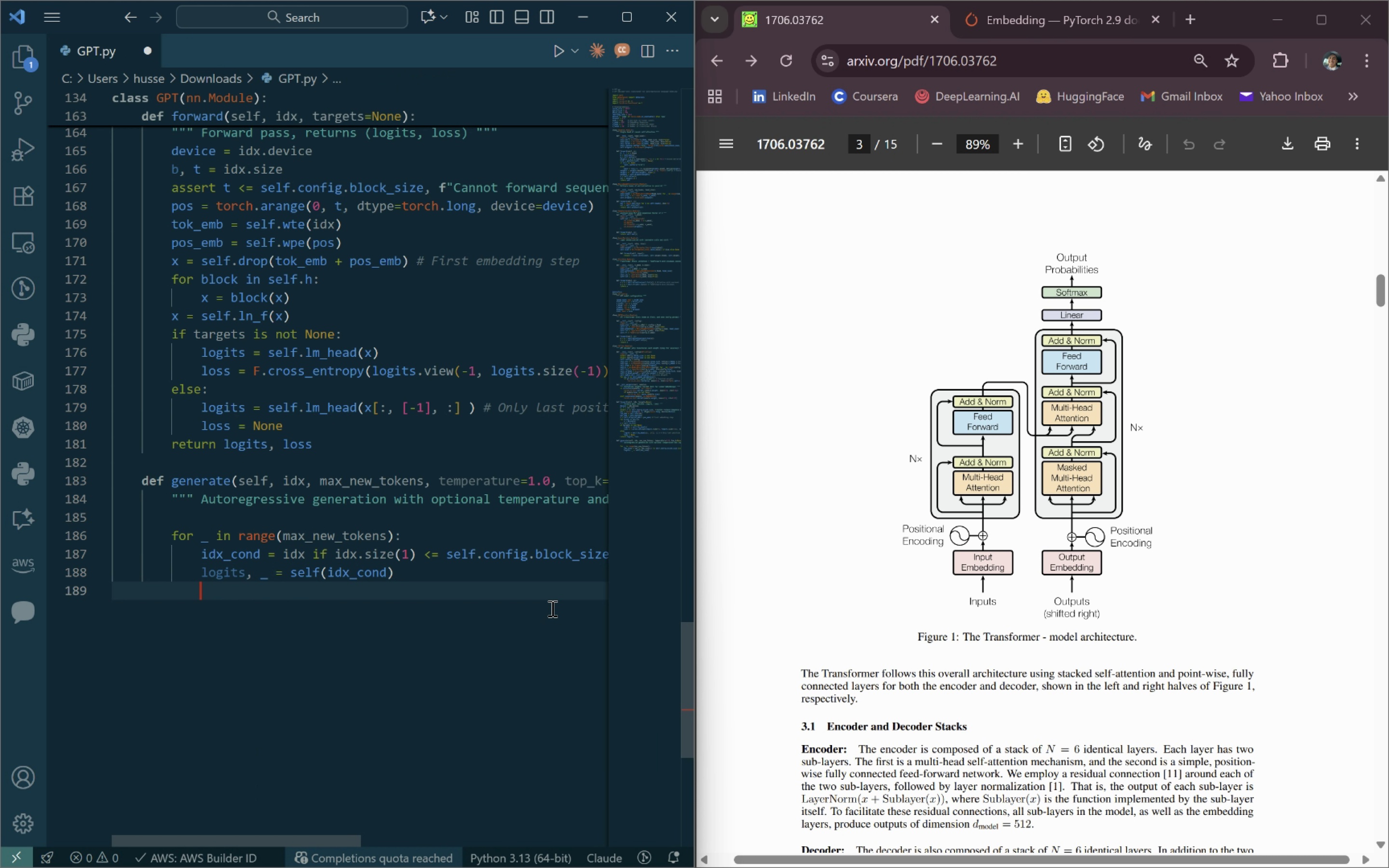 
type(logits = logits[:, -1, :)
 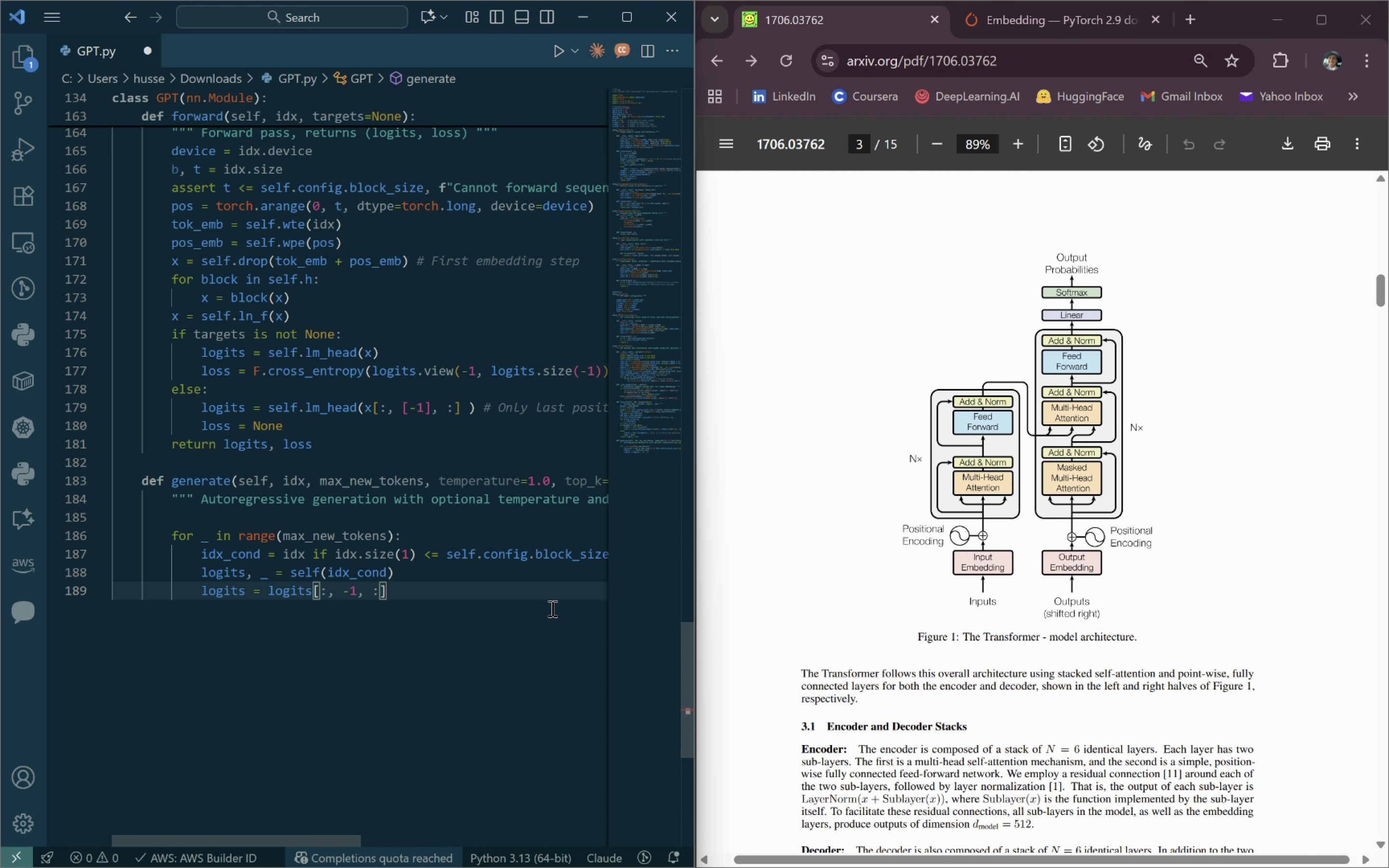 
key(ArrowRight)
 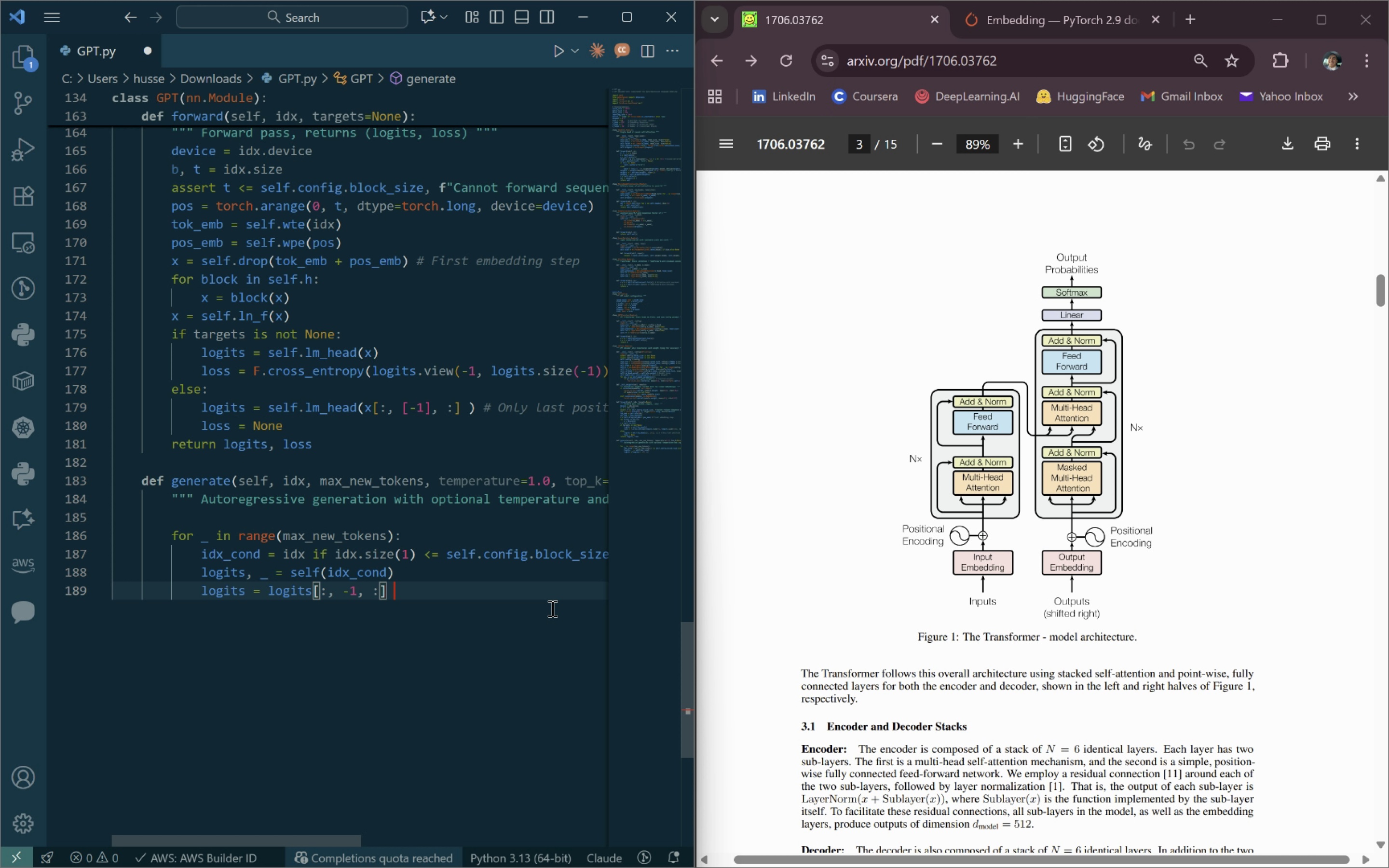 
type( / temperature)
 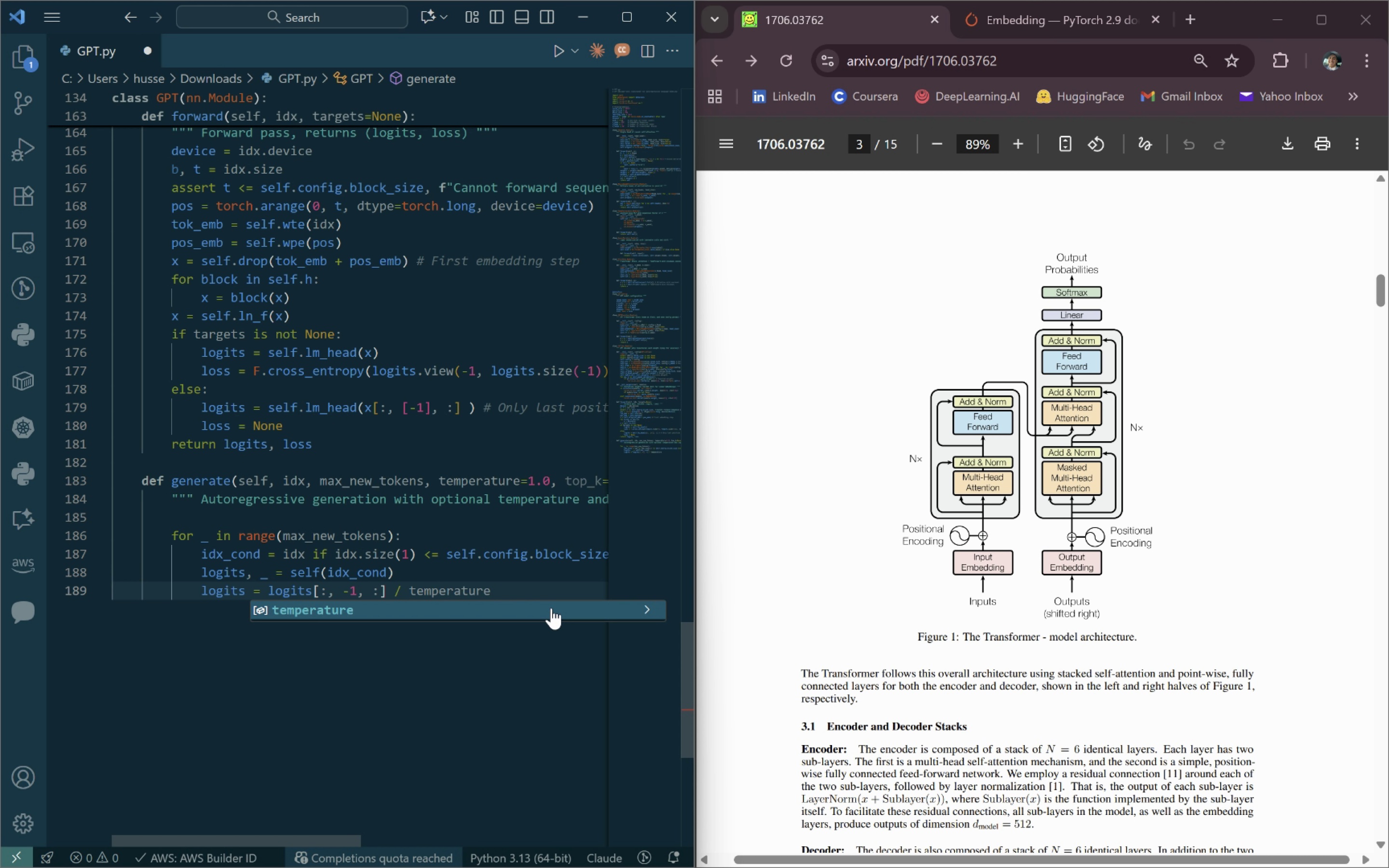 
key(Enter)
 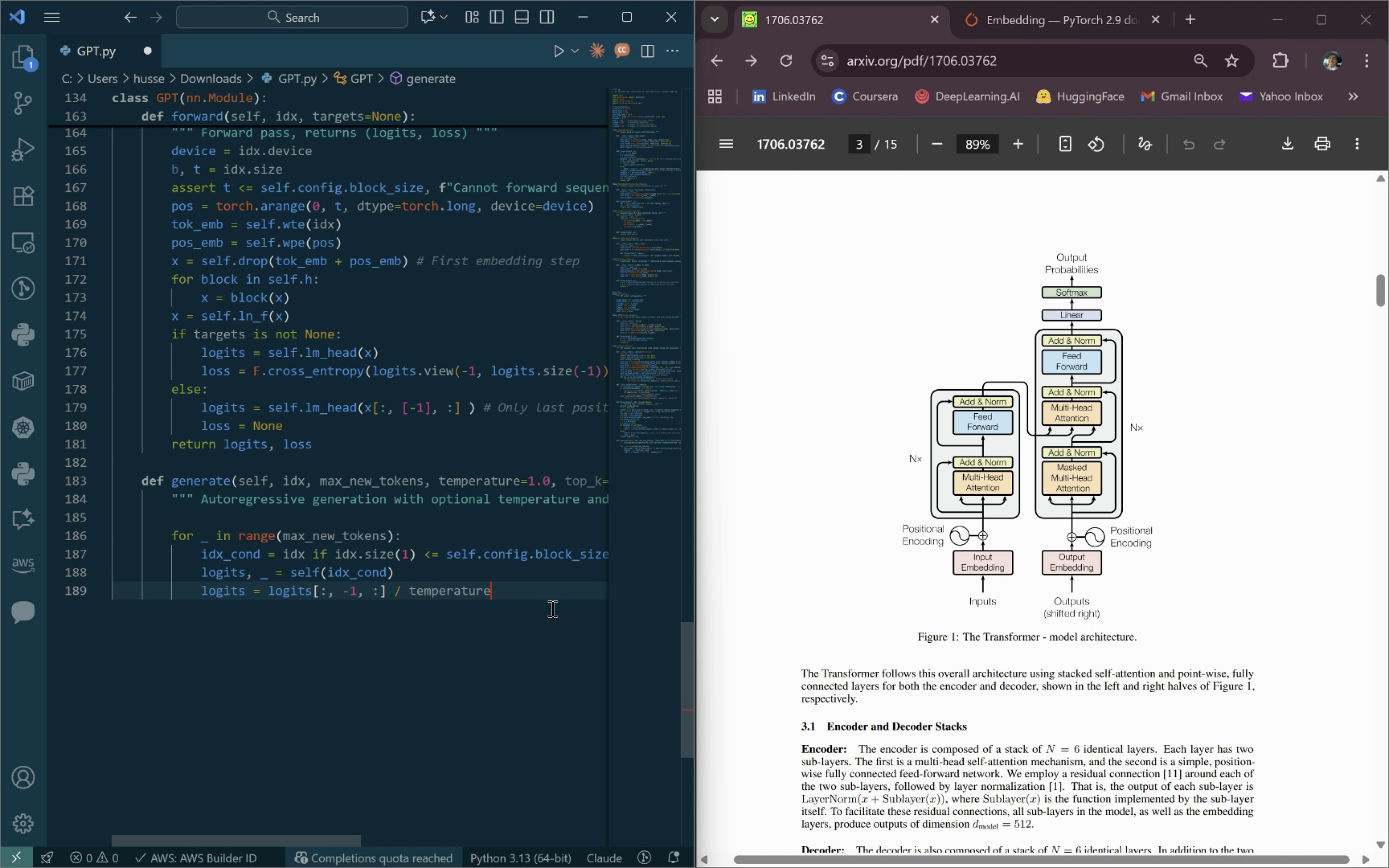 
key(Enter)
 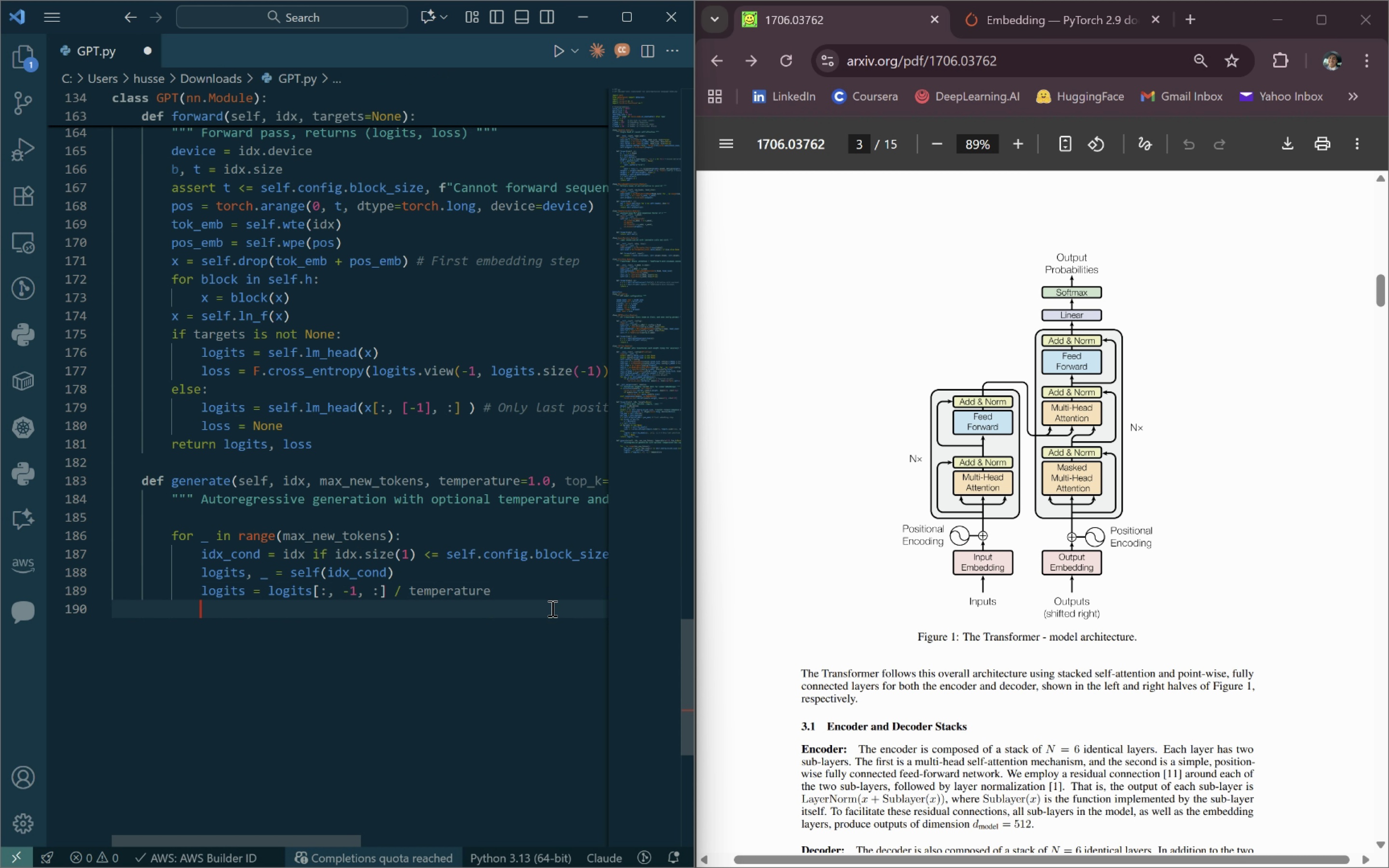 
type(if top-k is not None)
 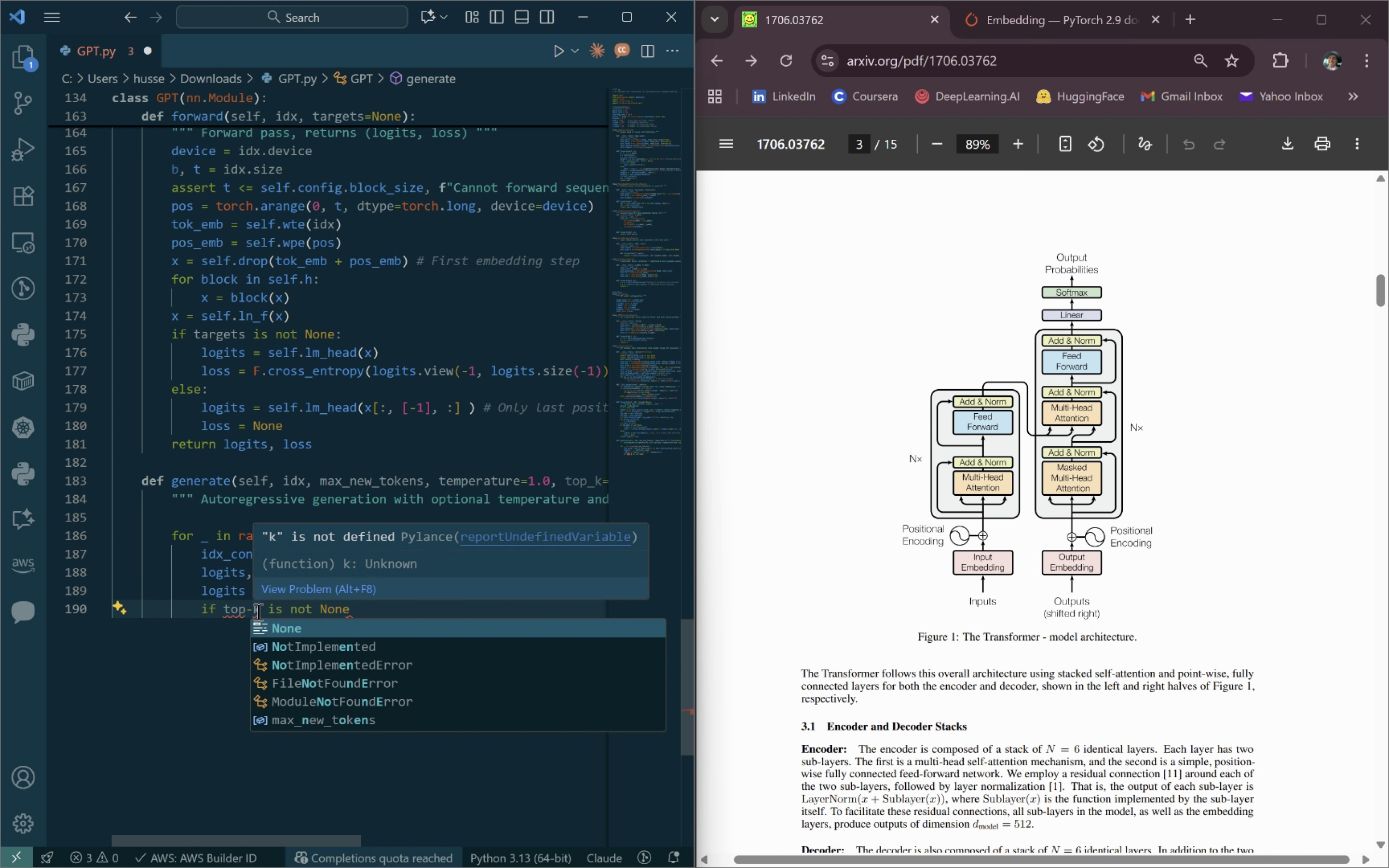 
left_click([254, 611])
 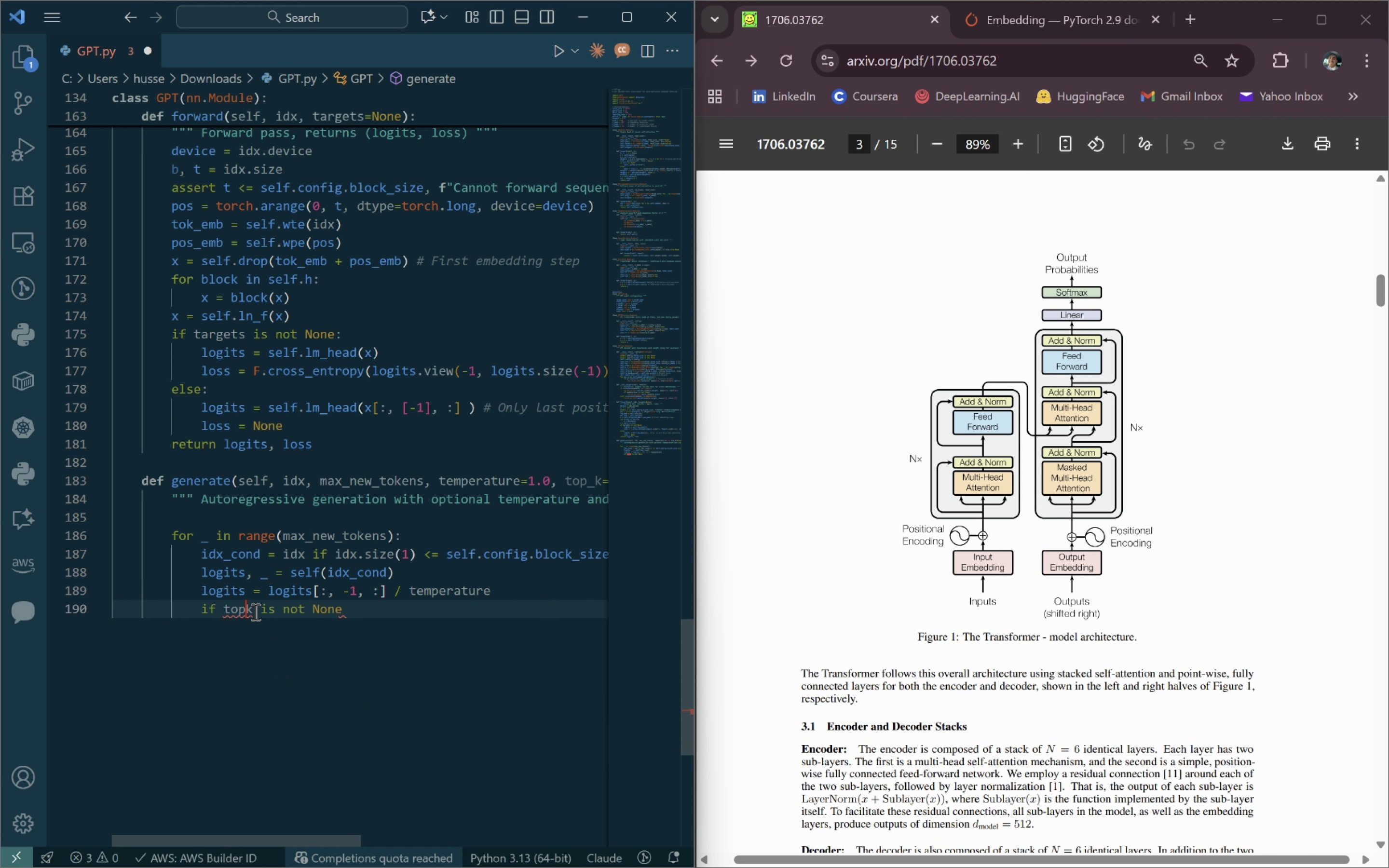 
key(Backspace)
 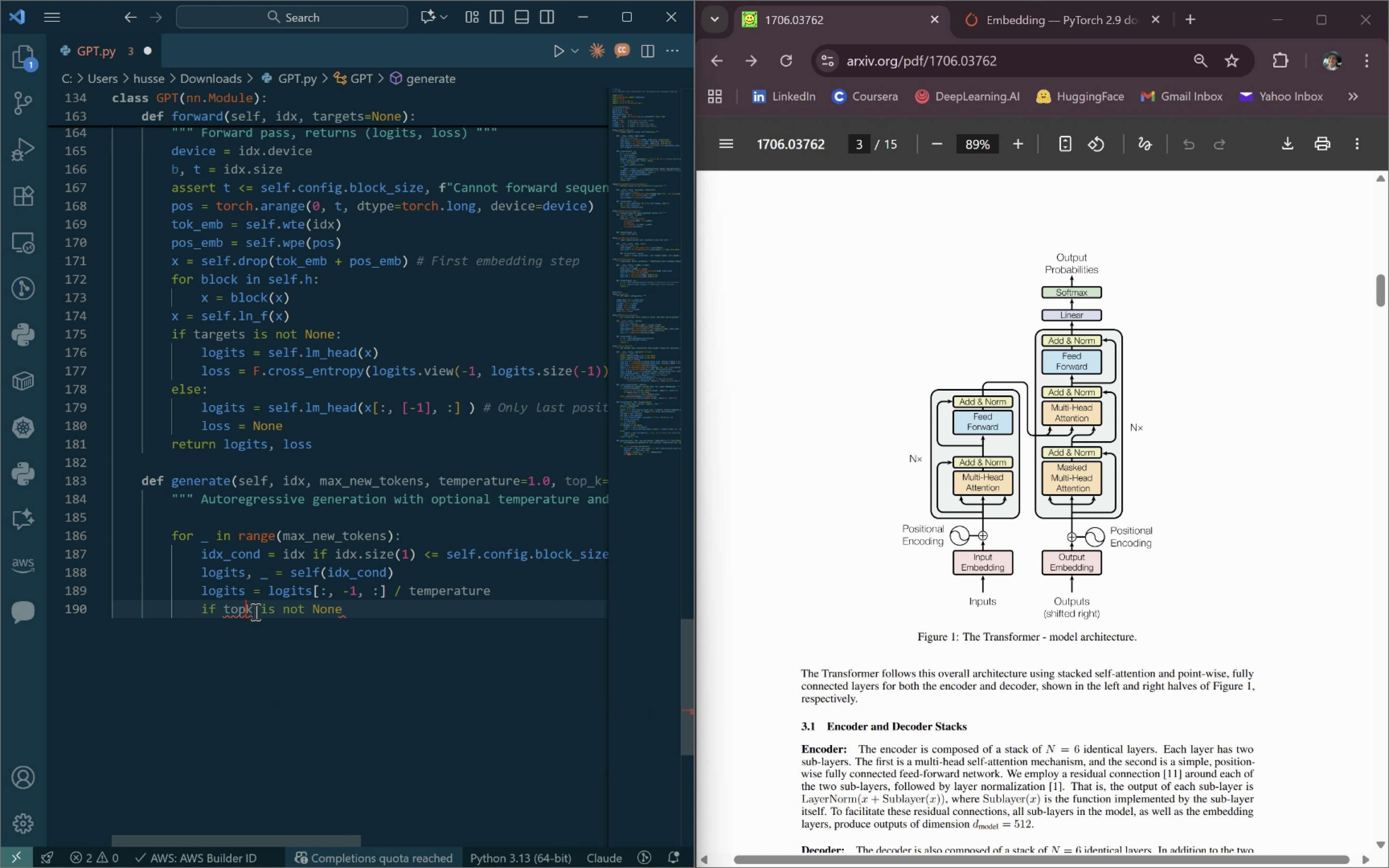 
key(Shift+ShiftLeft)
 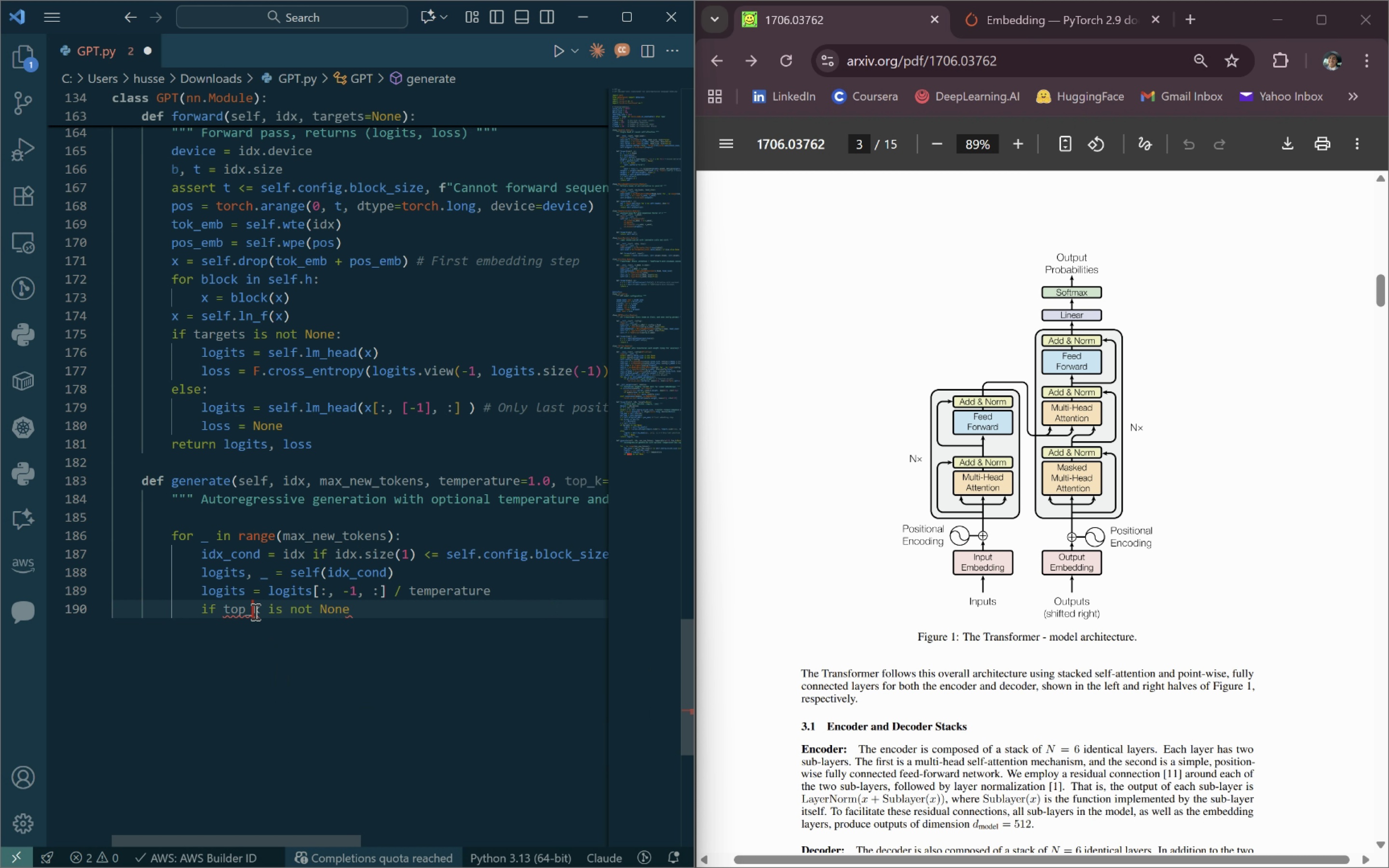 
key(Shift+Minus)
 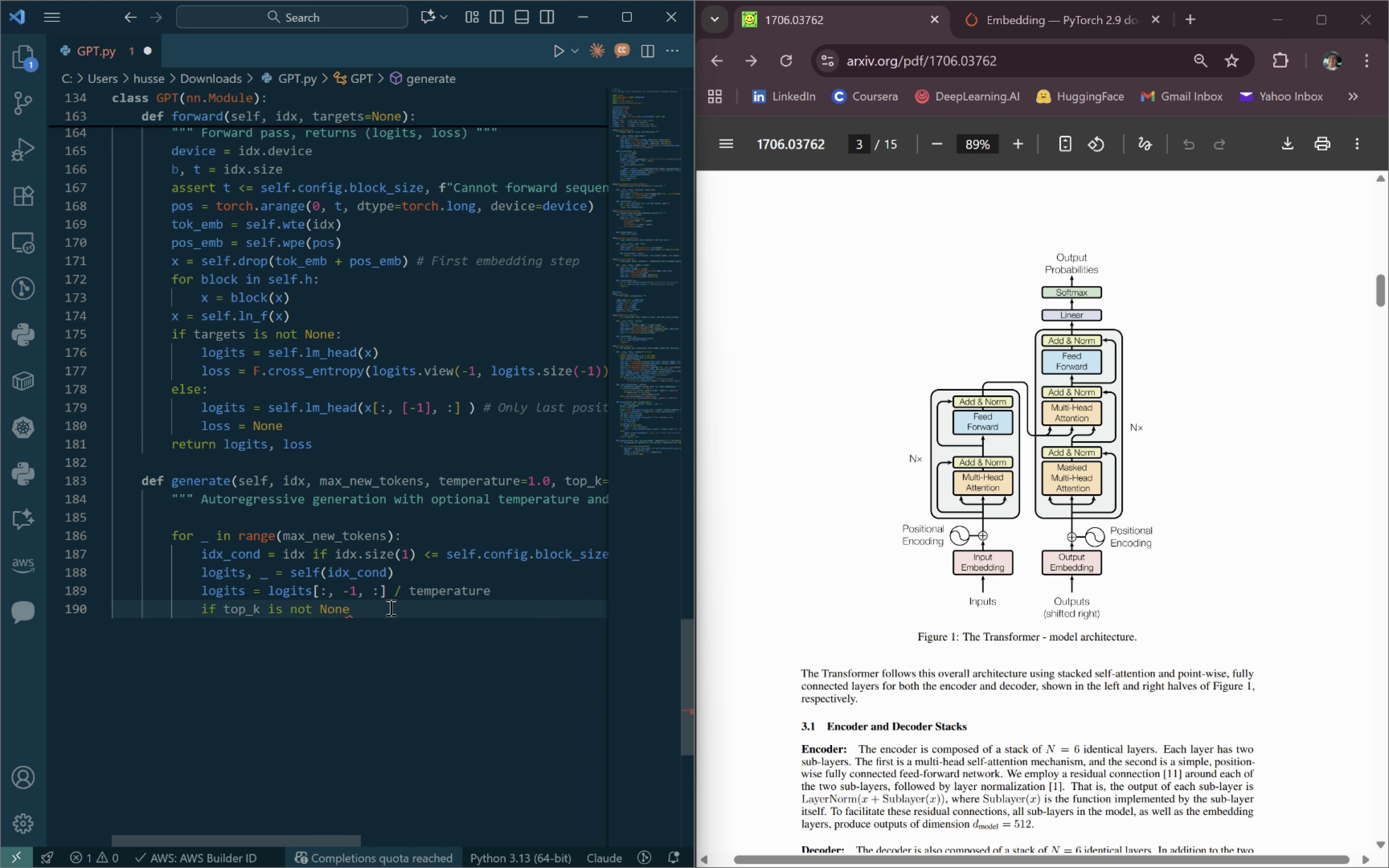 
left_click([390, 607])
 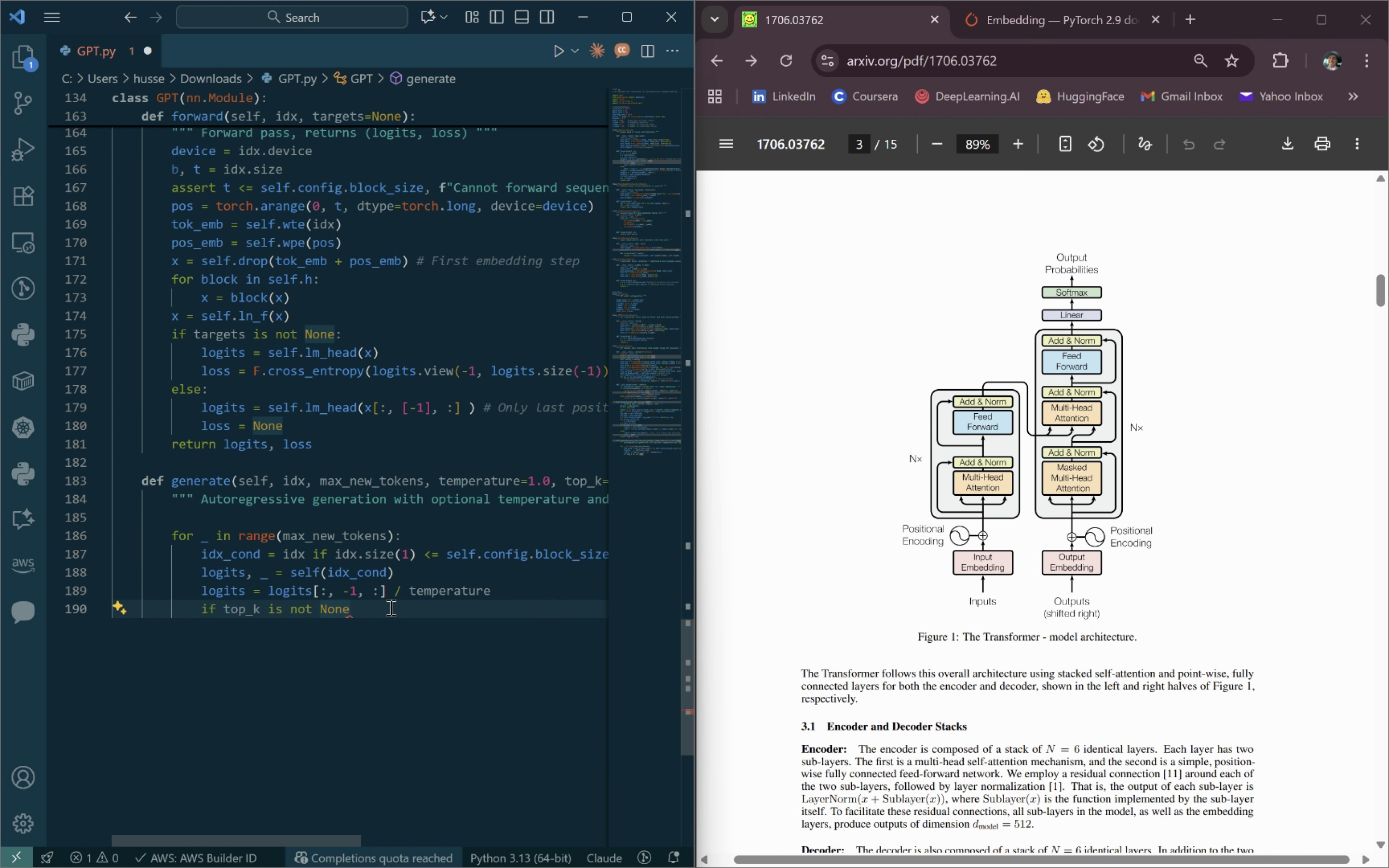 
key(Shift+Semicolon)
 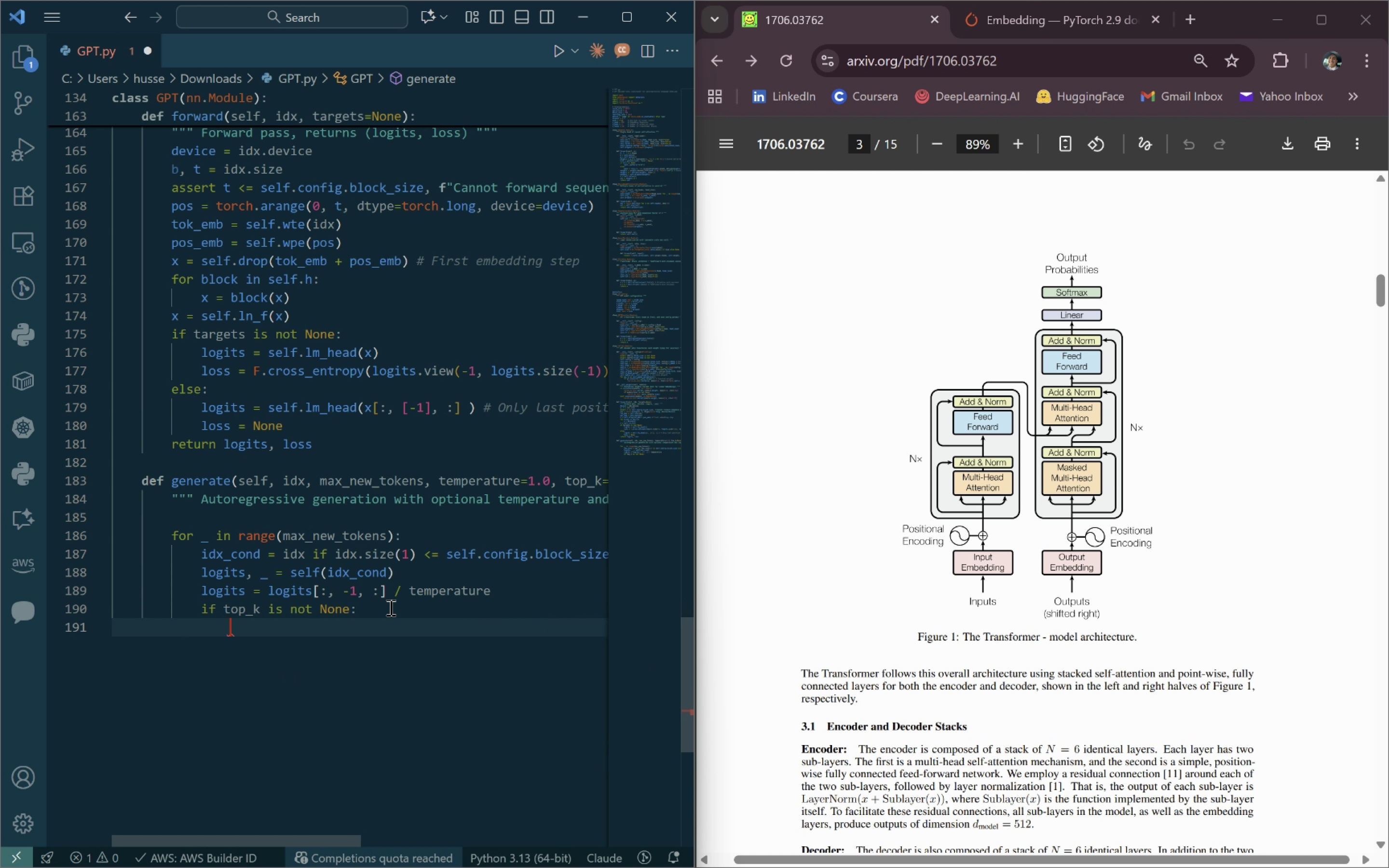 
key(Enter)
 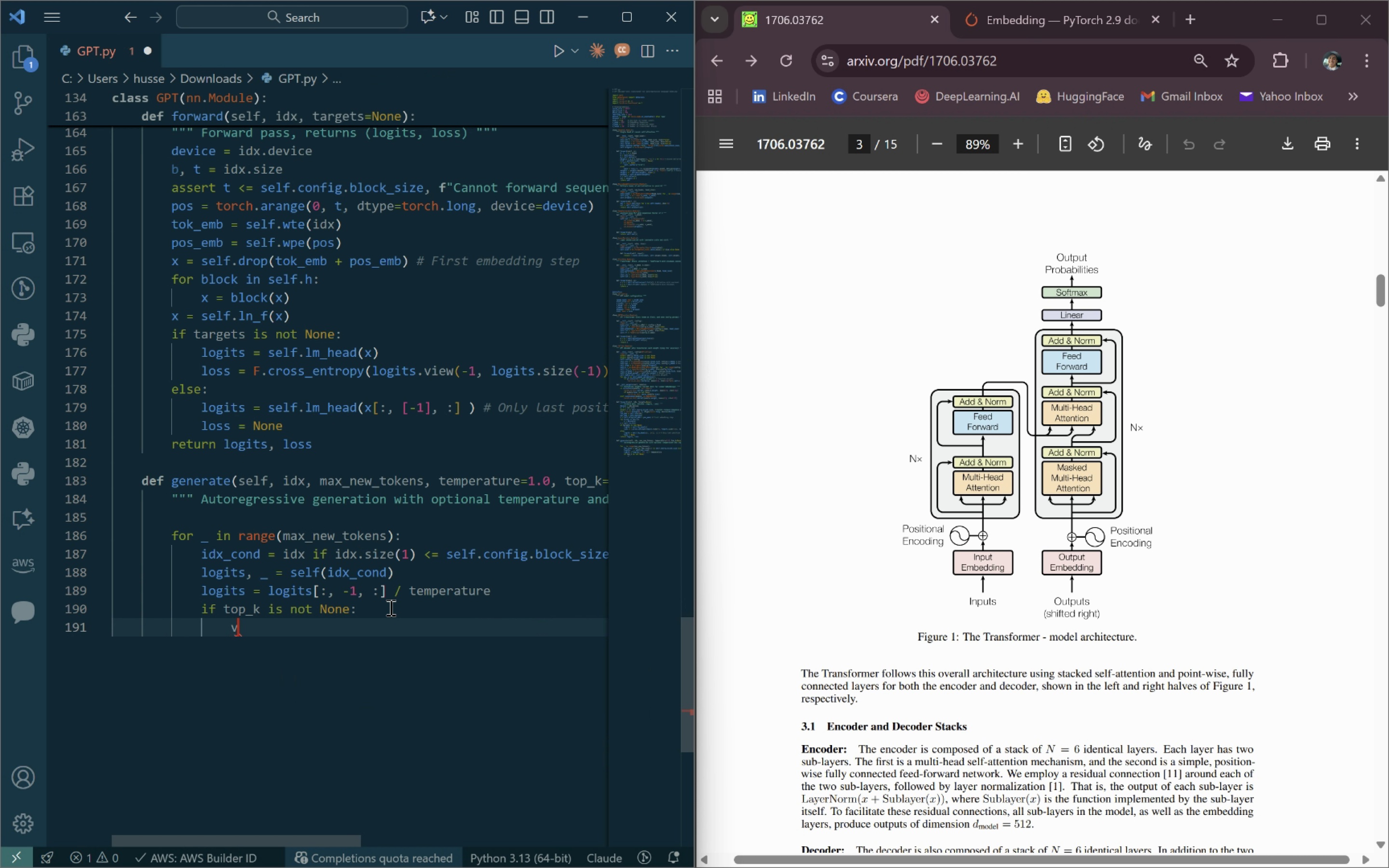 
type(v, _ = torch.topk(logits, min(top_k, lof)
key(Backspace)
type(gits.size(-1))))
 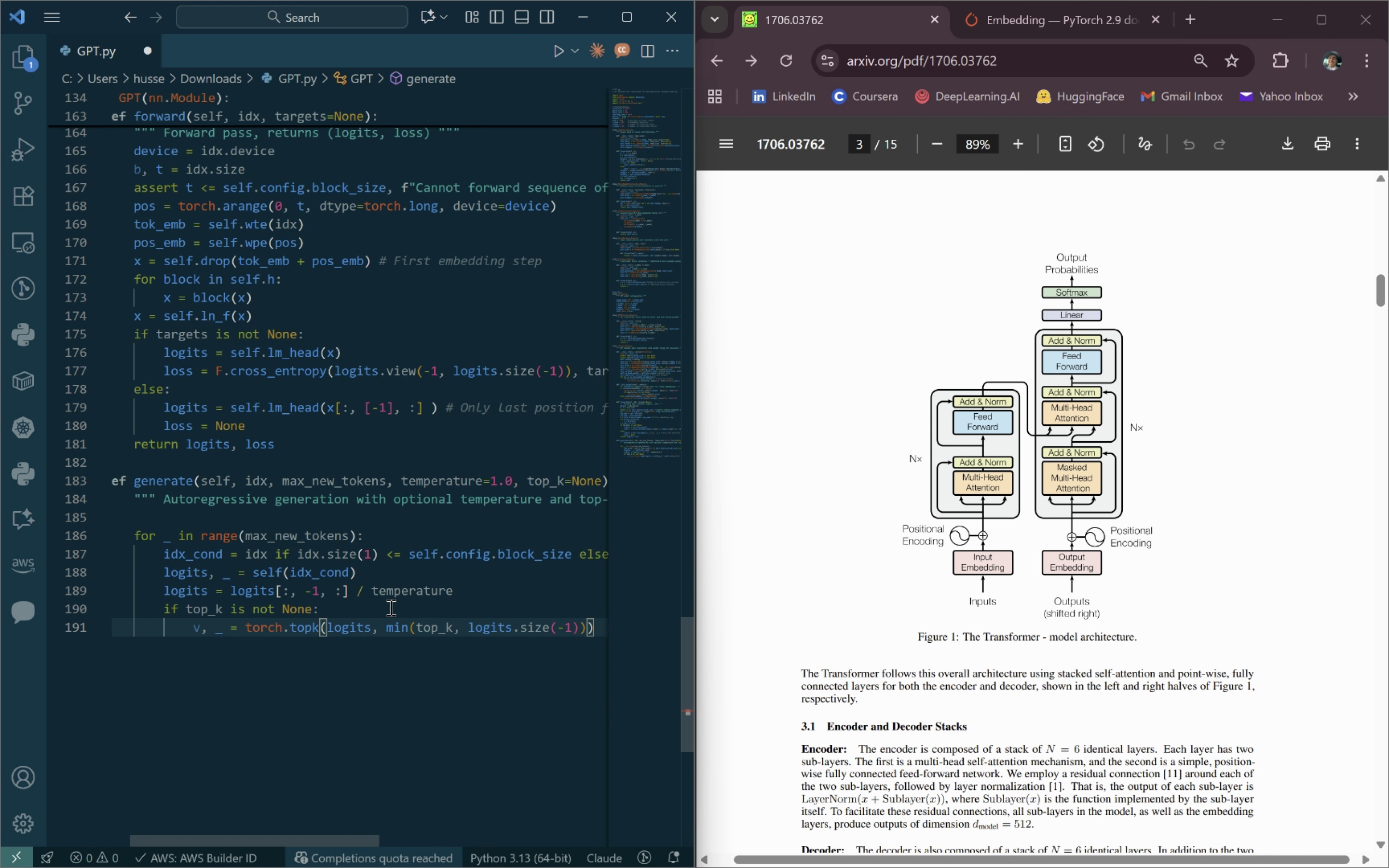 
key(Enter)
 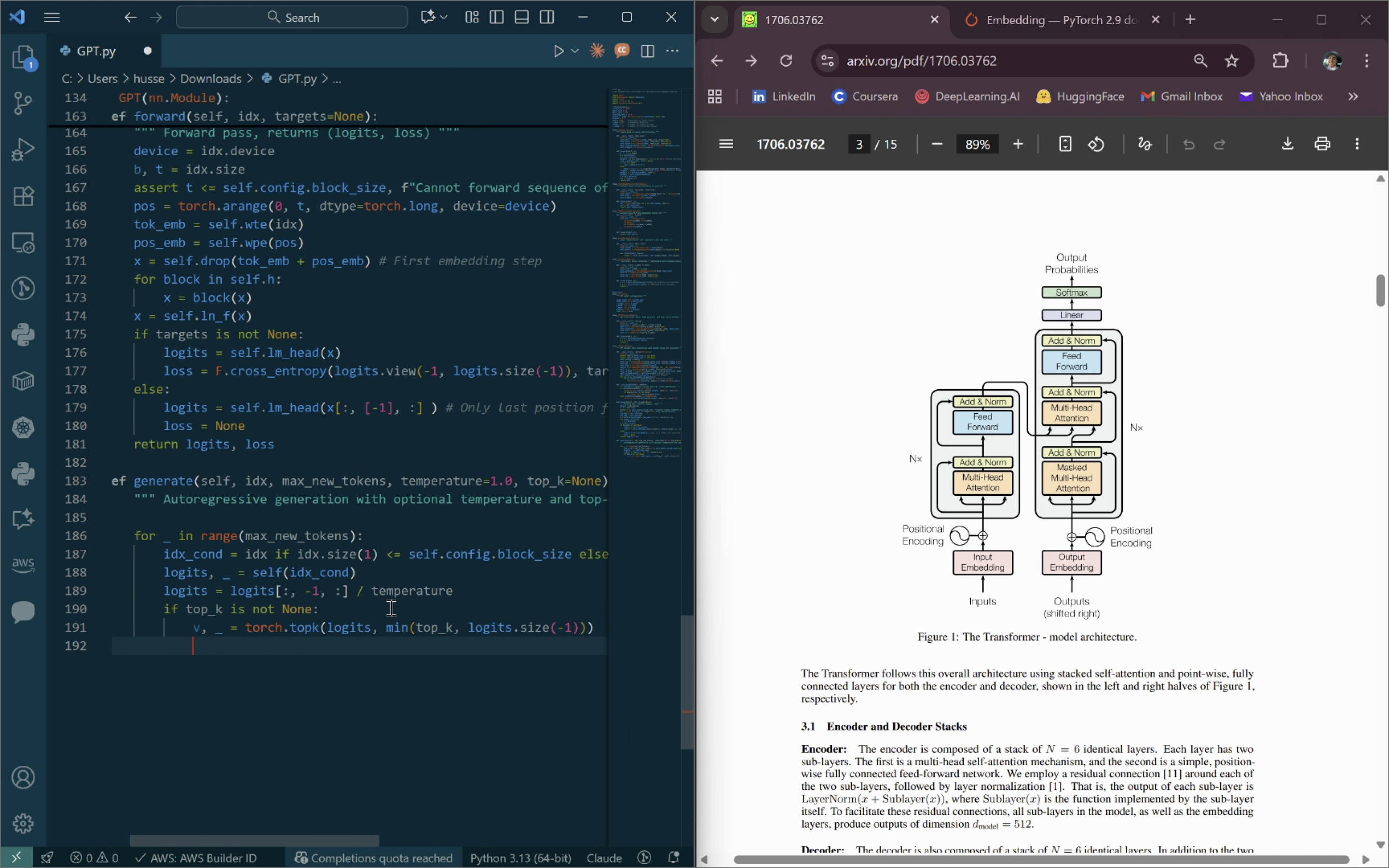 
type(logits[logits)
 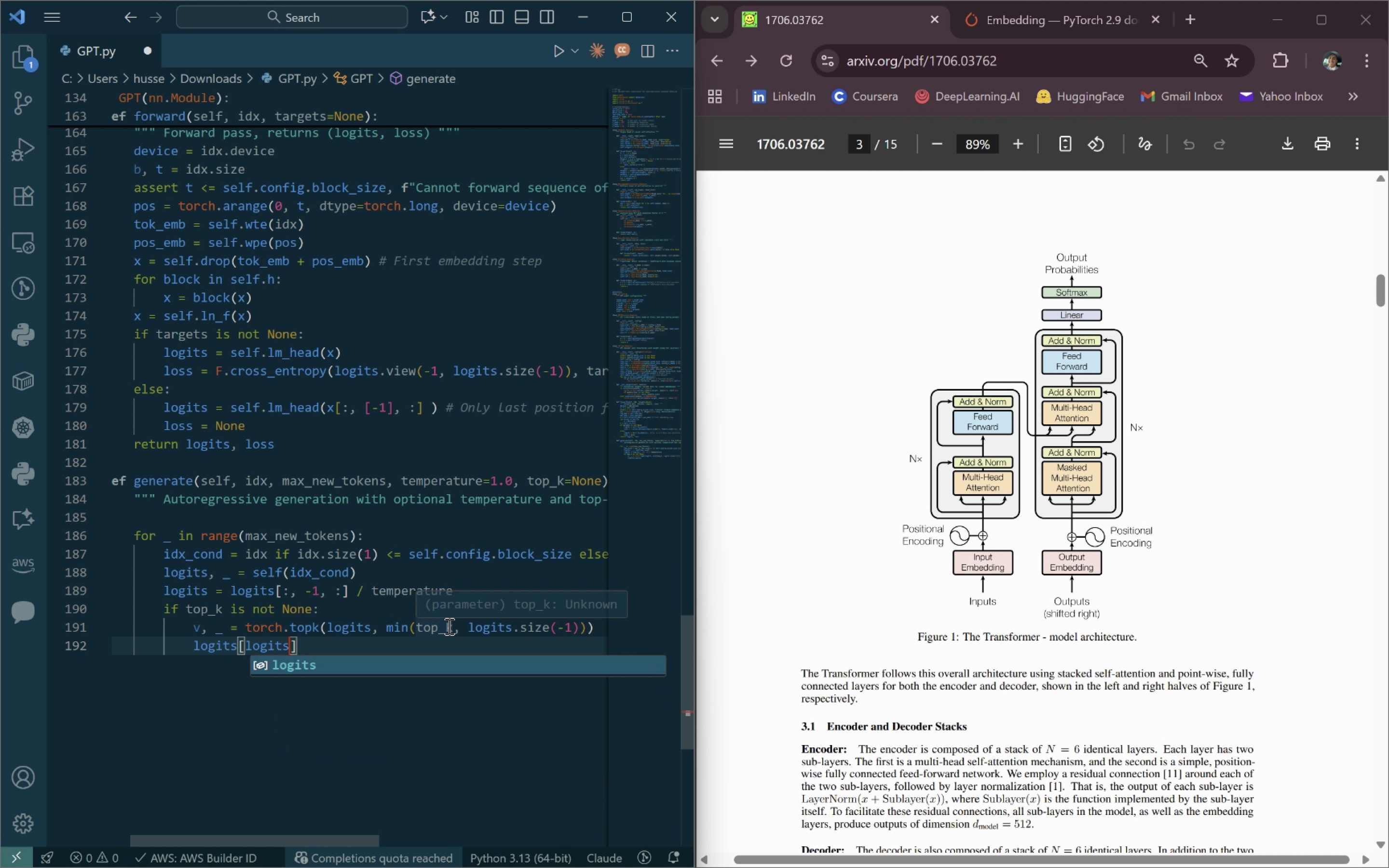 
left_click([1098, 17])
 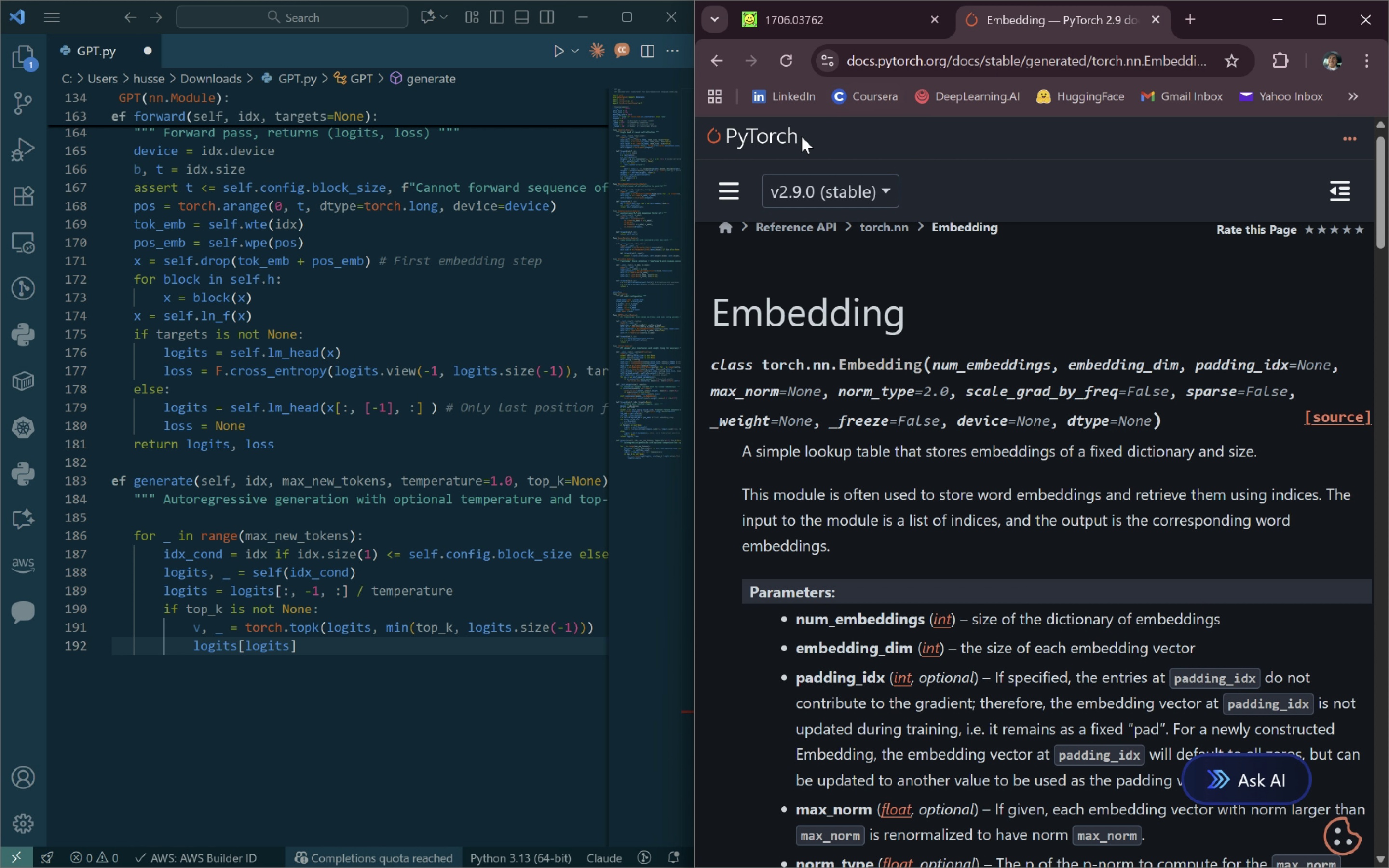 
left_click([729, 192])
 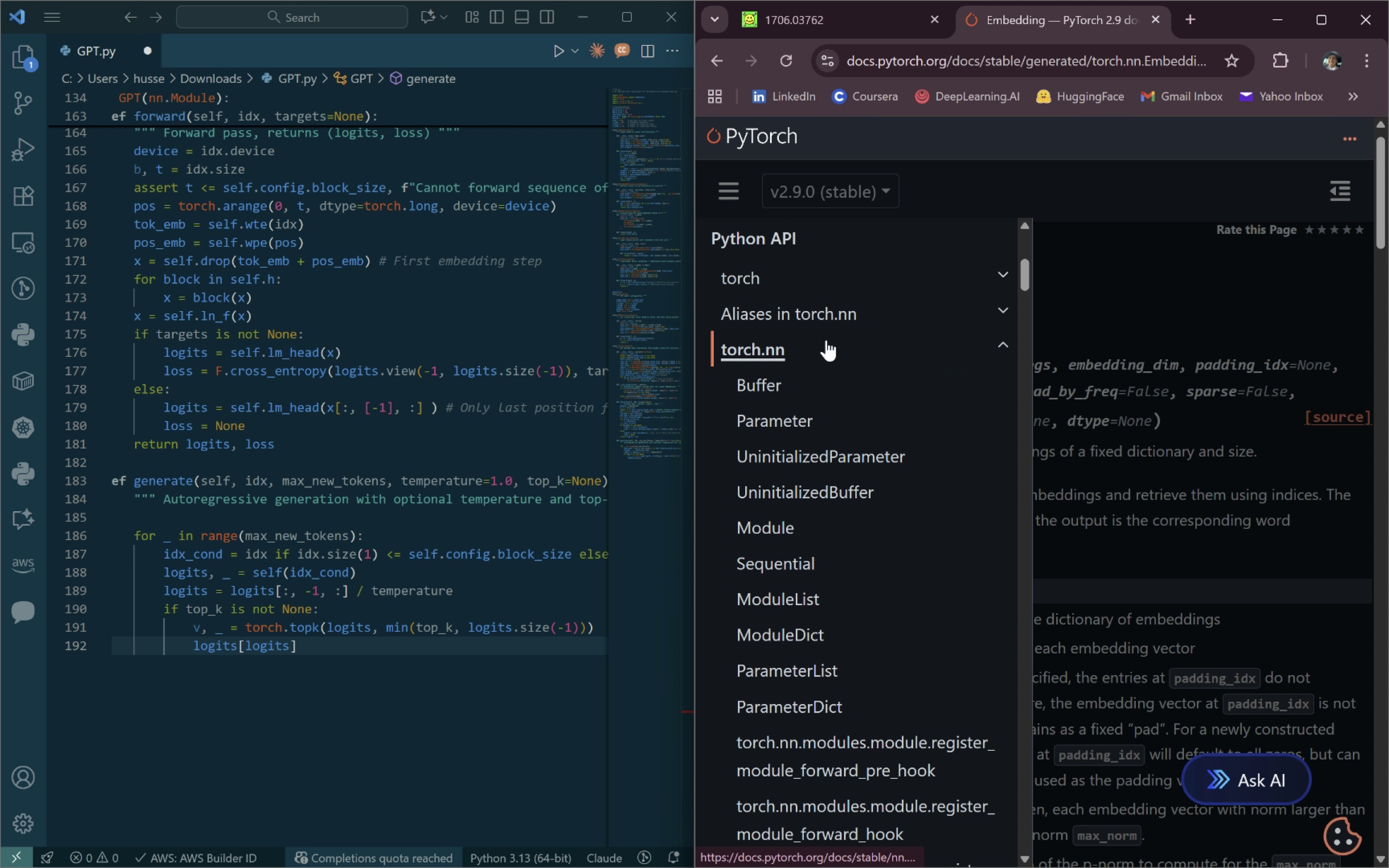 
left_click([1003, 346])
 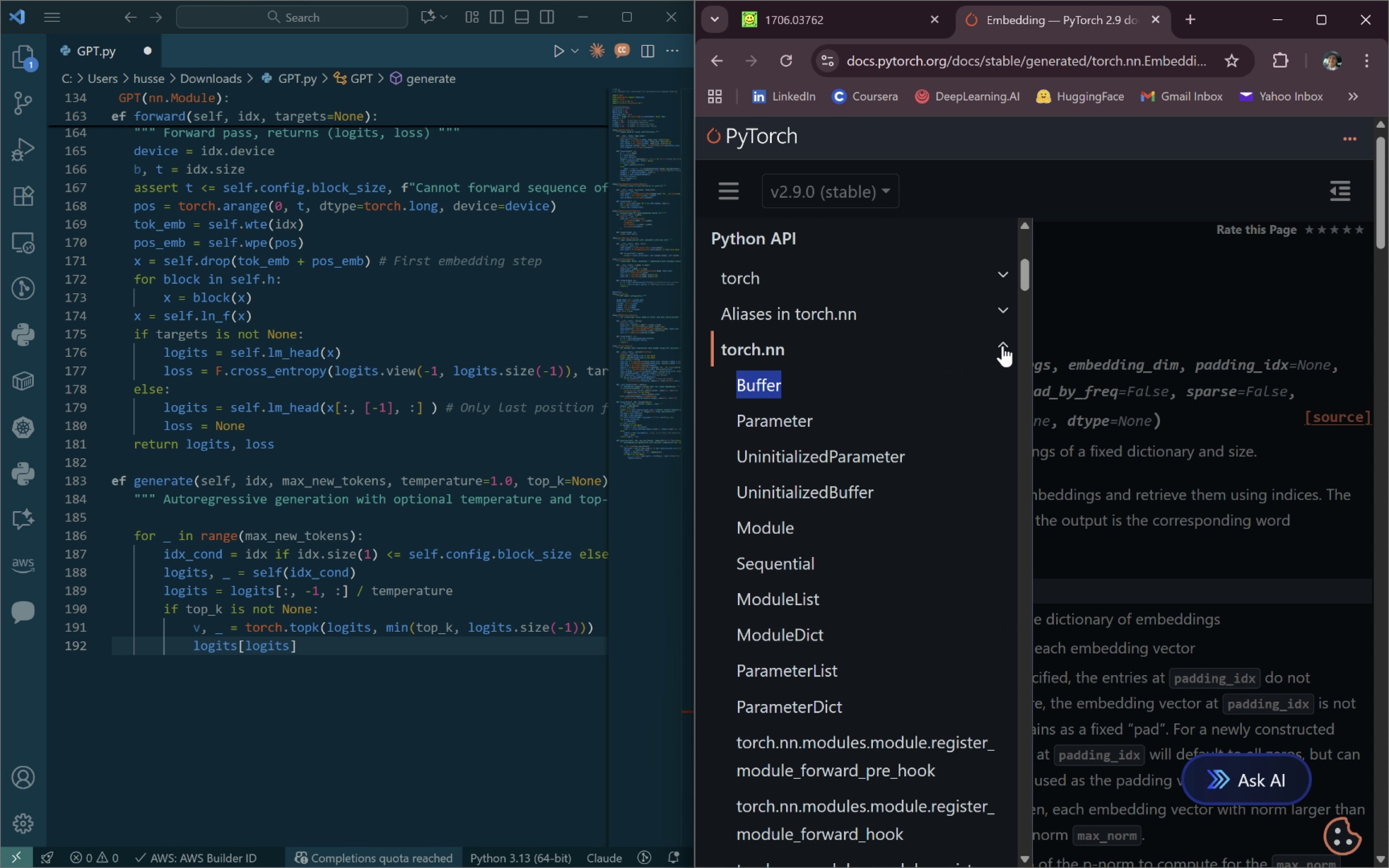 
double_click([1003, 346])
 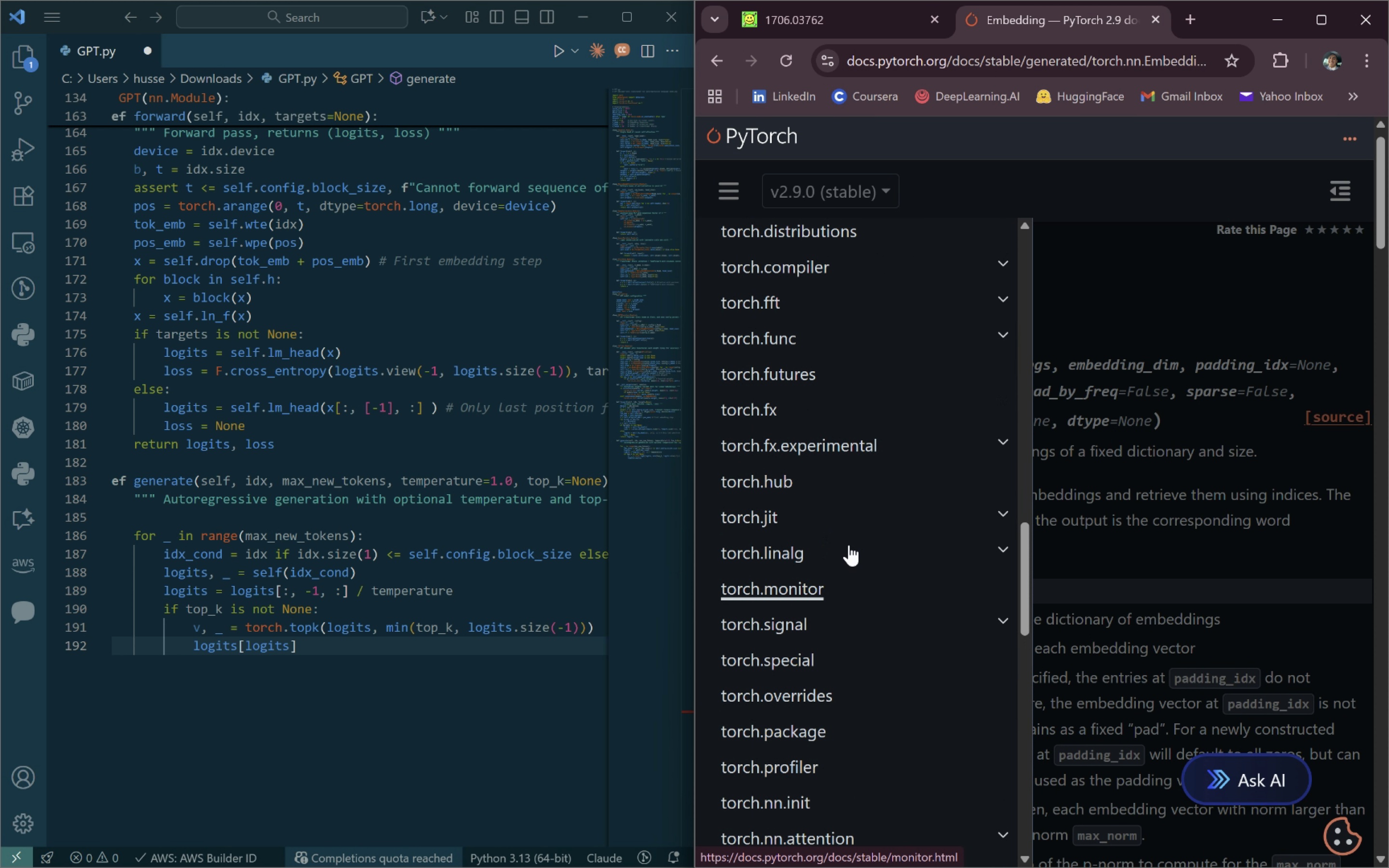 
wait(16.38)
 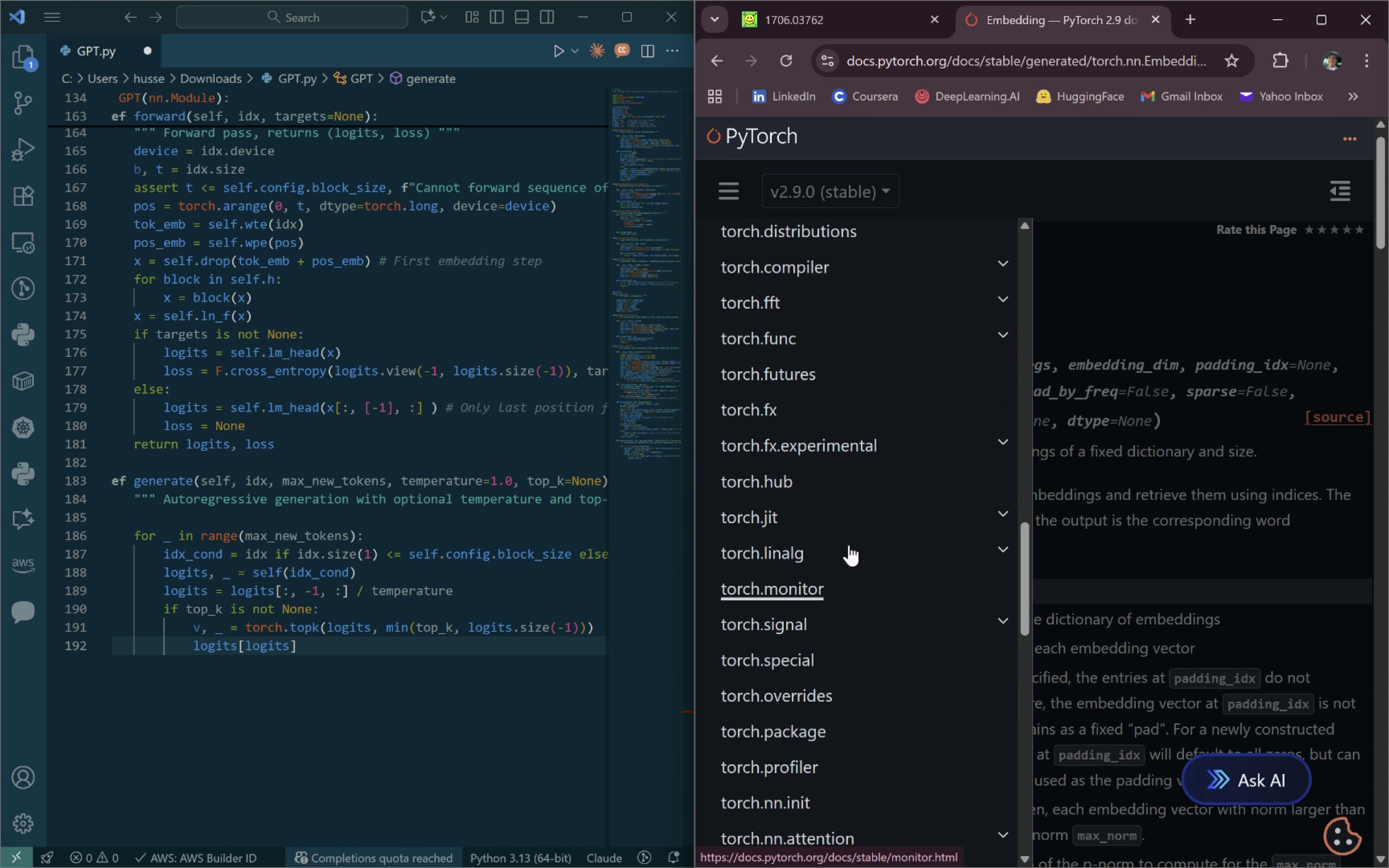 
left_click([1000, 352])
 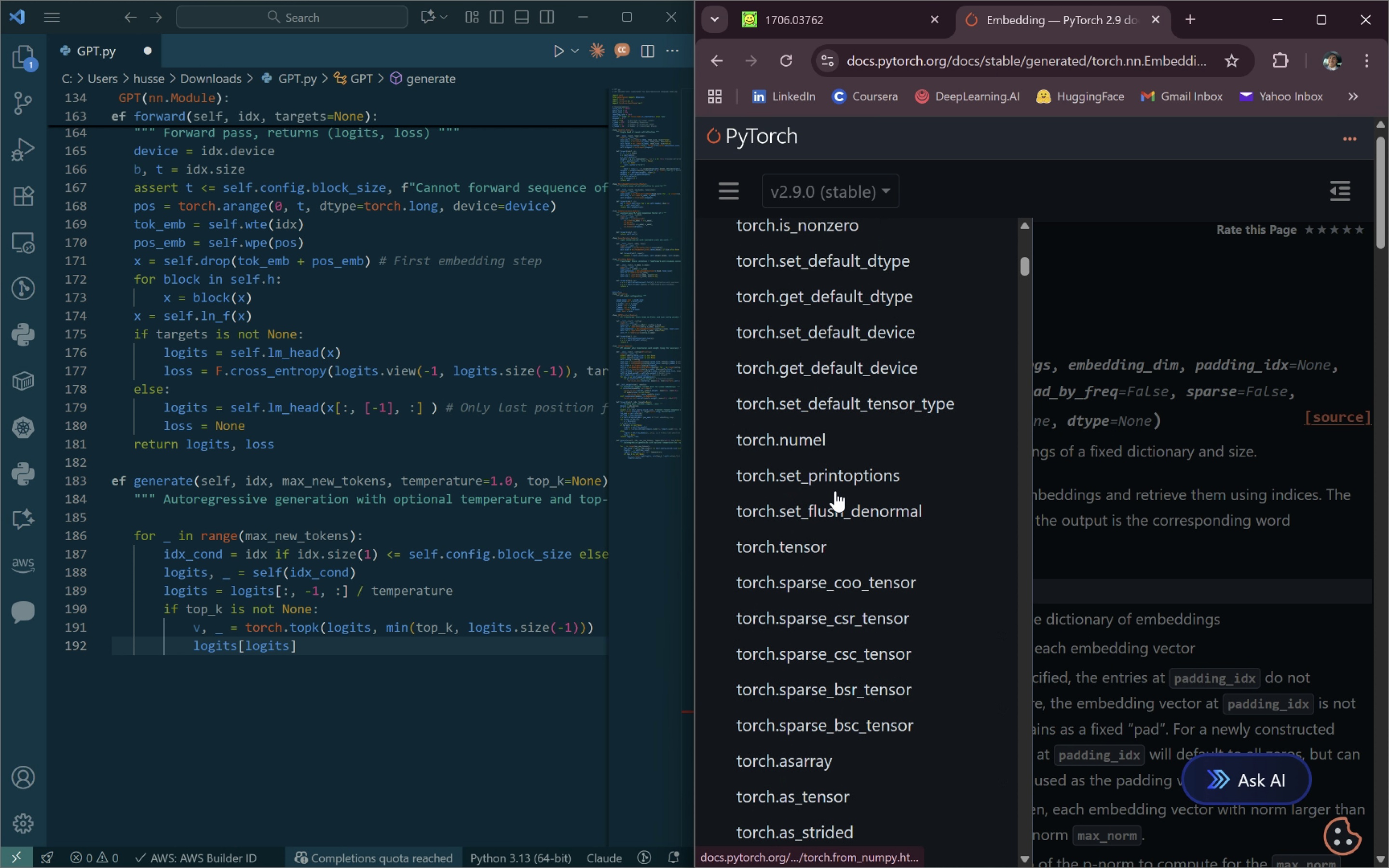 
mouse_move([842, 701])
 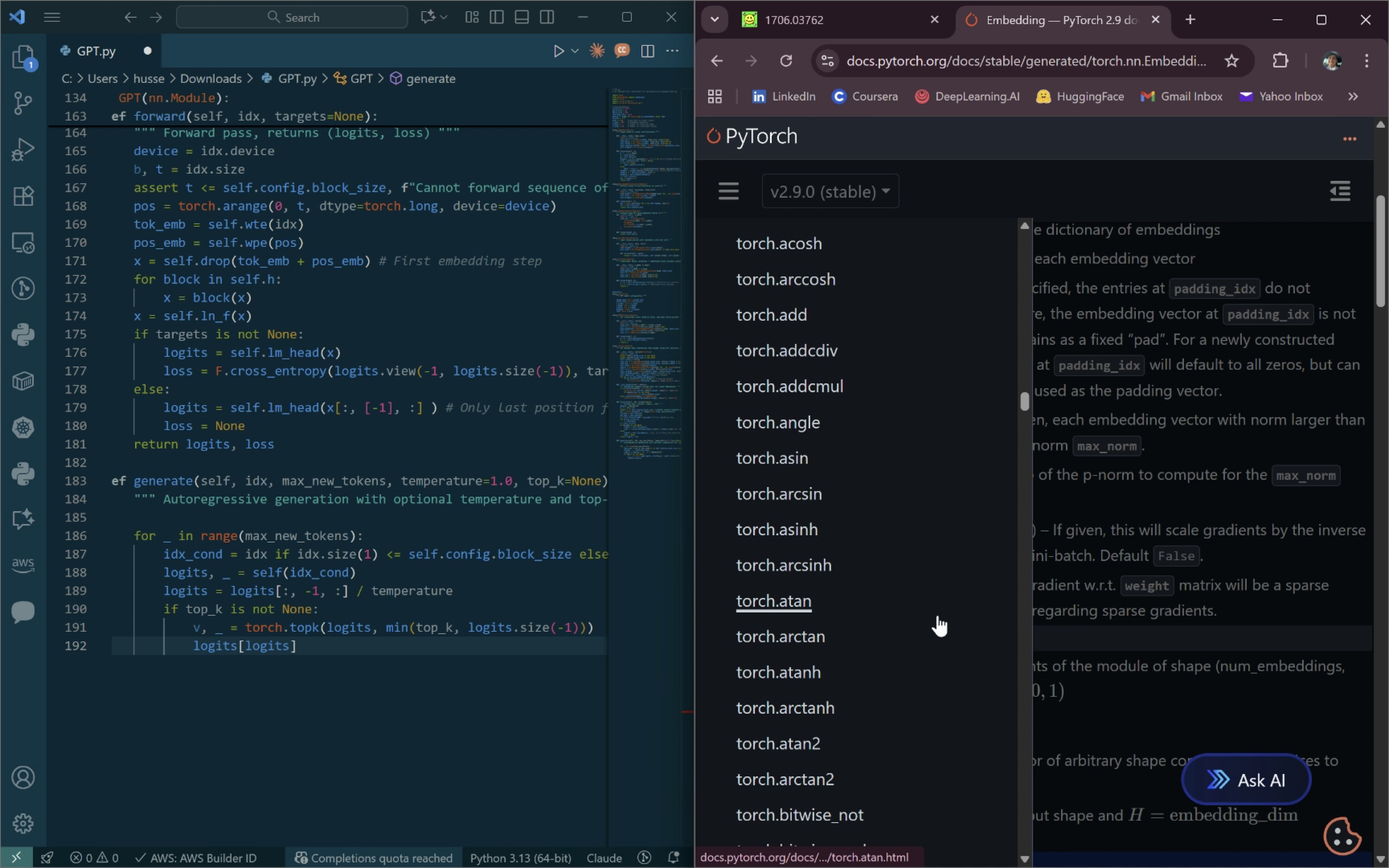 
key(Control+F)
 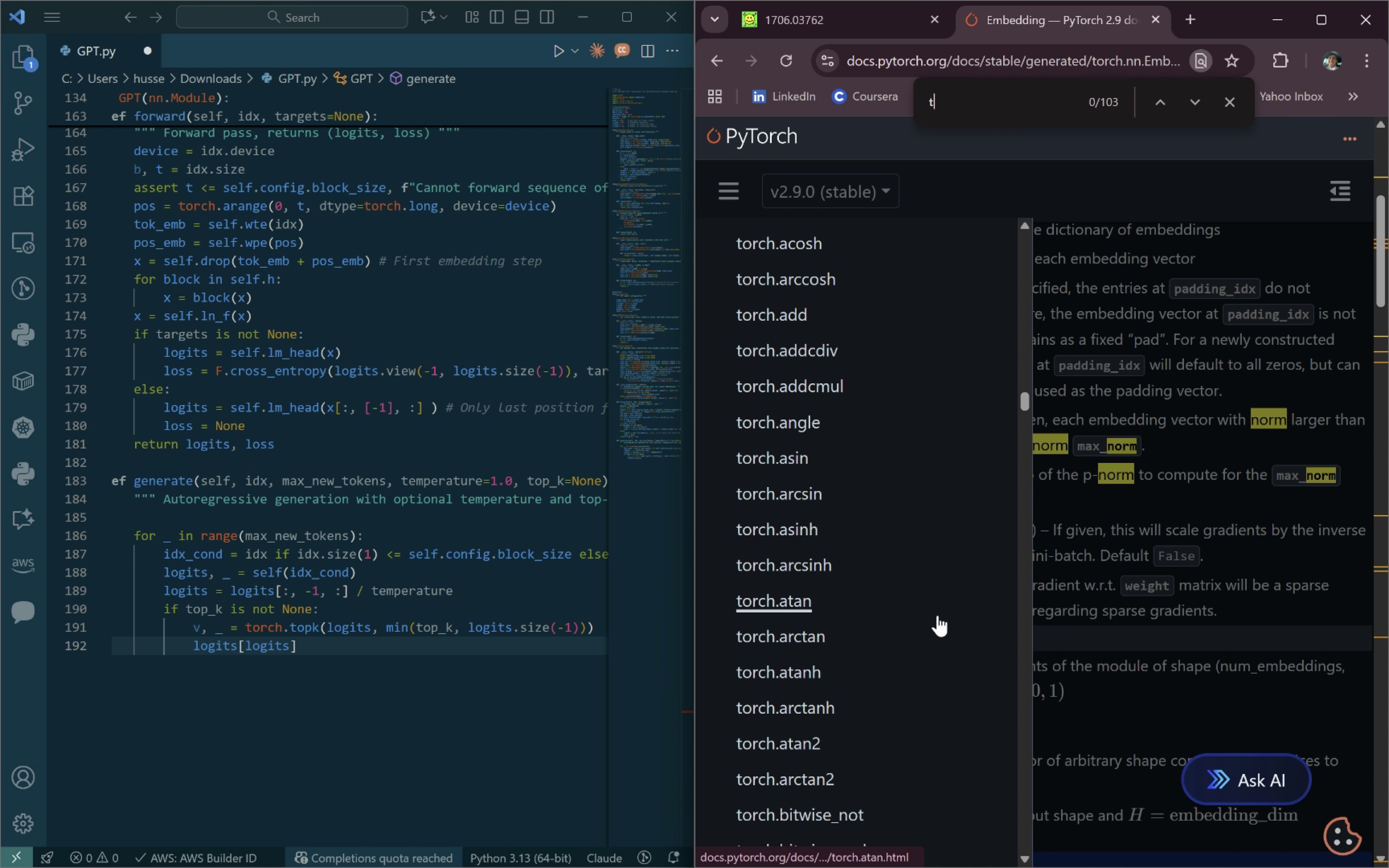 
type(topk)
 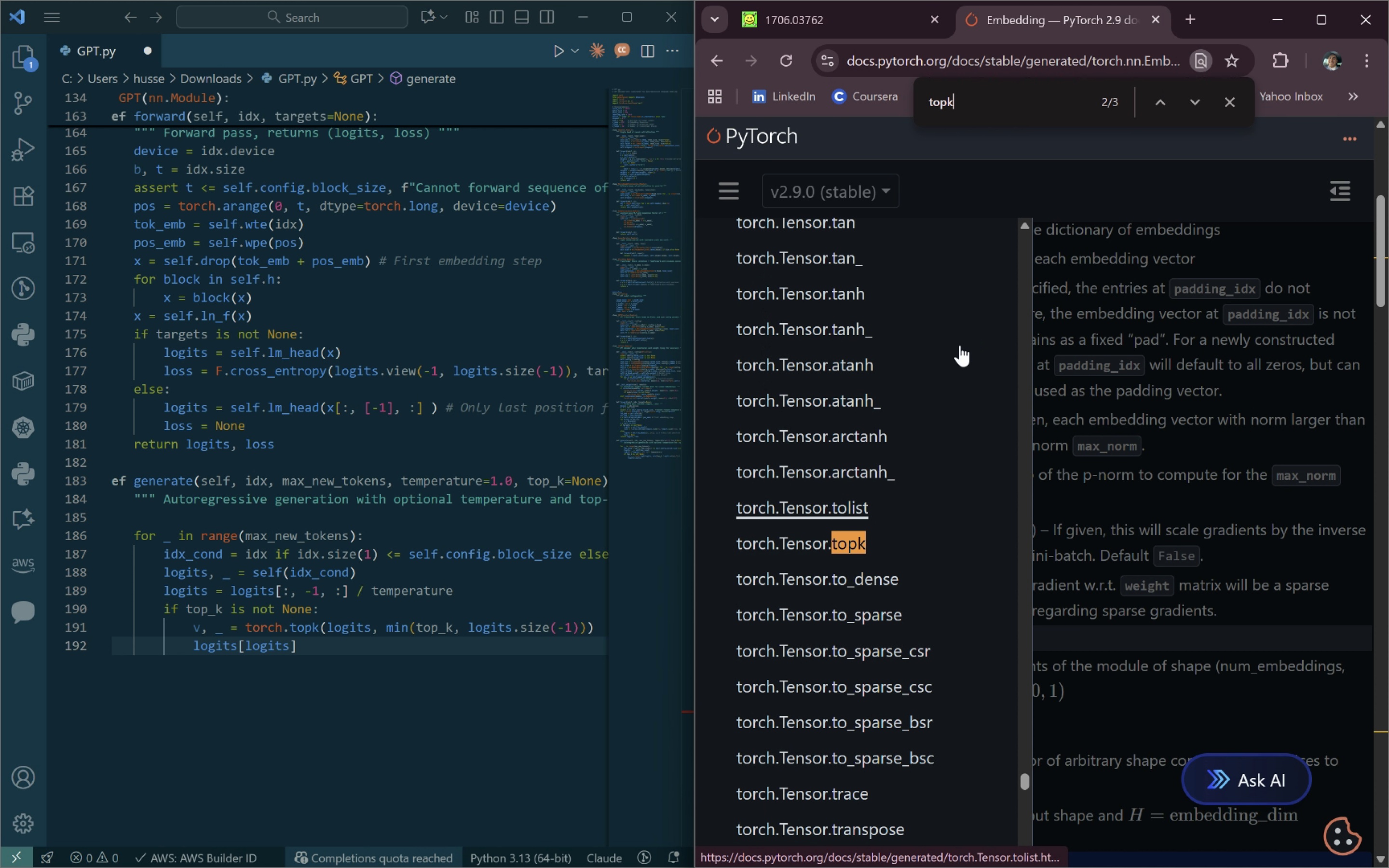 
left_click([1157, 103])
 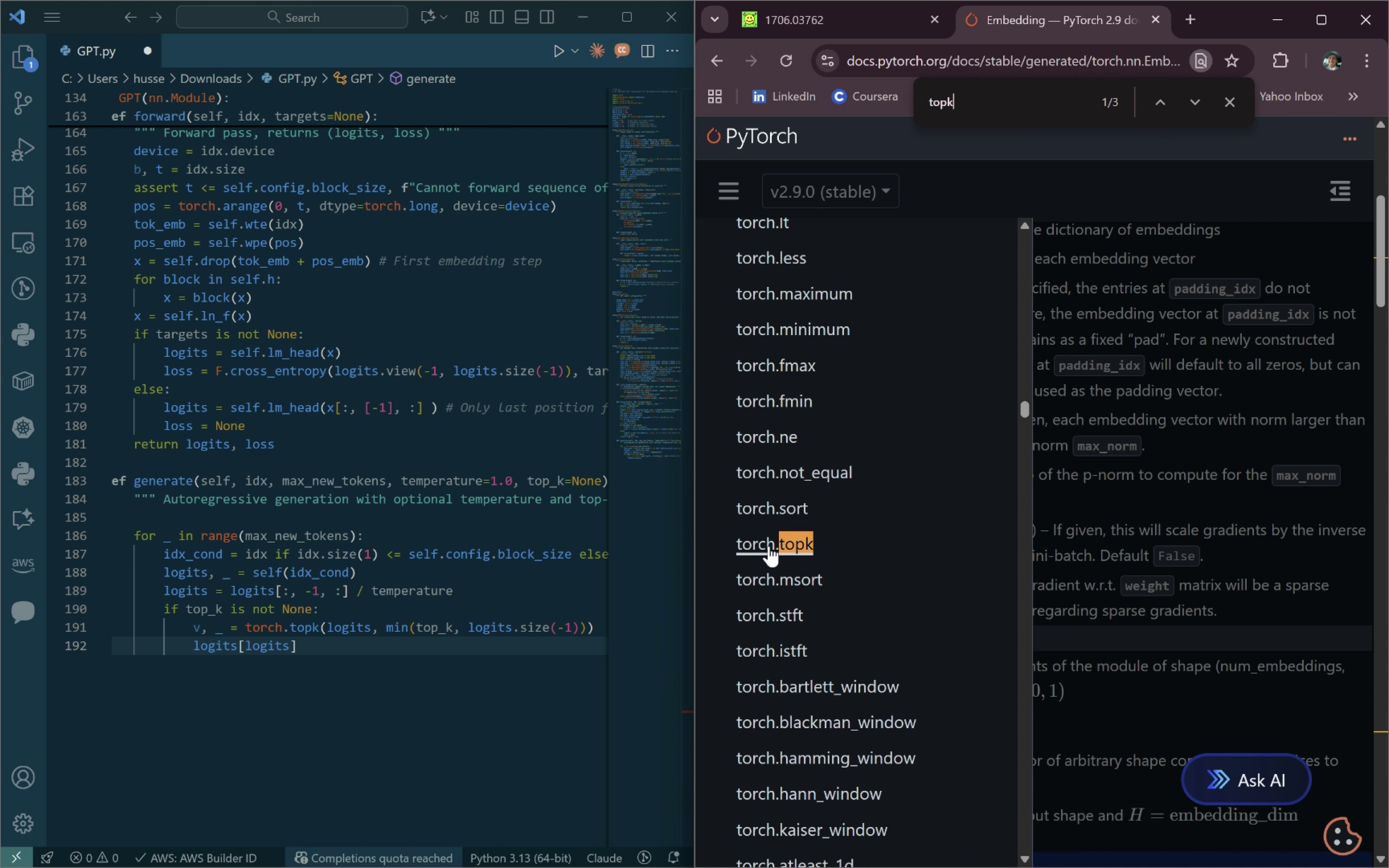 
left_click([768, 544])
 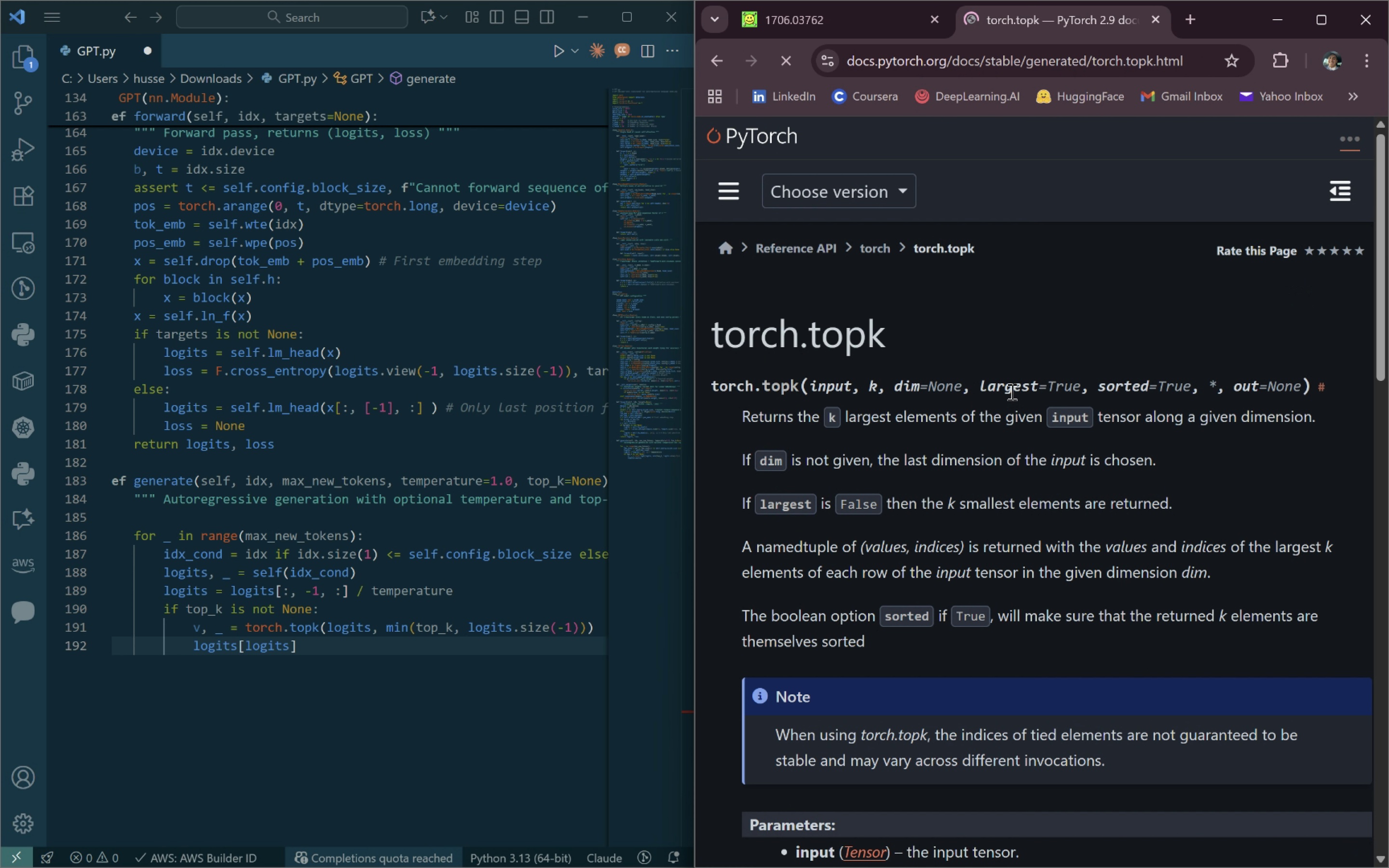 
wait(19.16)
 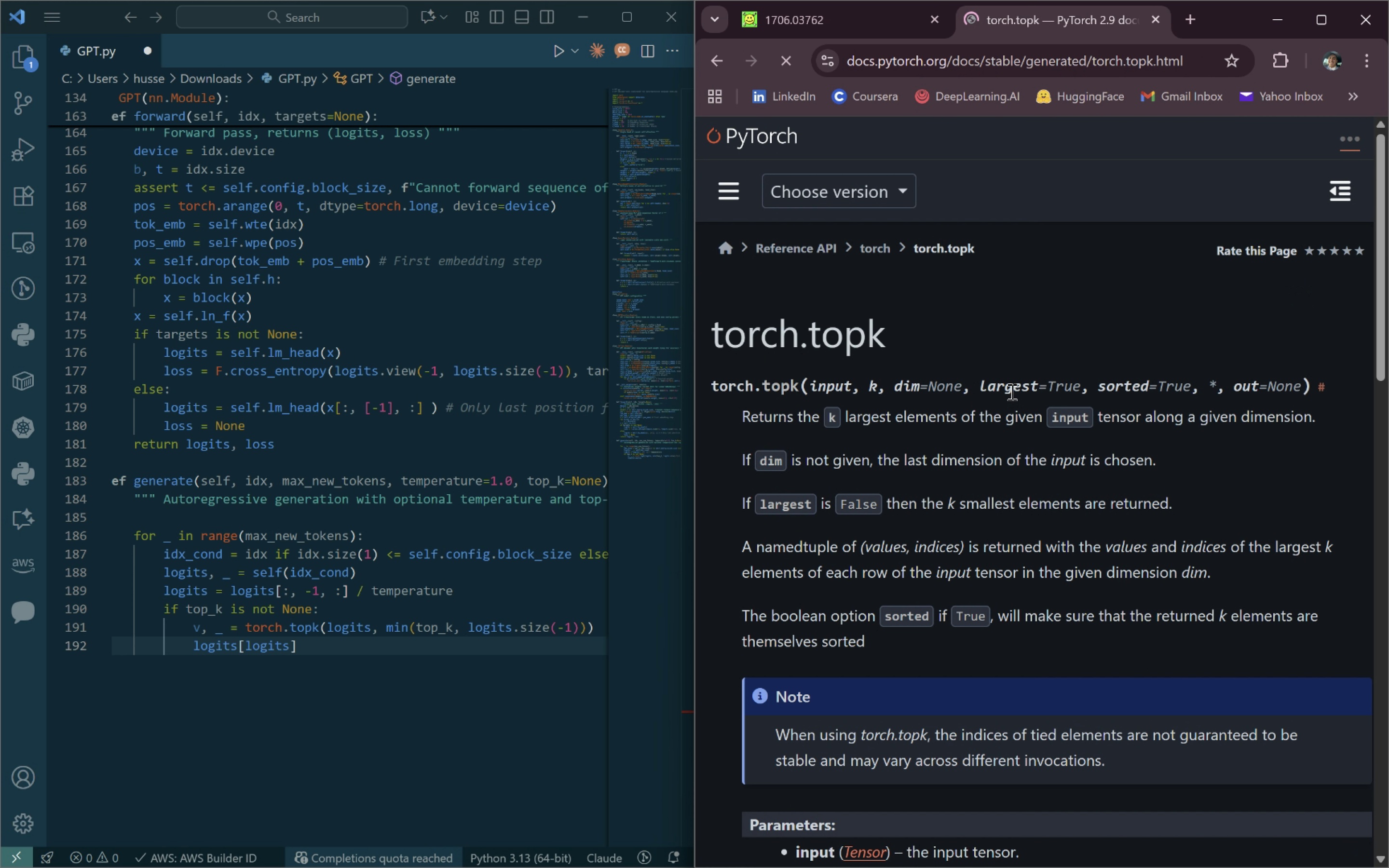 
left_click([852, 11])
 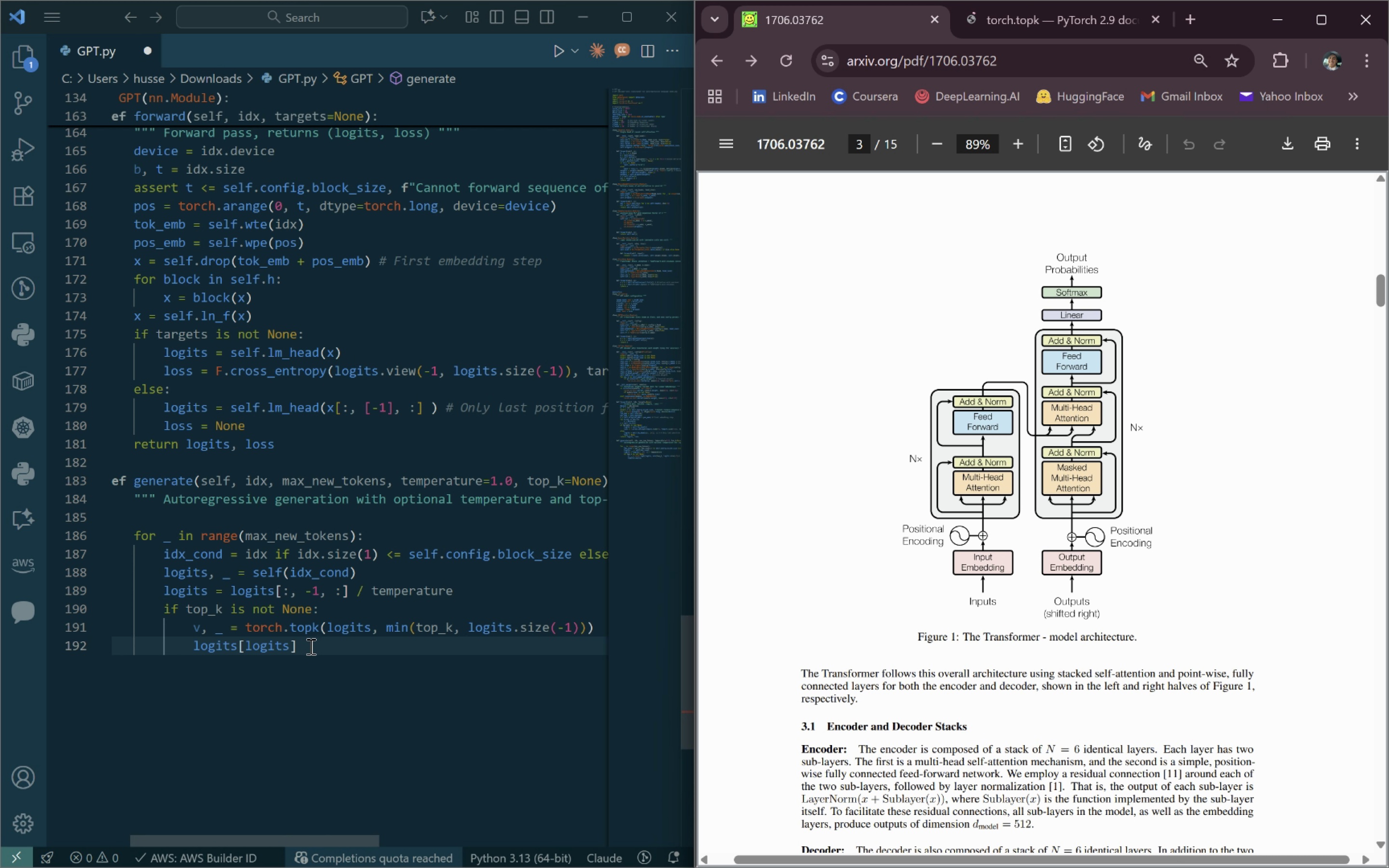 
left_click([311, 646])
 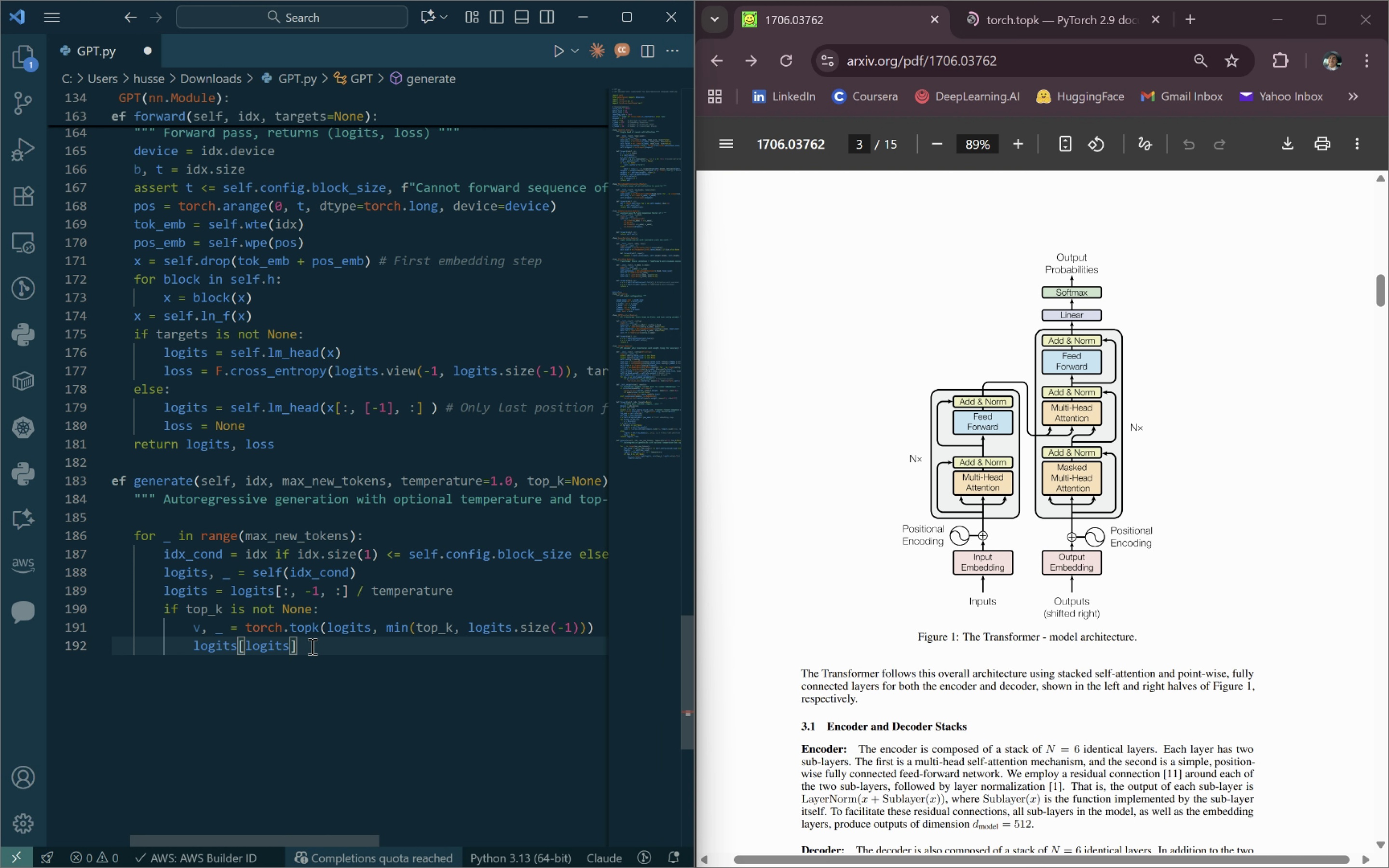 
wait(5.1)
 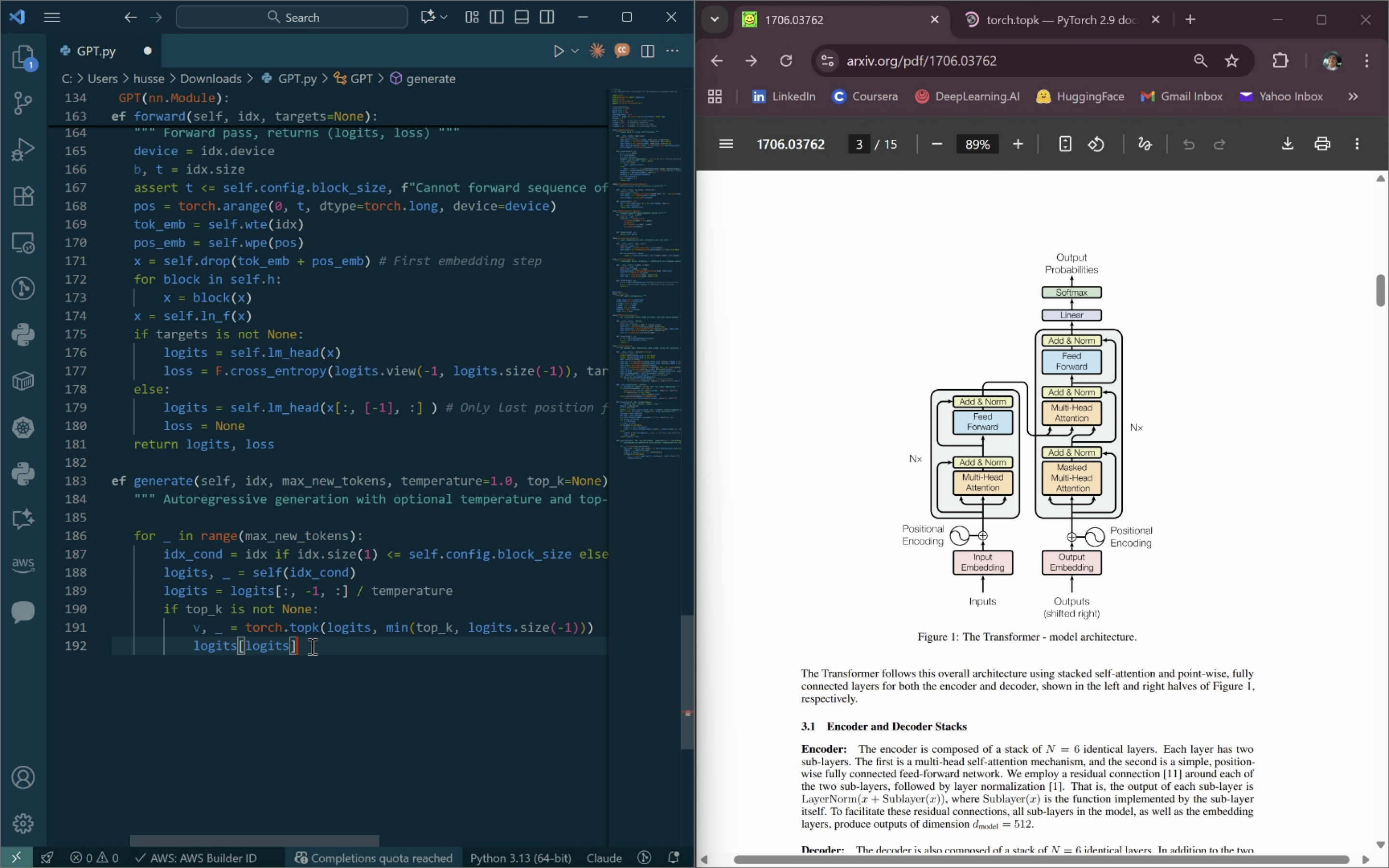 
key(Space)
 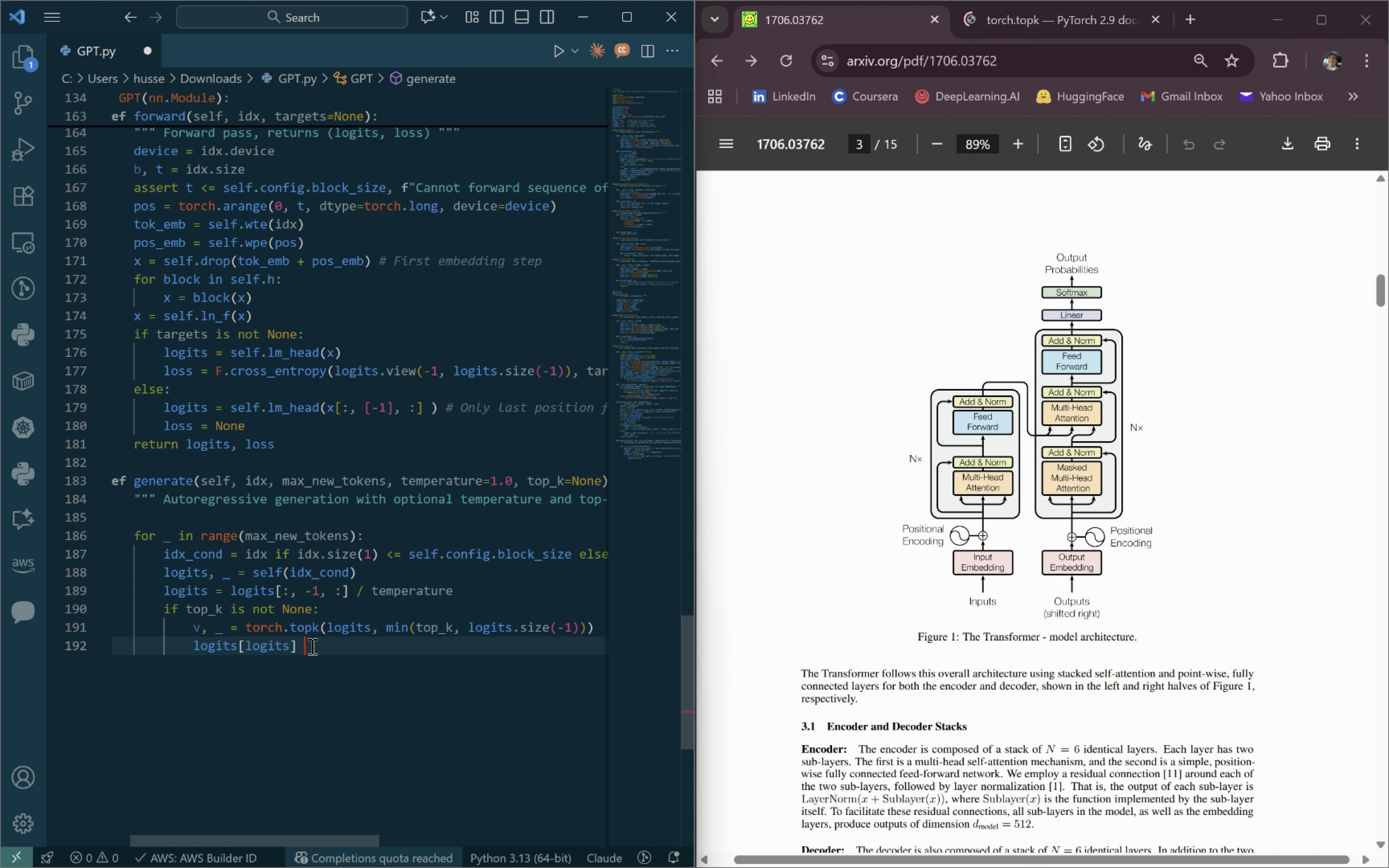 
key(Shift+ShiftLeft)
 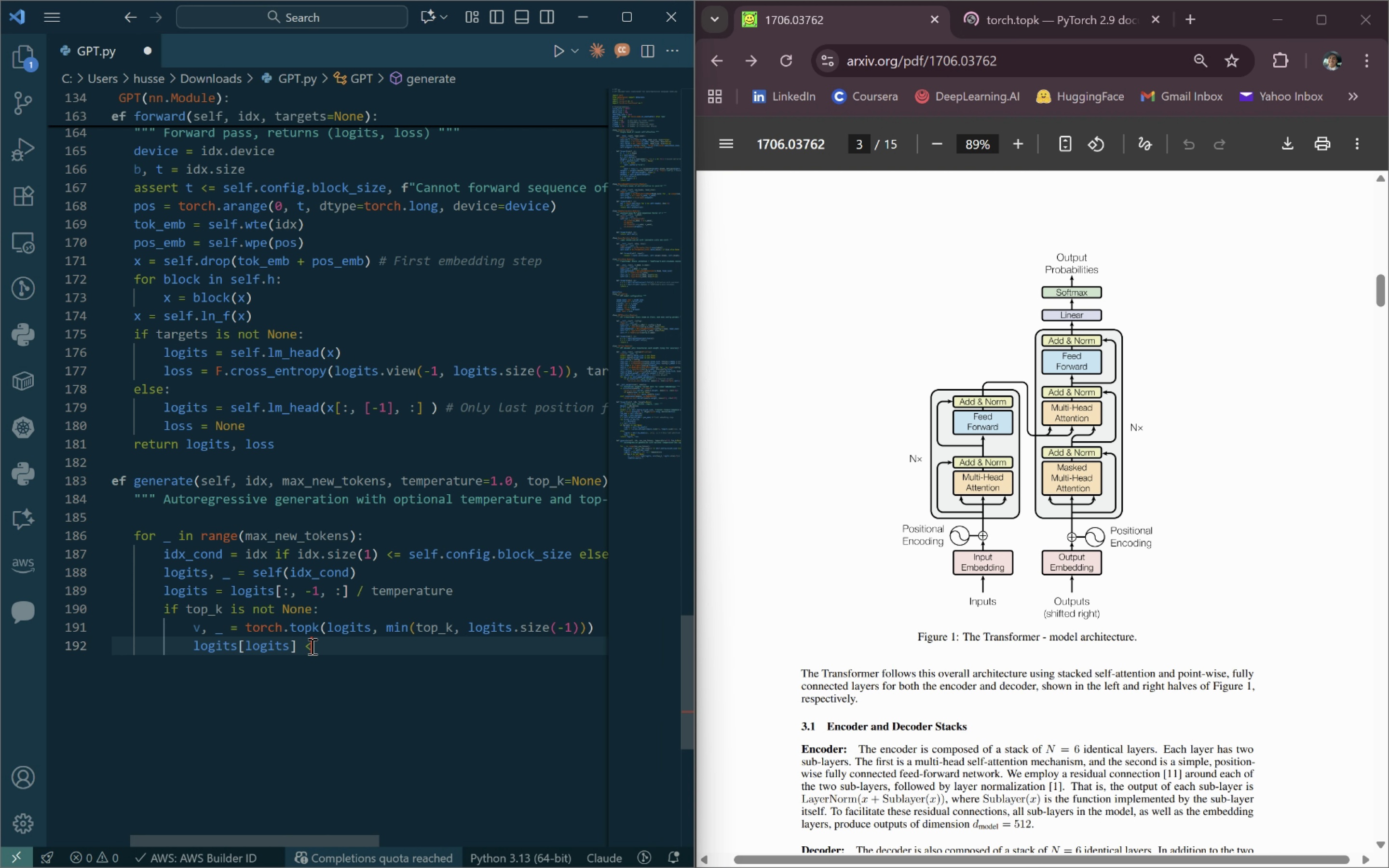 
key(Shift+Comma)
 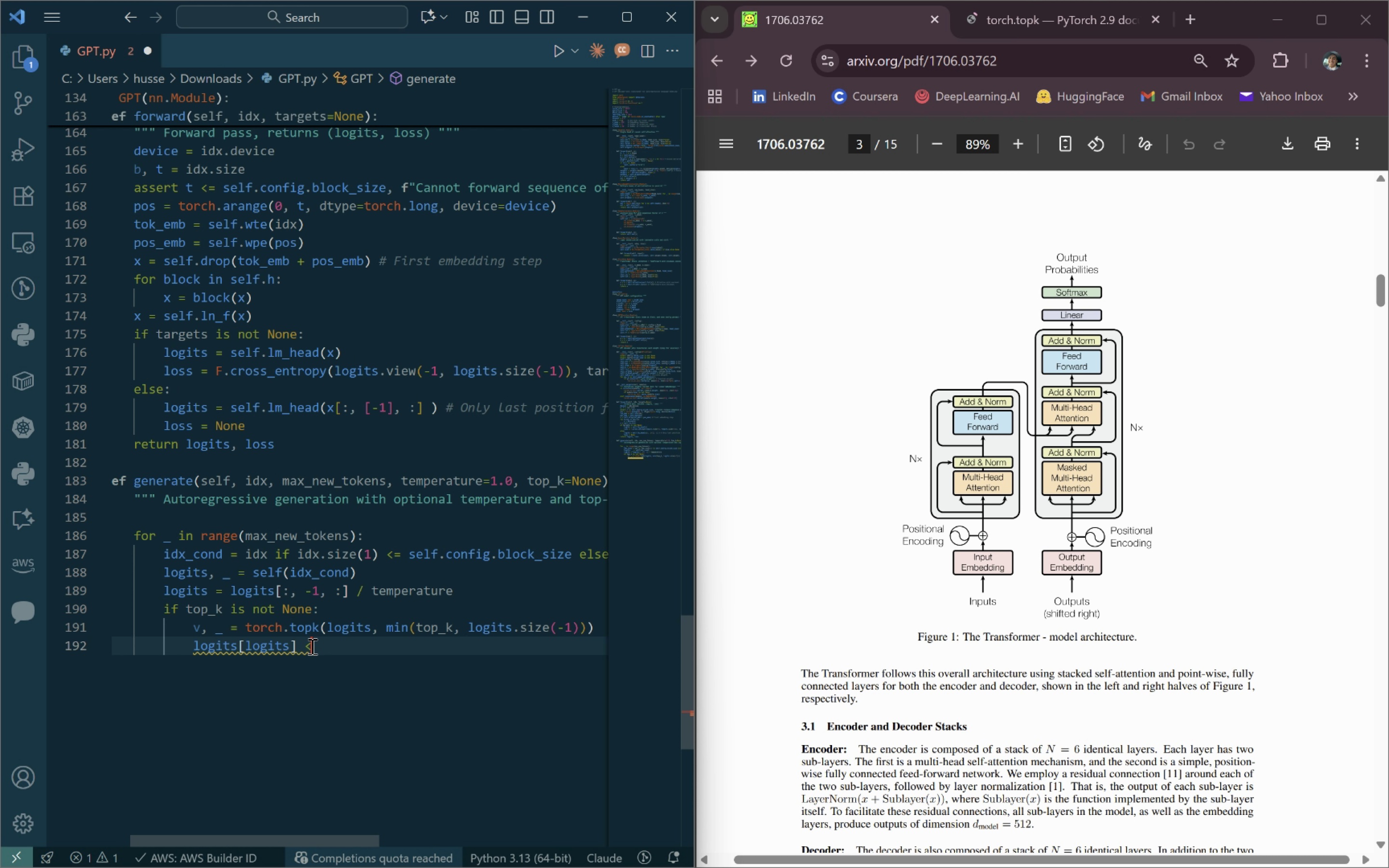 
key(Space)
 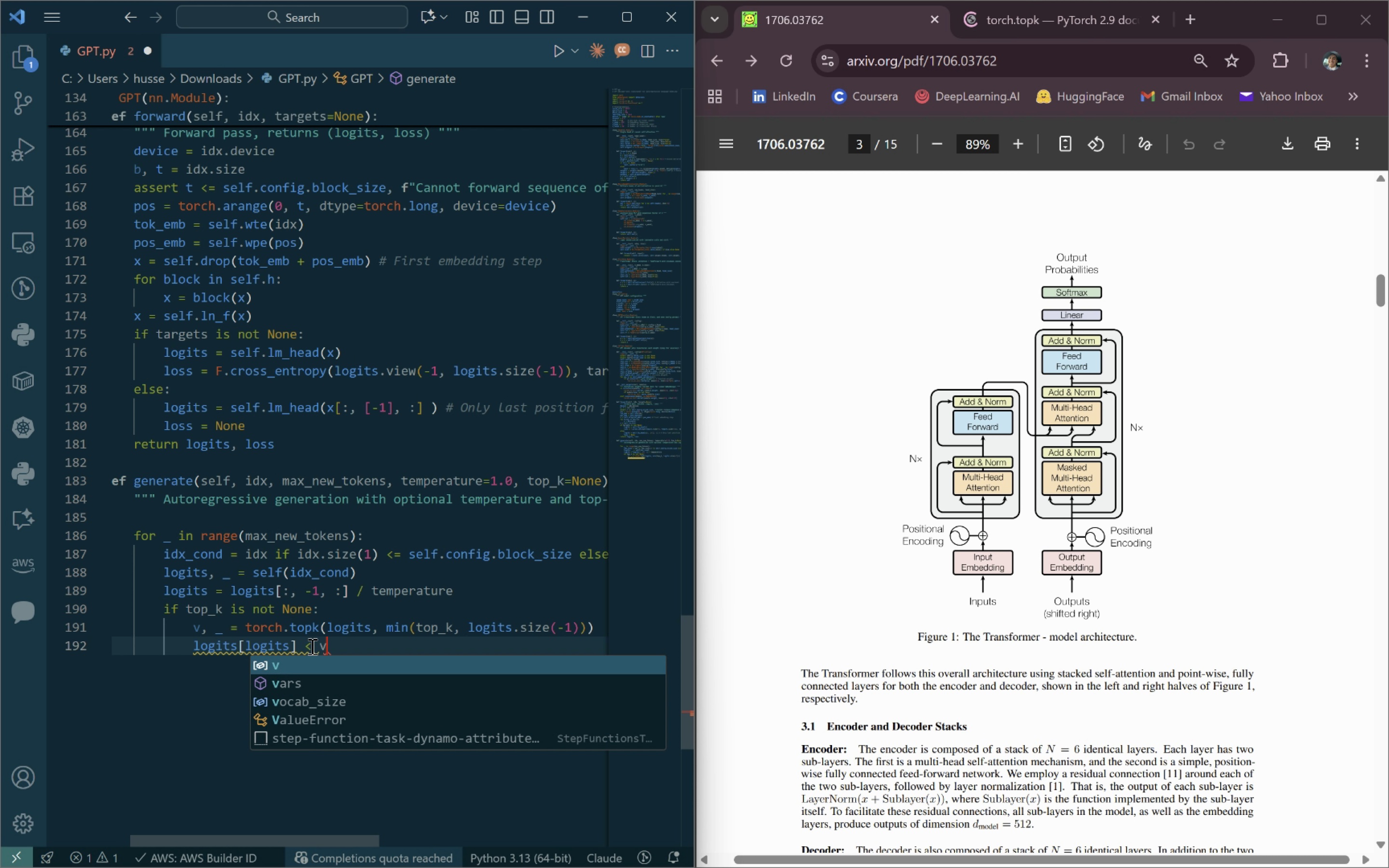 
key(V)
 